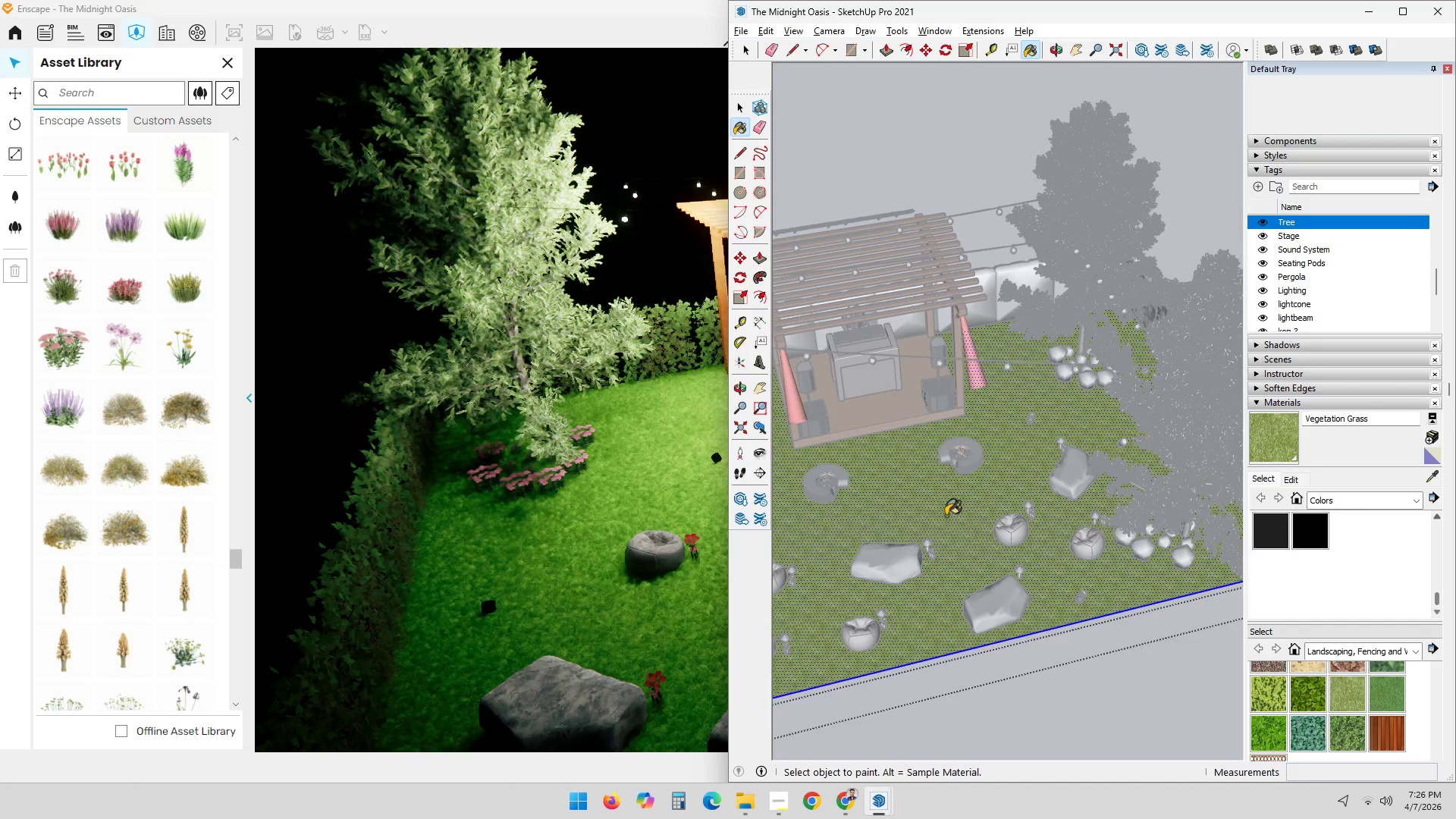 
key(Space)
 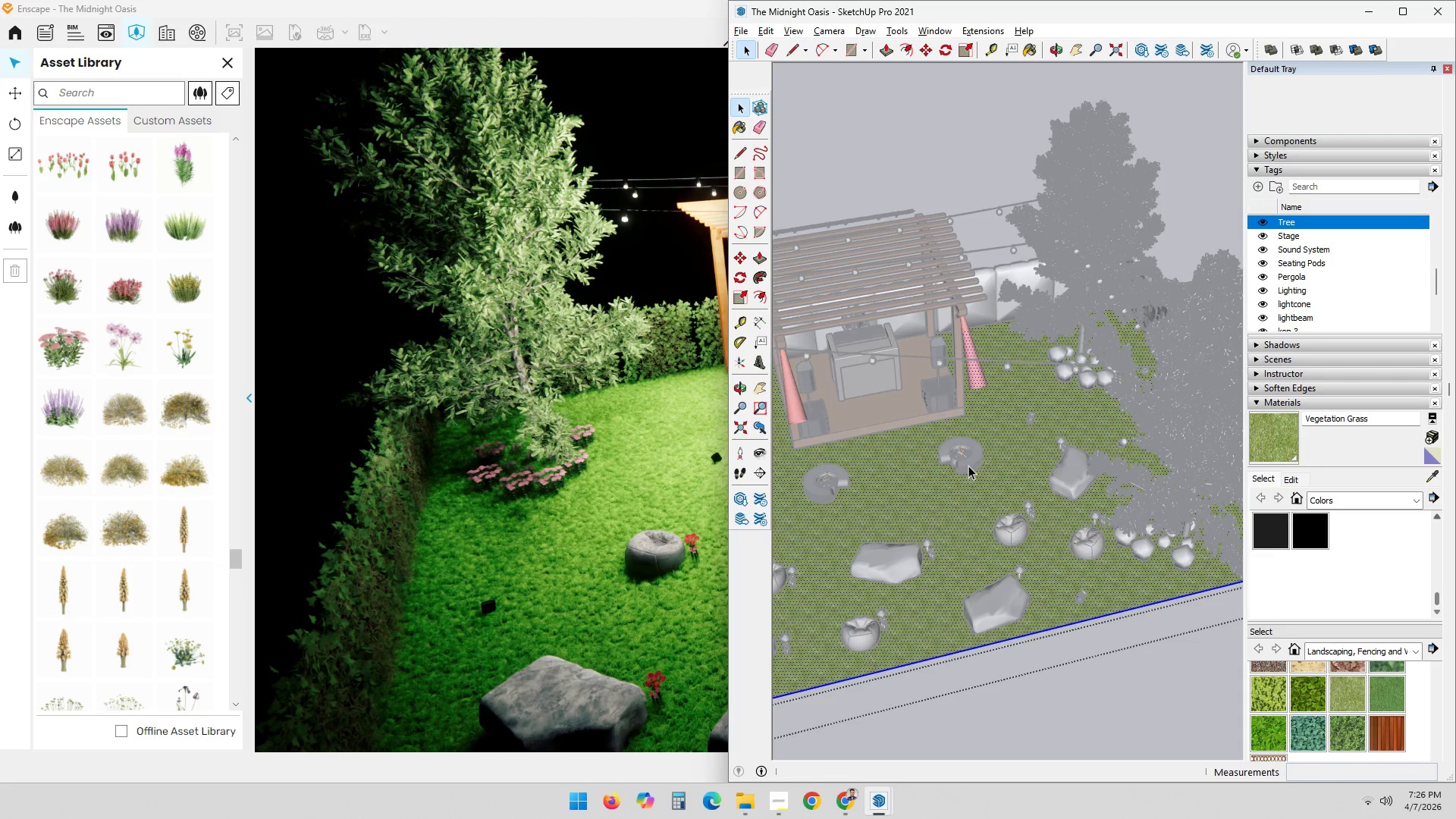 
key(Escape)
 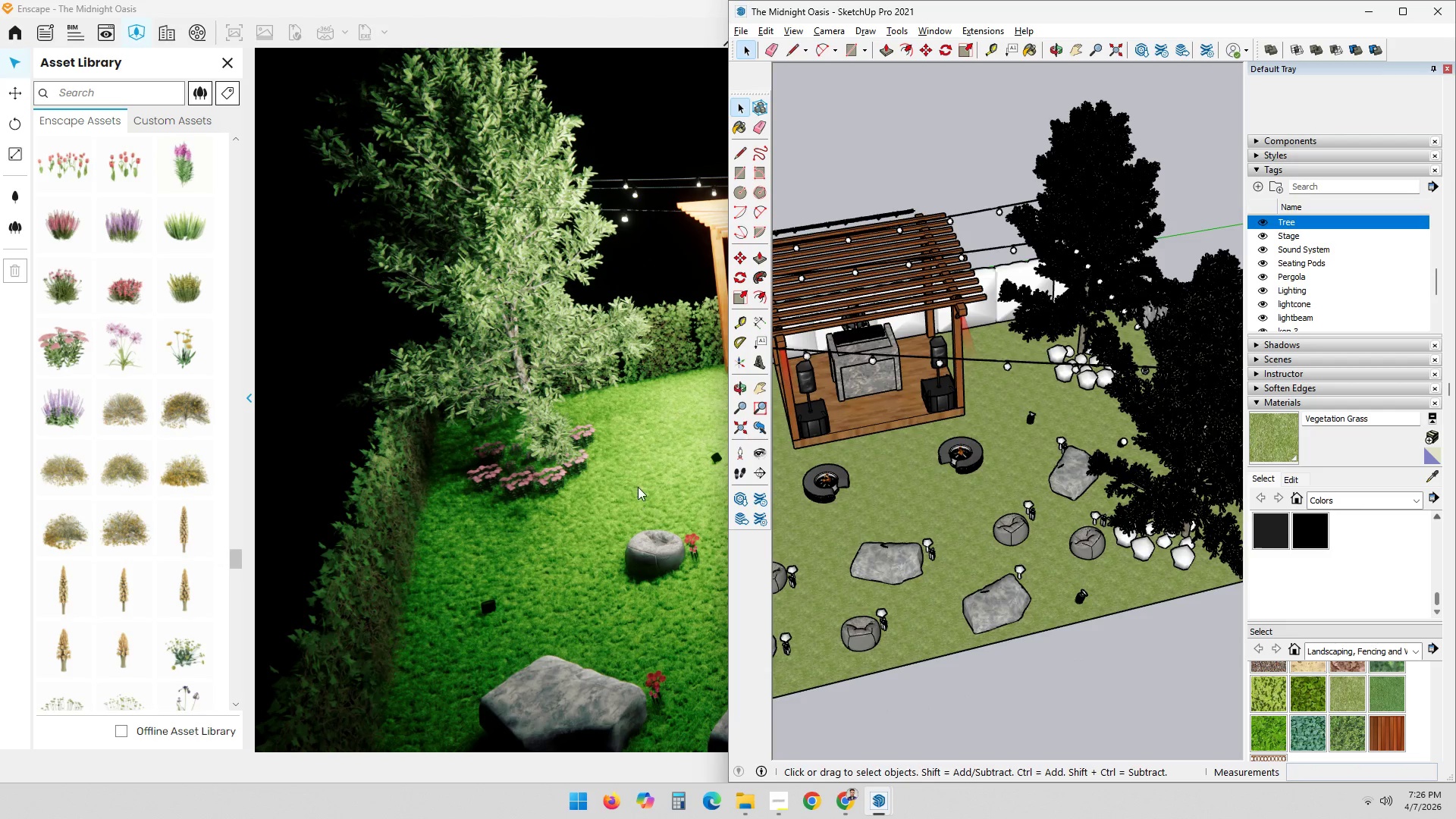 
left_click([638, 487])
 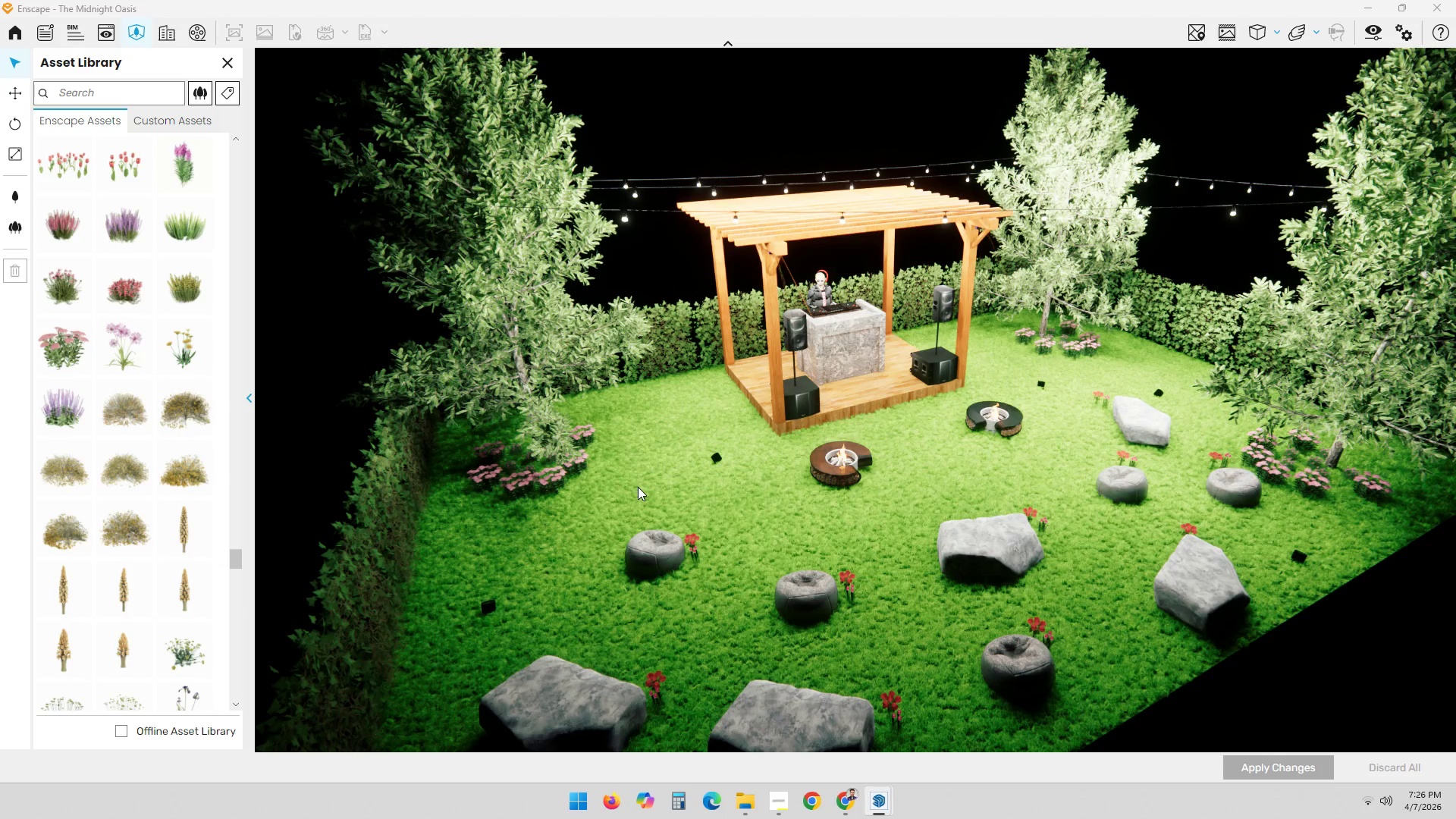 
key(Alt+AltLeft)
 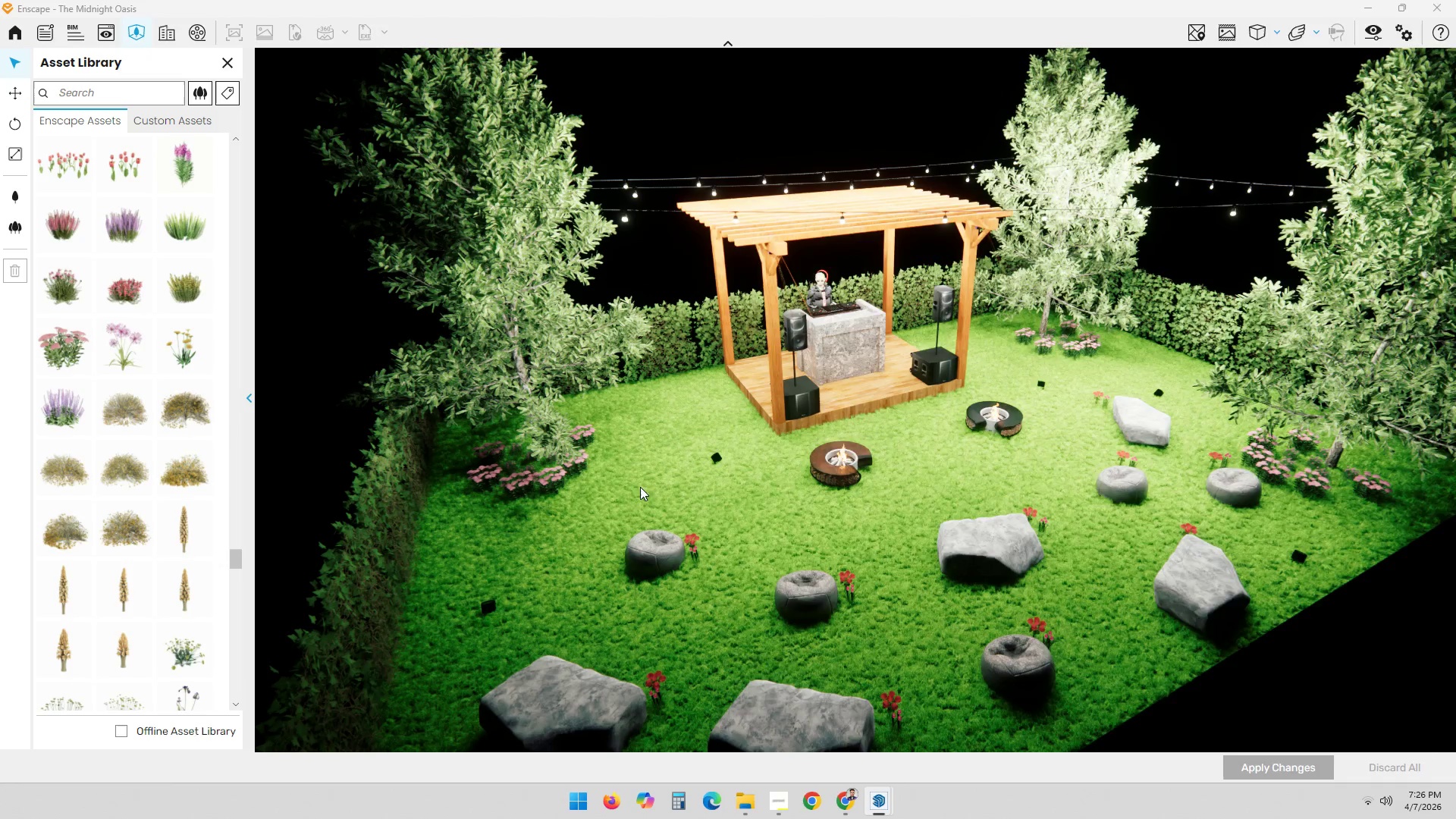 
key(Alt+Tab)
 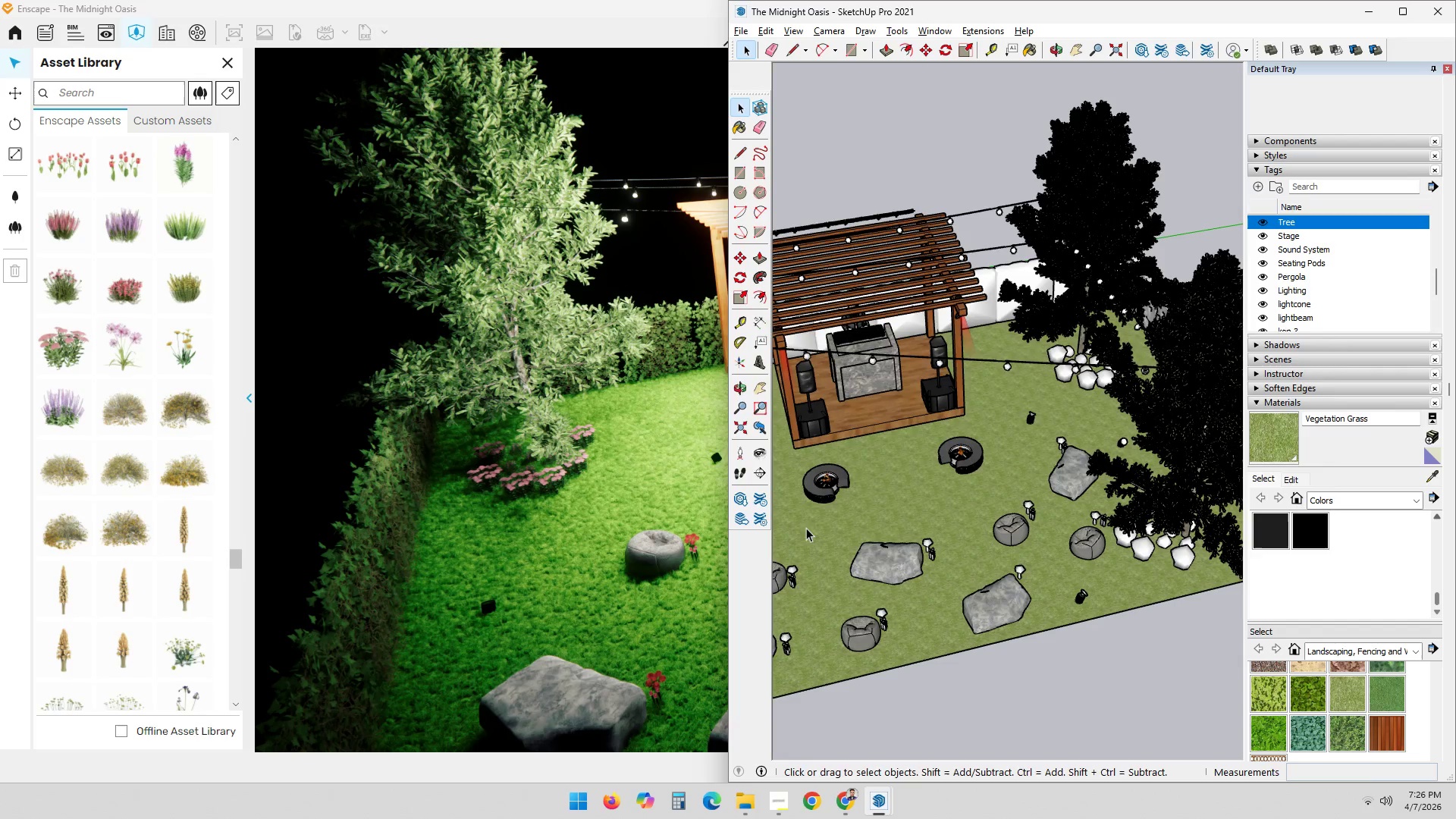 
key(Alt+AltLeft)
 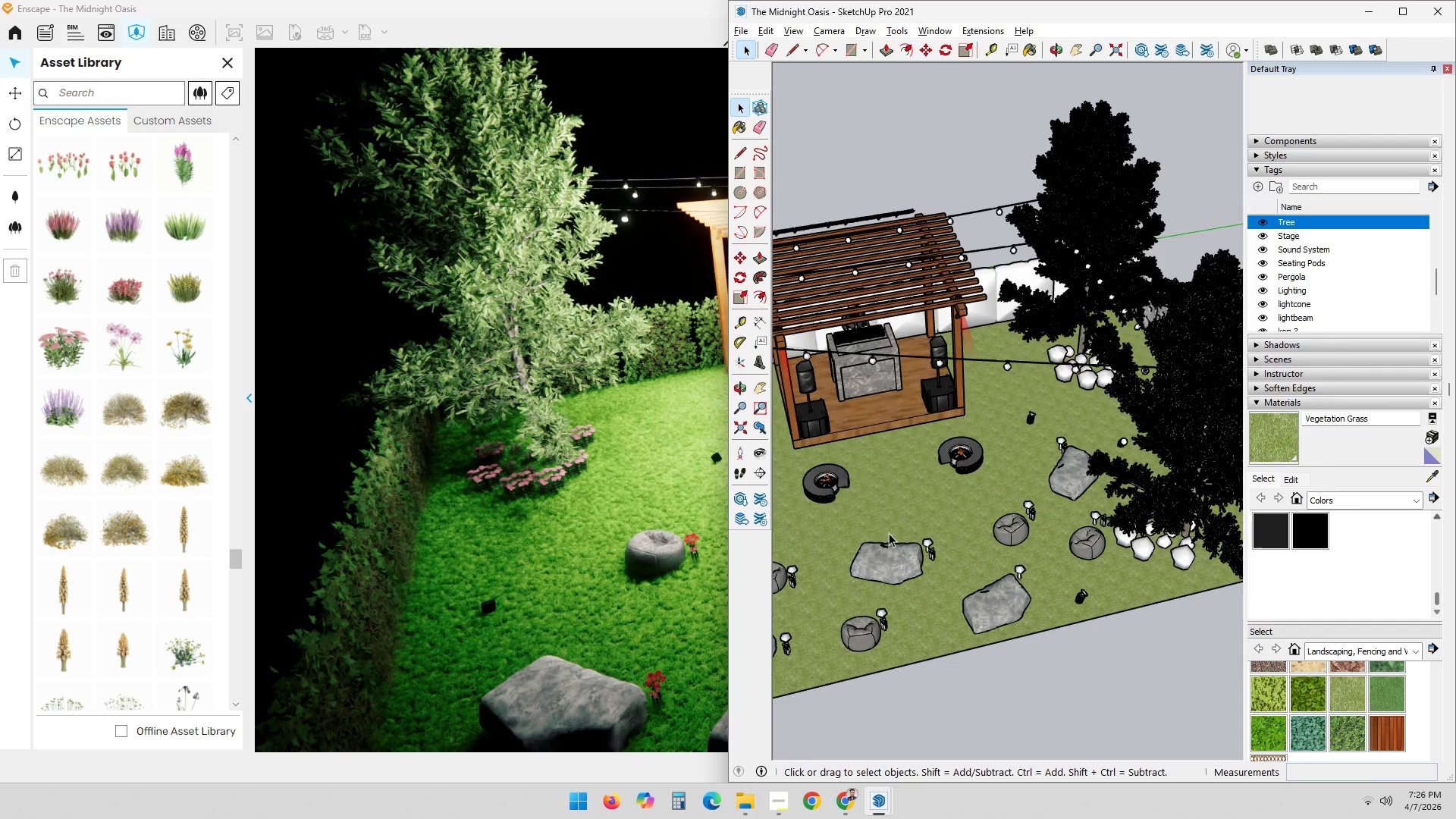 
key(Alt+Tab)
 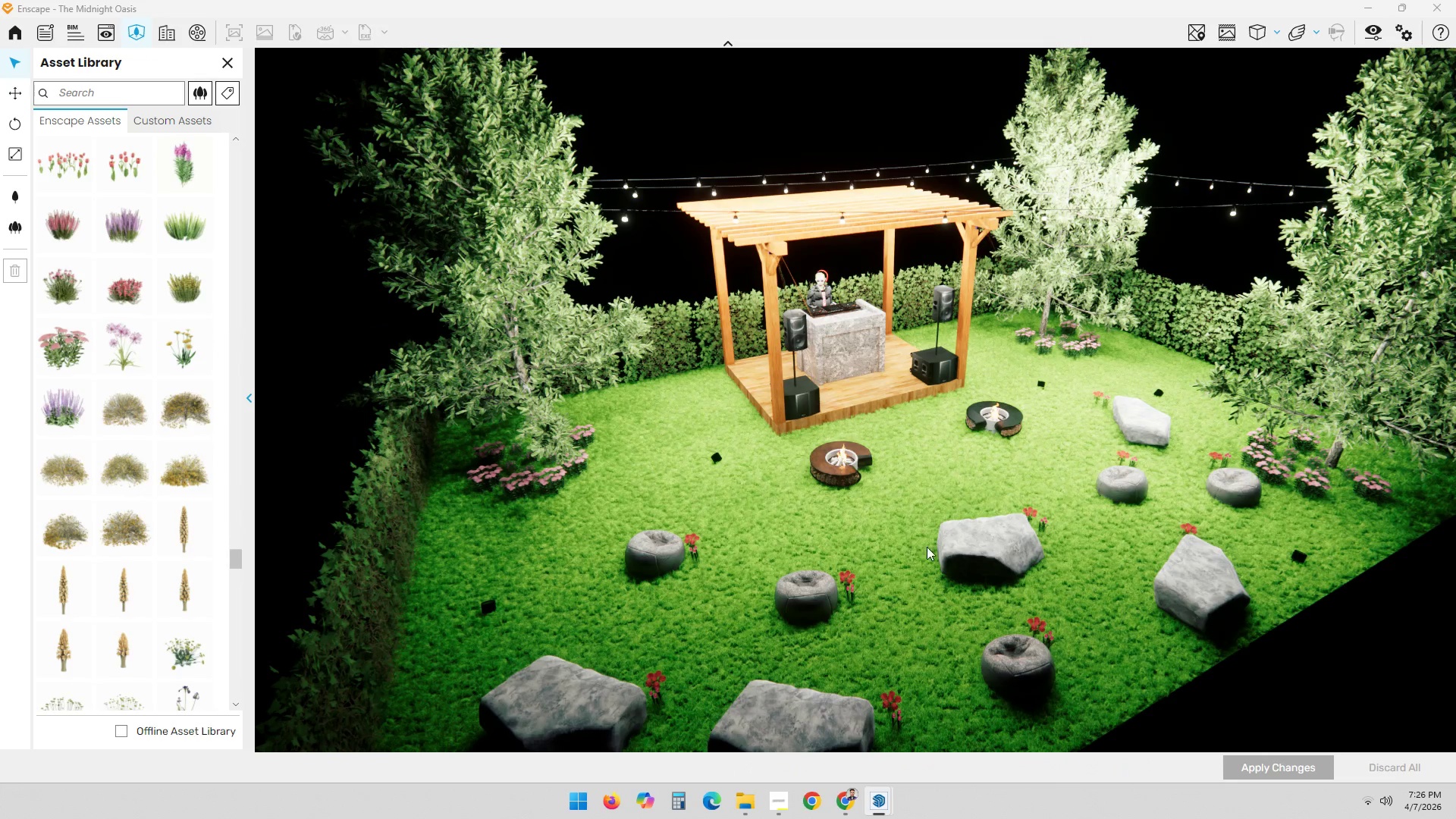 
left_click_drag(start_coordinate=[1181, 639], to_coordinate=[856, 401])
 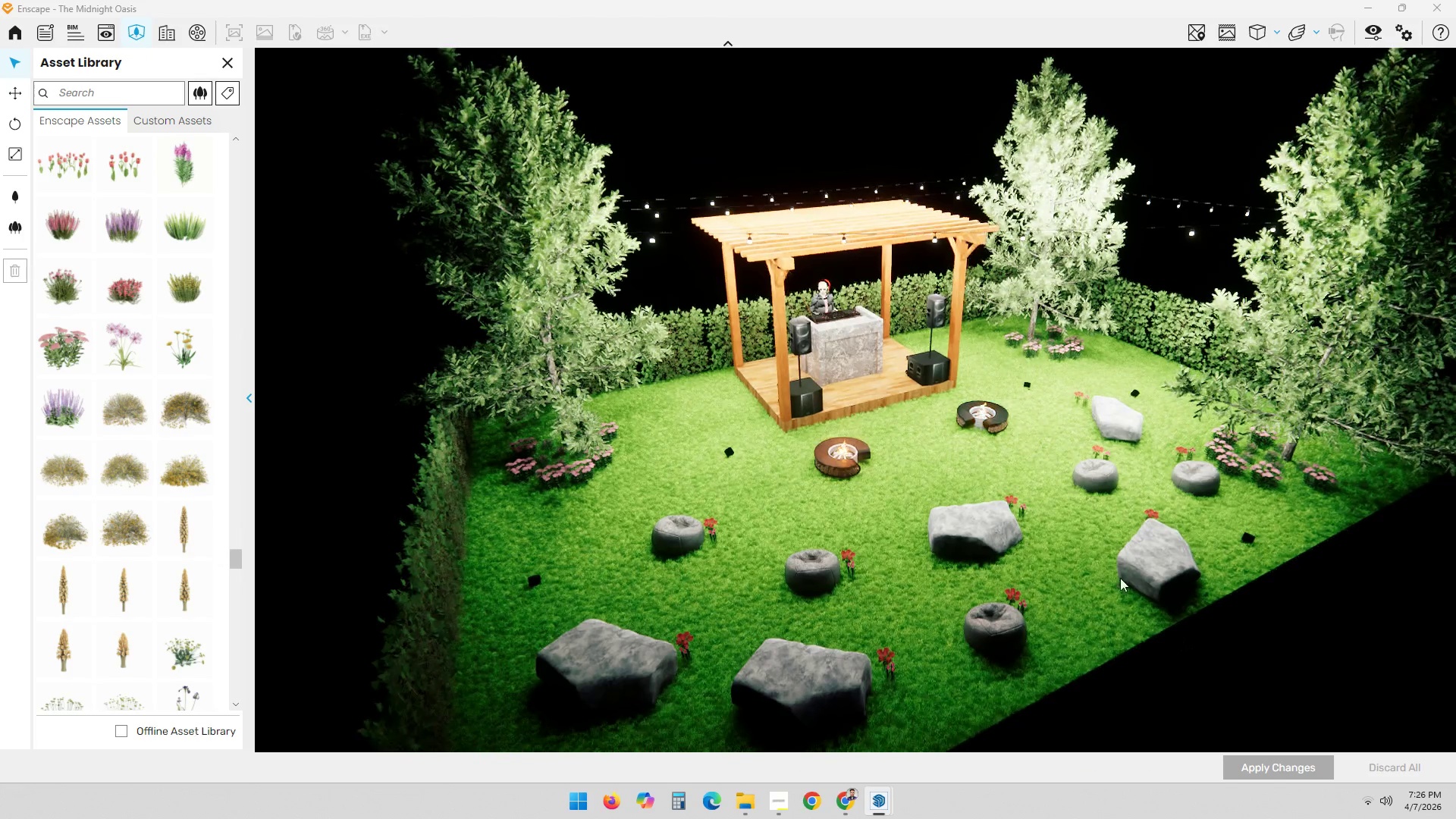 
scroll: coordinate [1001, 495], scroll_direction: down, amount: 3.0
 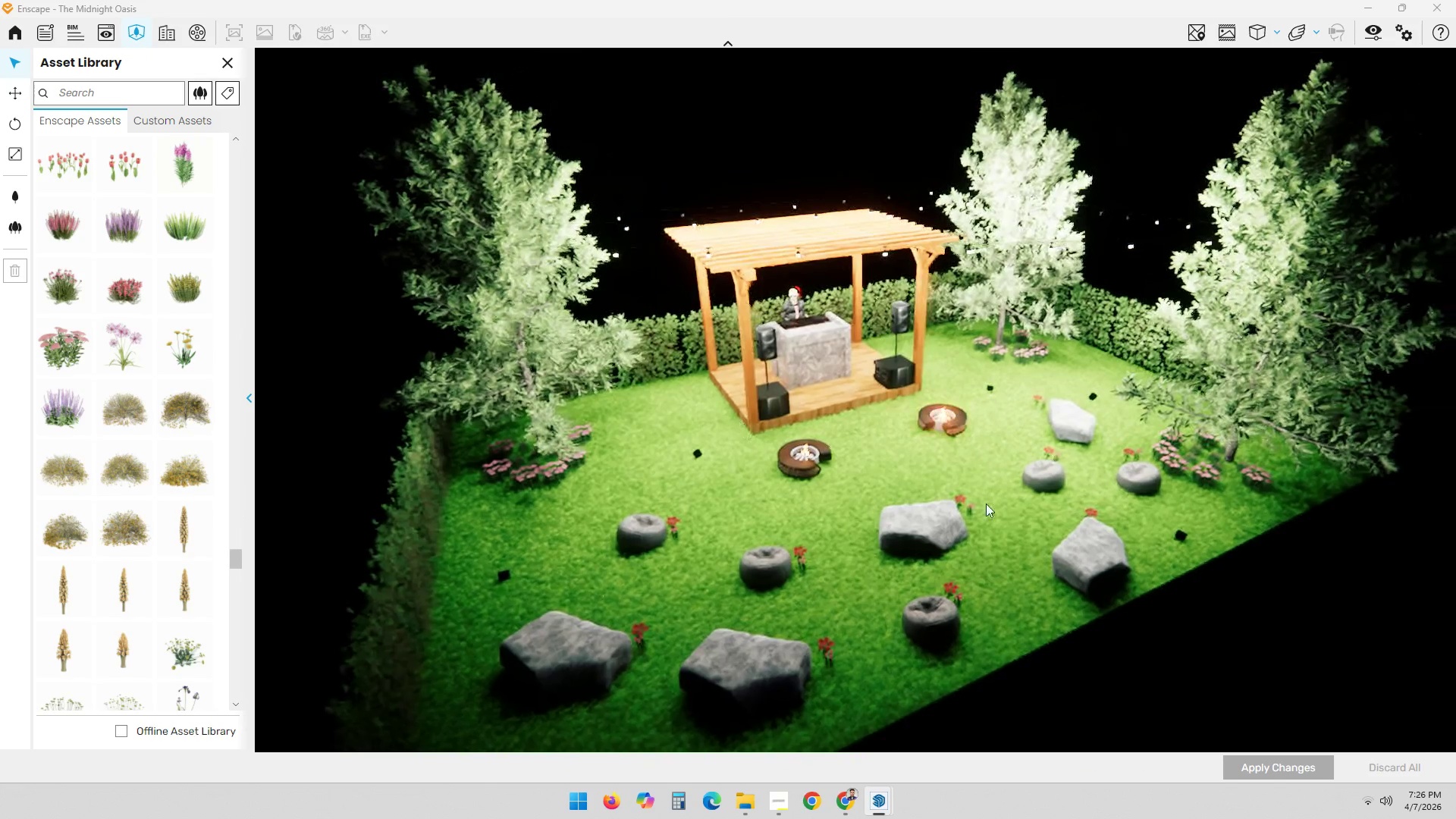 
left_click_drag(start_coordinate=[1109, 582], to_coordinate=[1029, 657])
 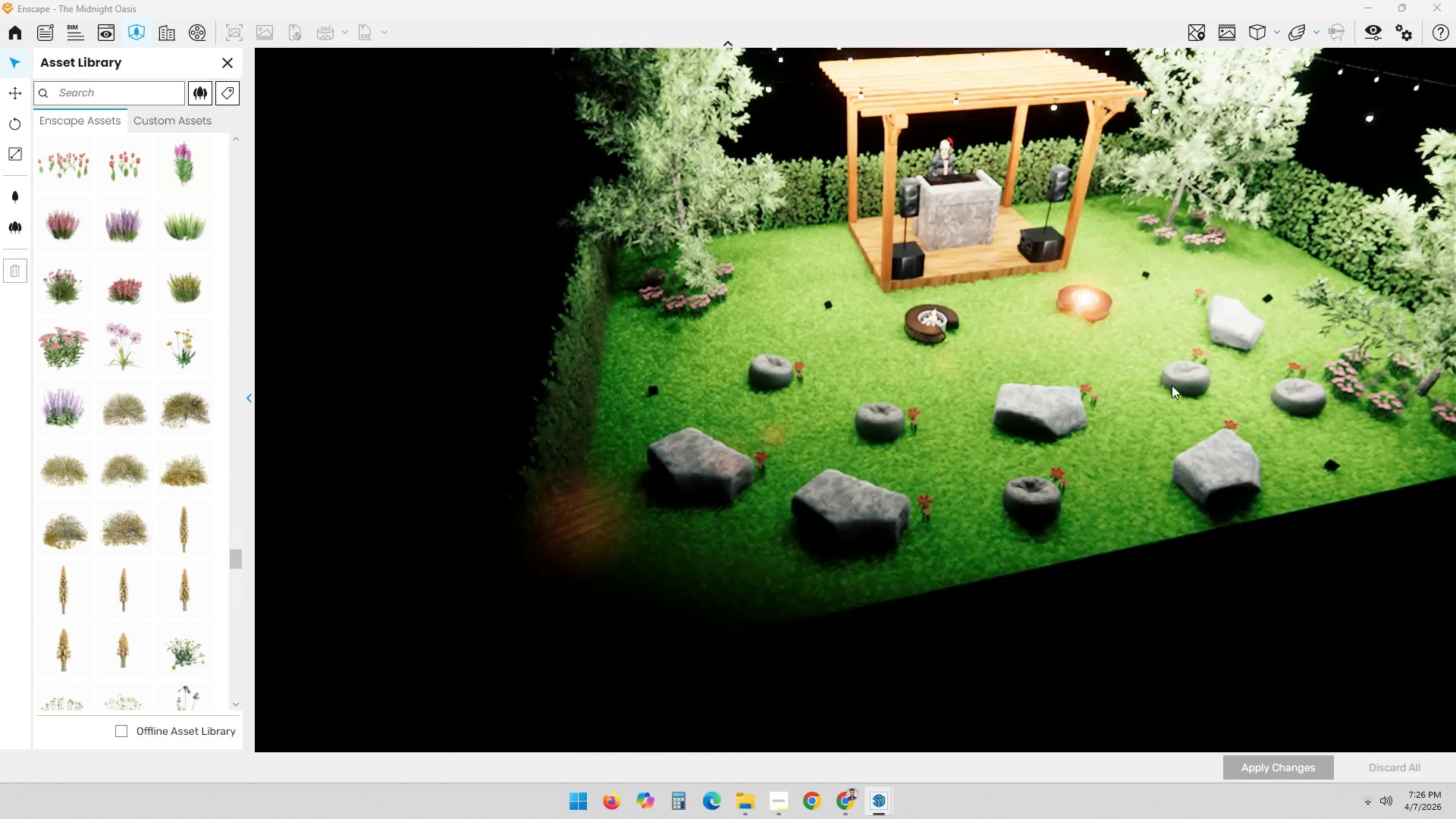 
key(Escape)
 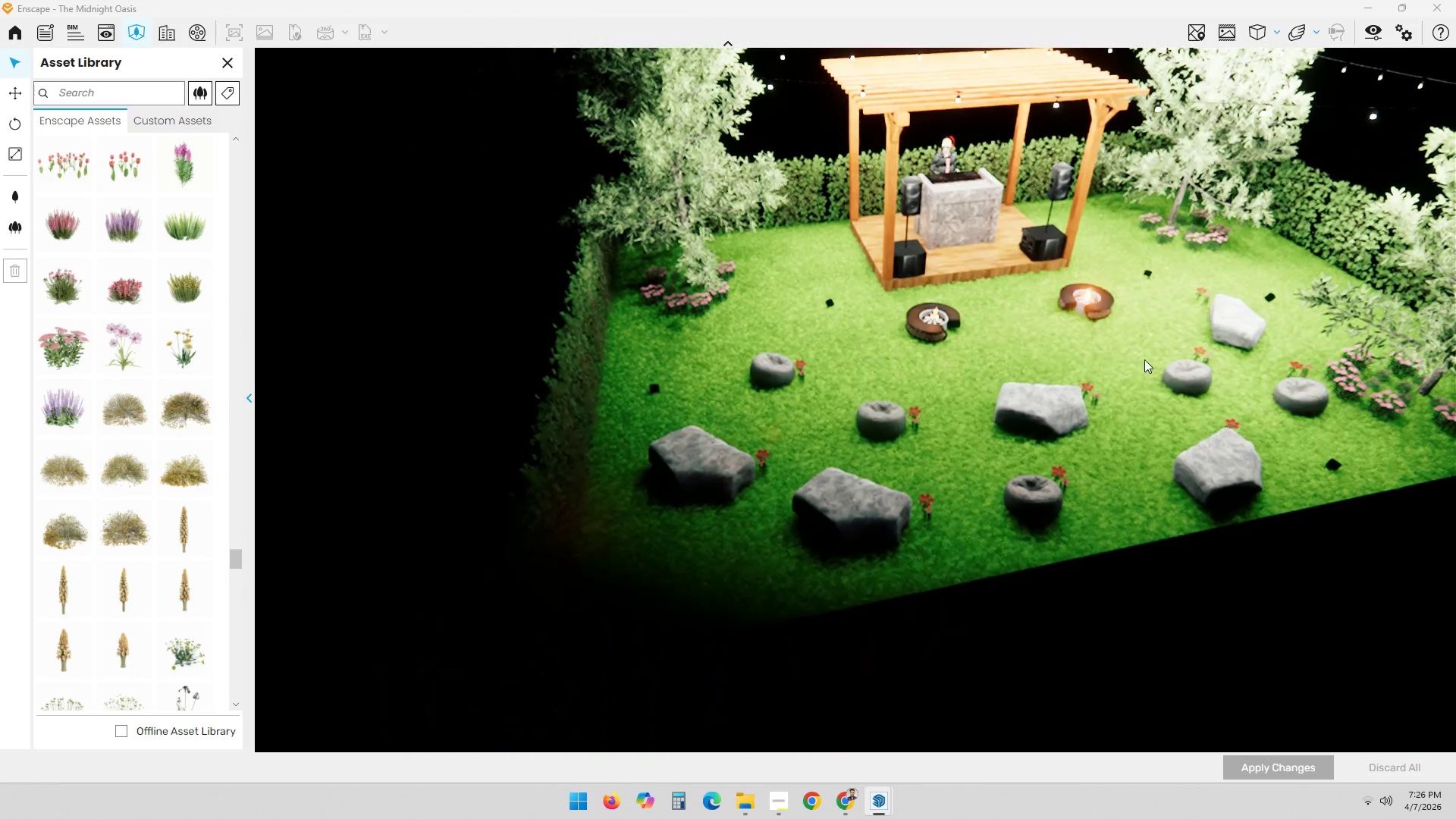 
scroll: coordinate [1060, 410], scroll_direction: up, amount: 4.0
 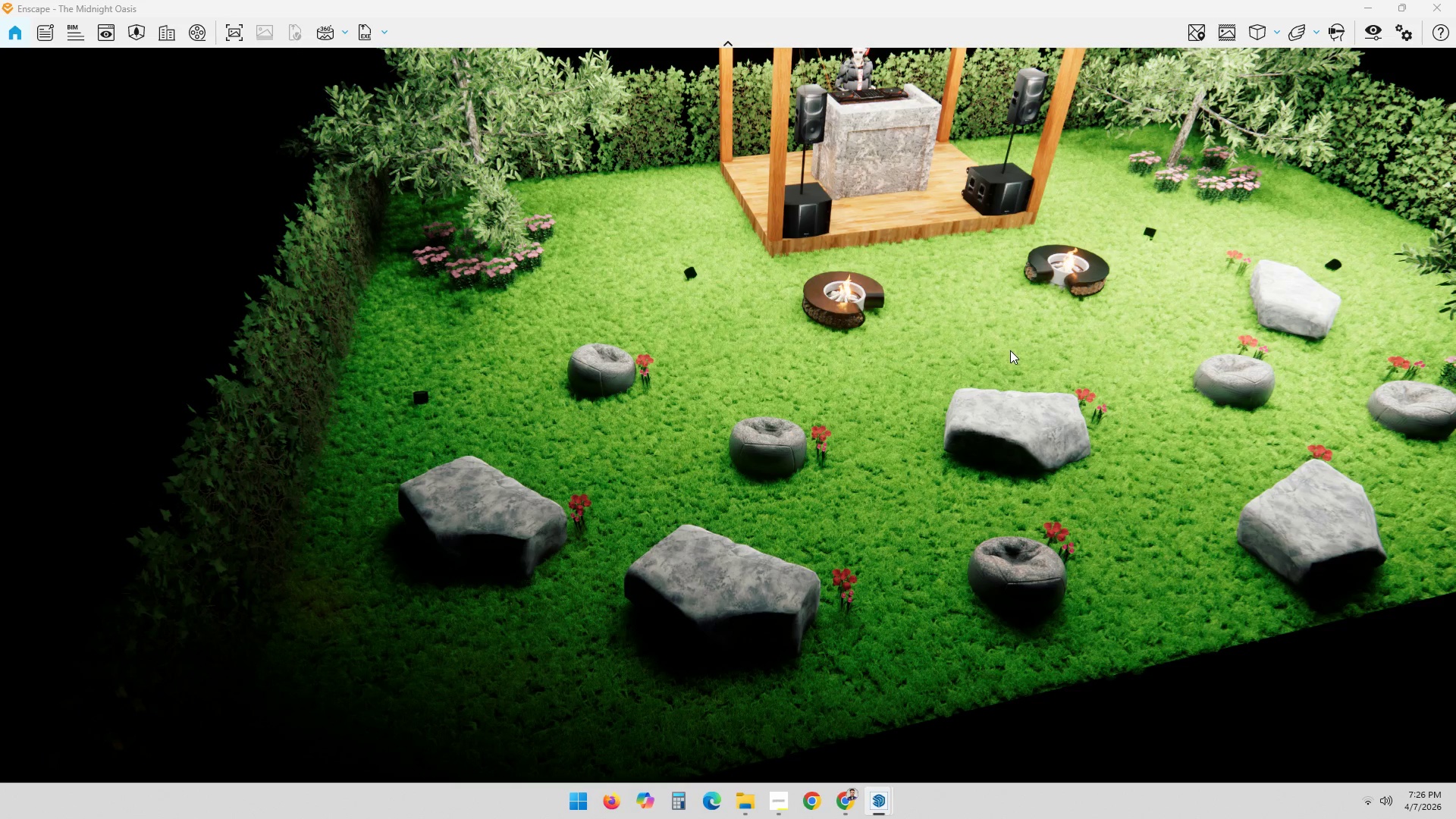 
scroll: coordinate [1034, 332], scroll_direction: down, amount: 2.0
 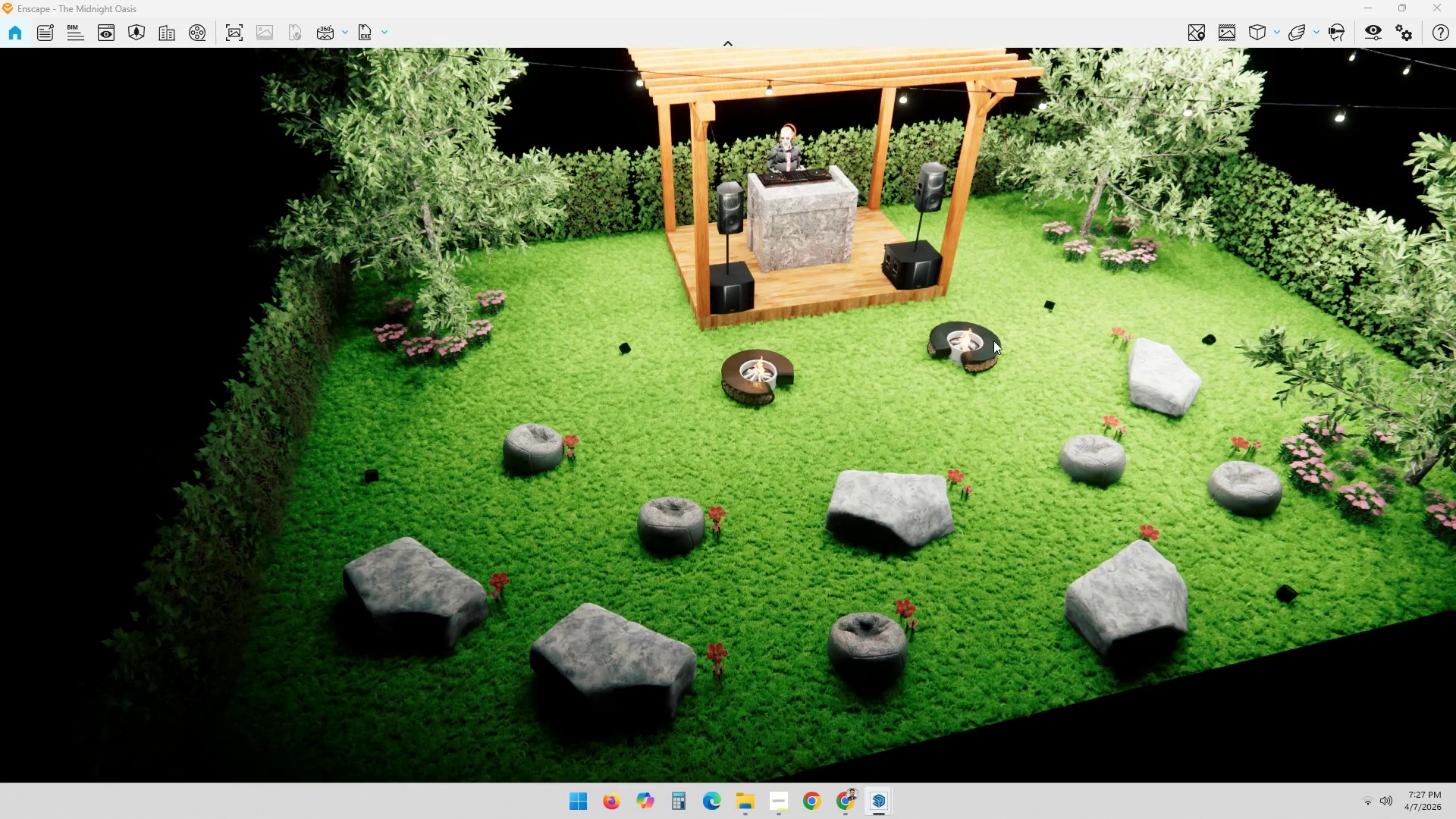 
scroll: coordinate [950, 332], scroll_direction: up, amount: 3.0
 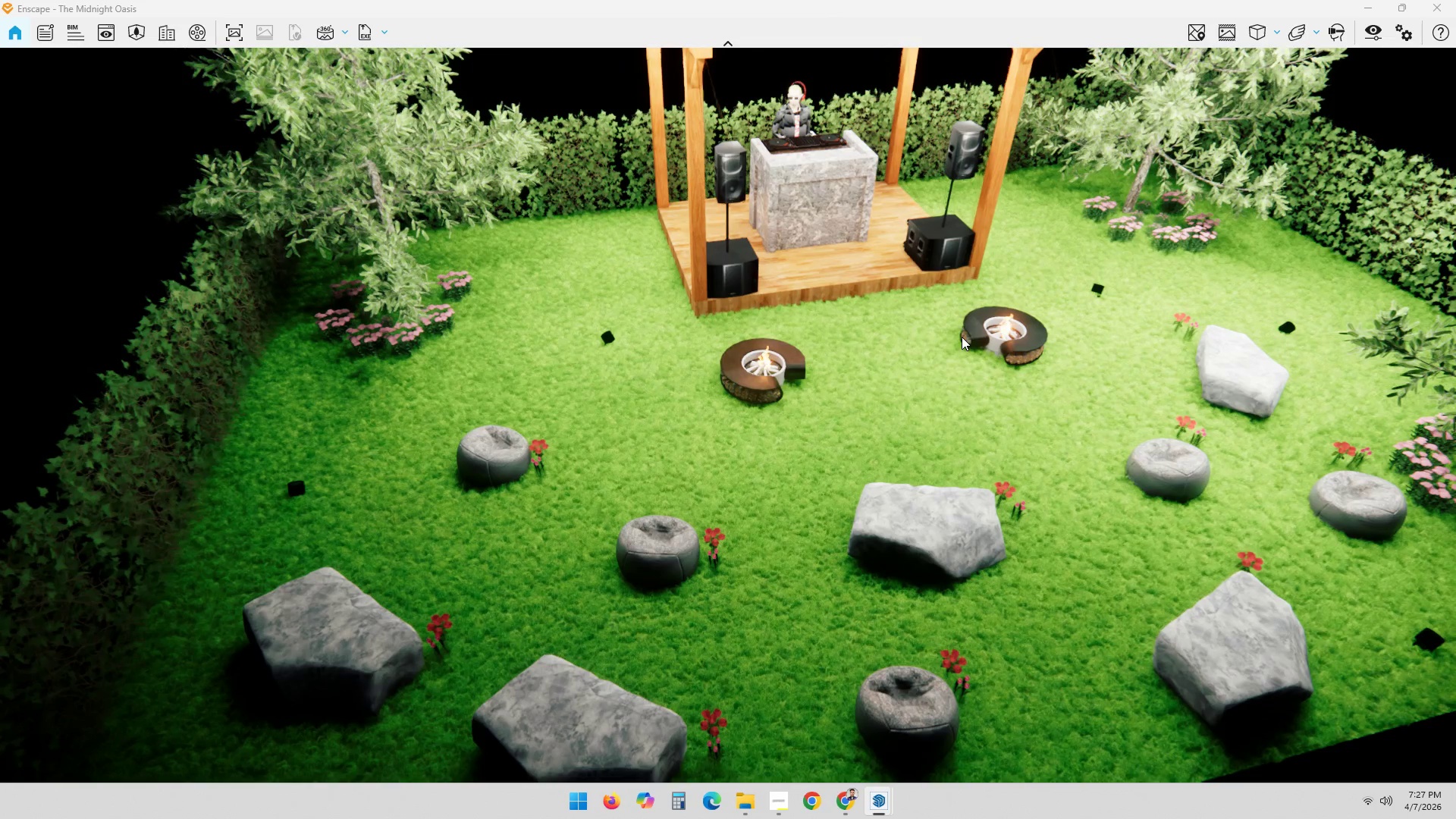 
scroll: coordinate [961, 337], scroll_direction: down, amount: 8.0
 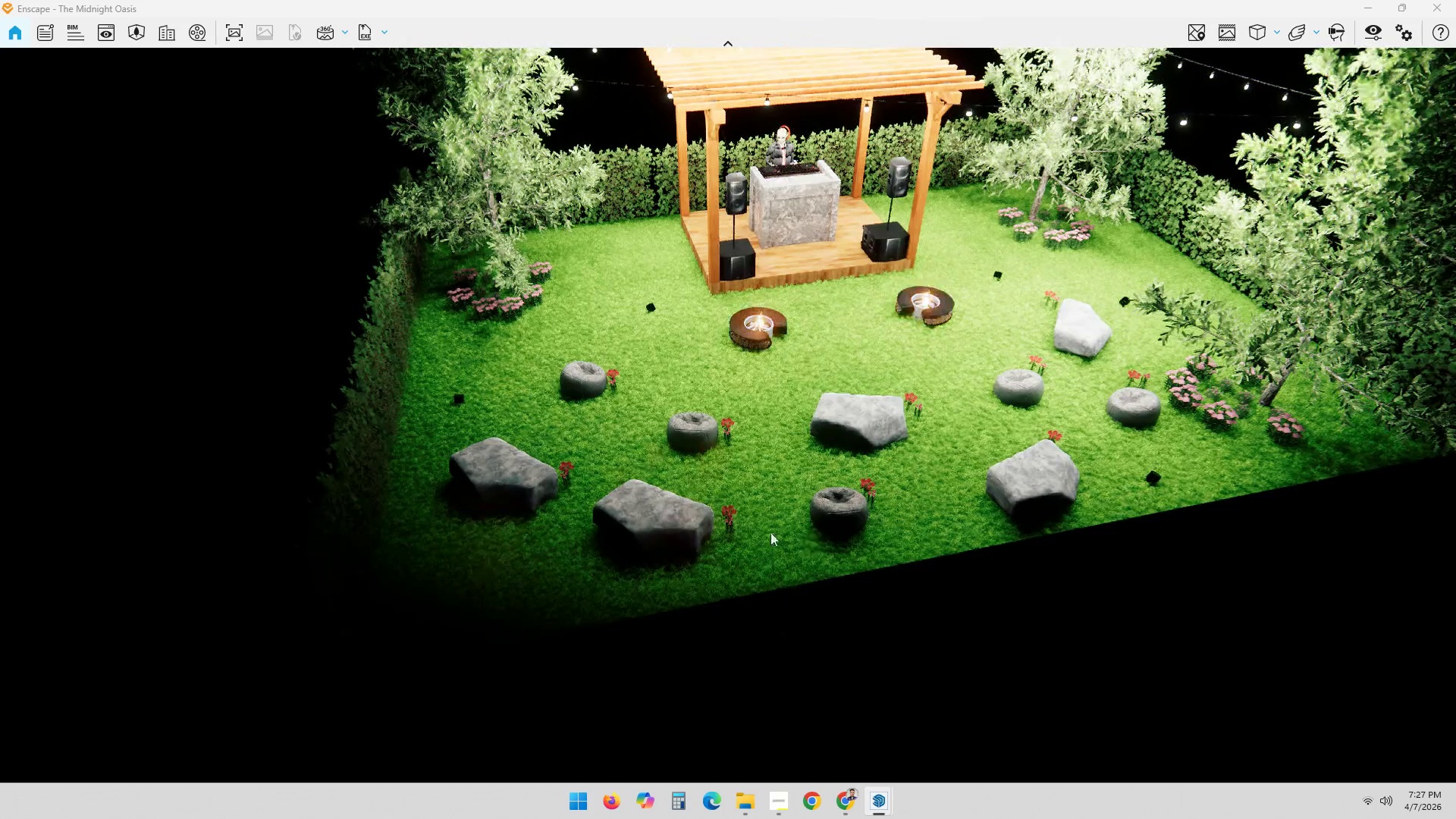 
left_click_drag(start_coordinate=[960, 545], to_coordinate=[707, 397])
 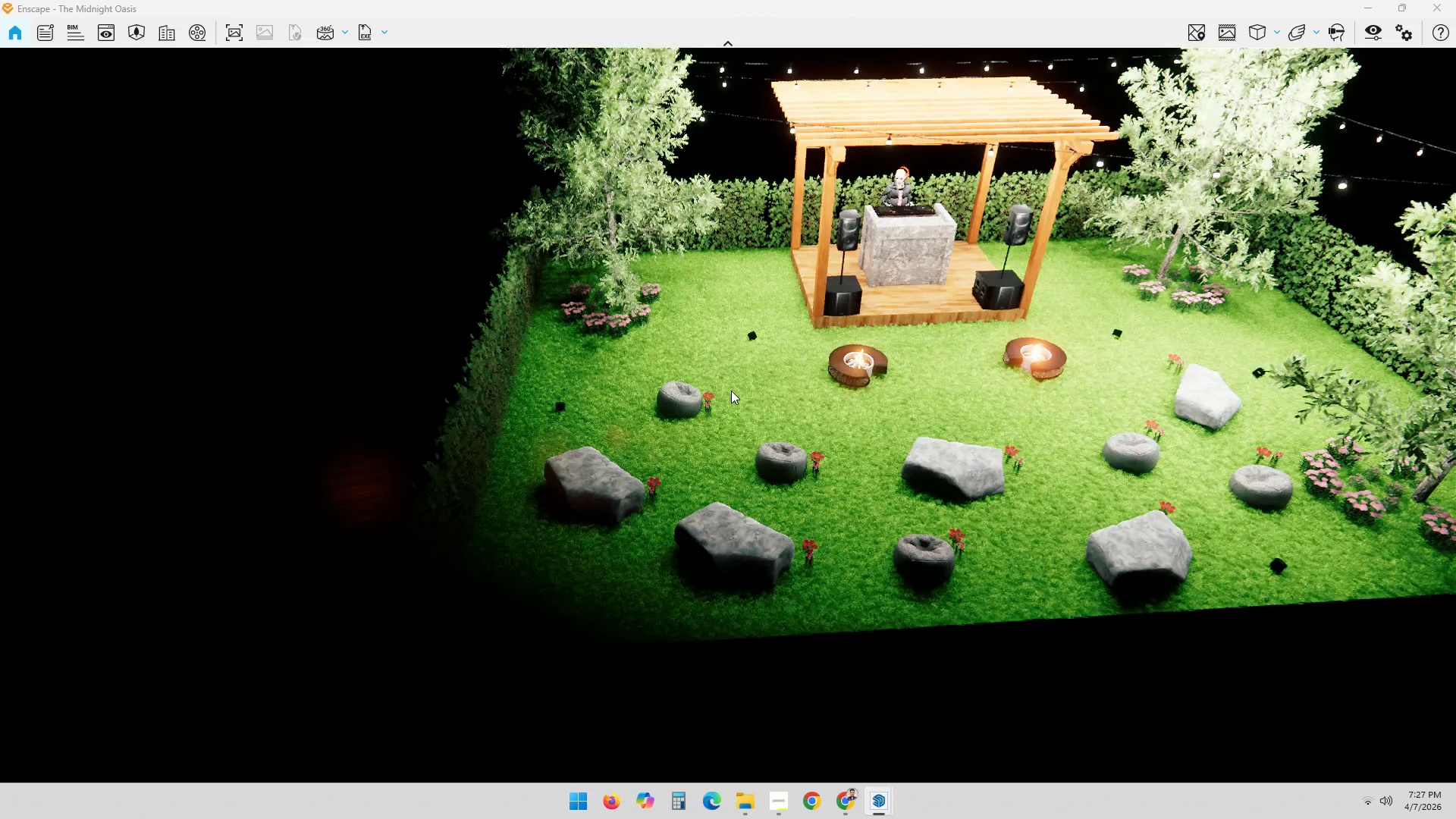 
key(Alt+AltLeft)
 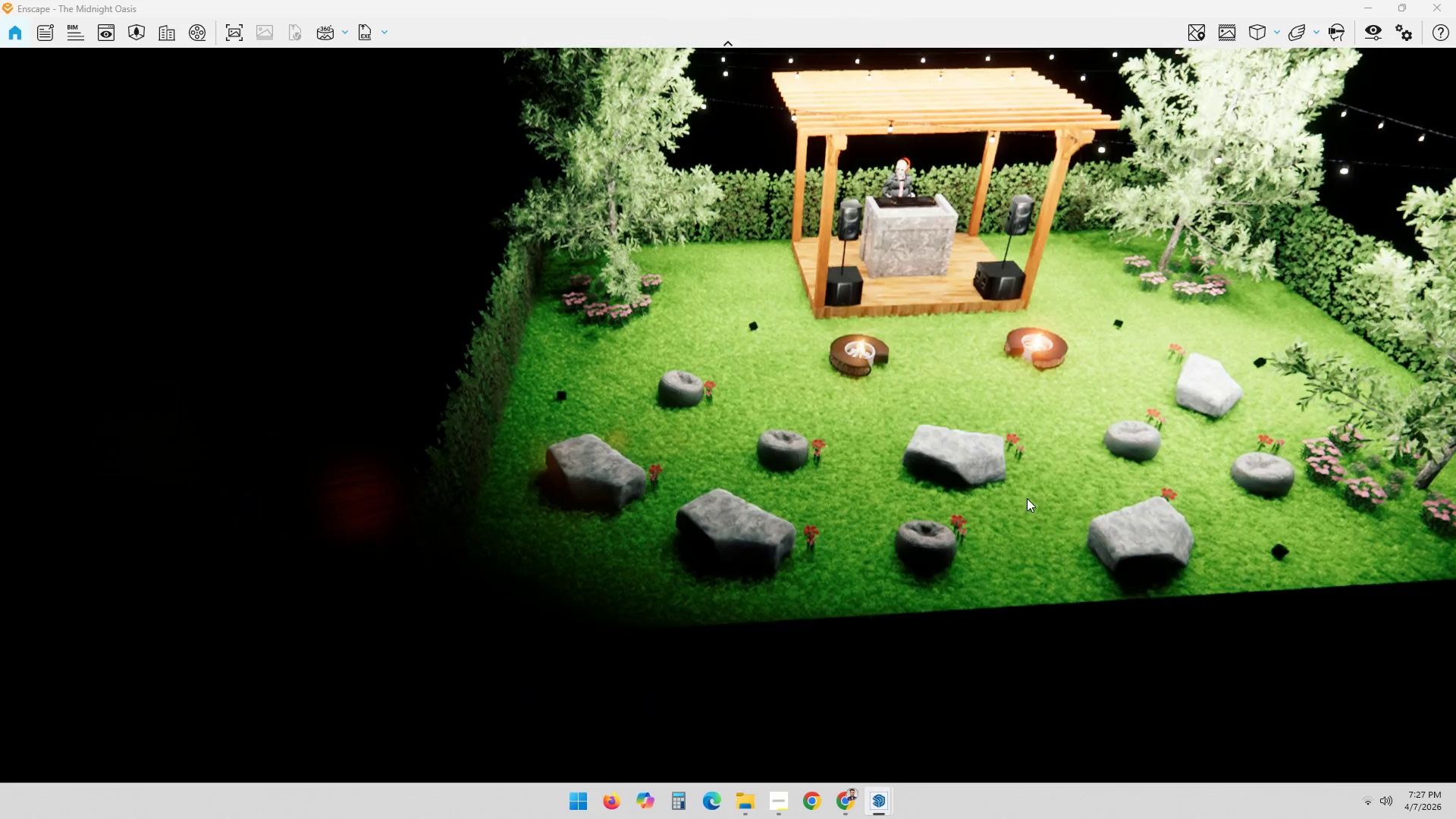 
key(Alt+Tab)
 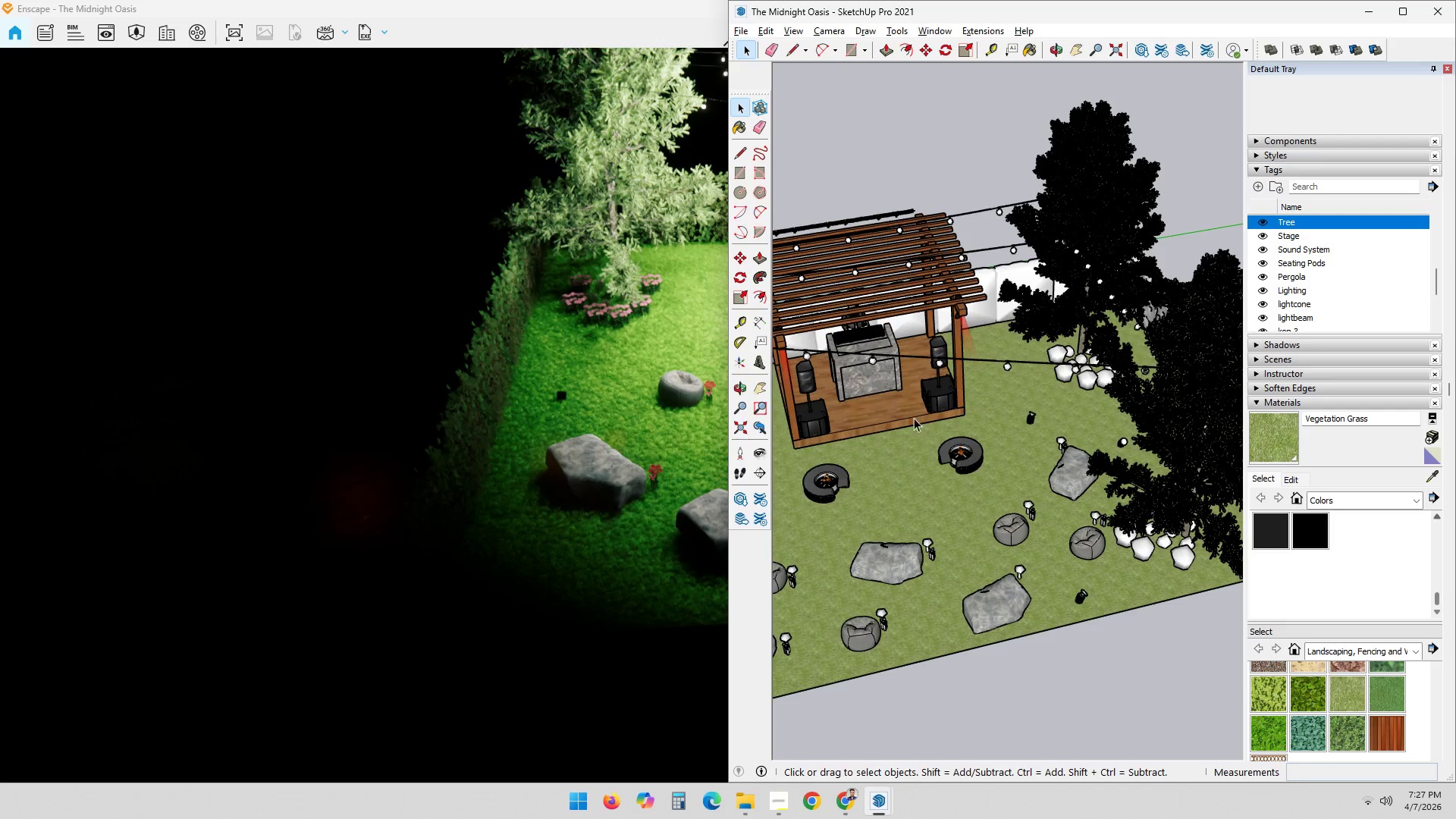 
key(Alt+AltLeft)
 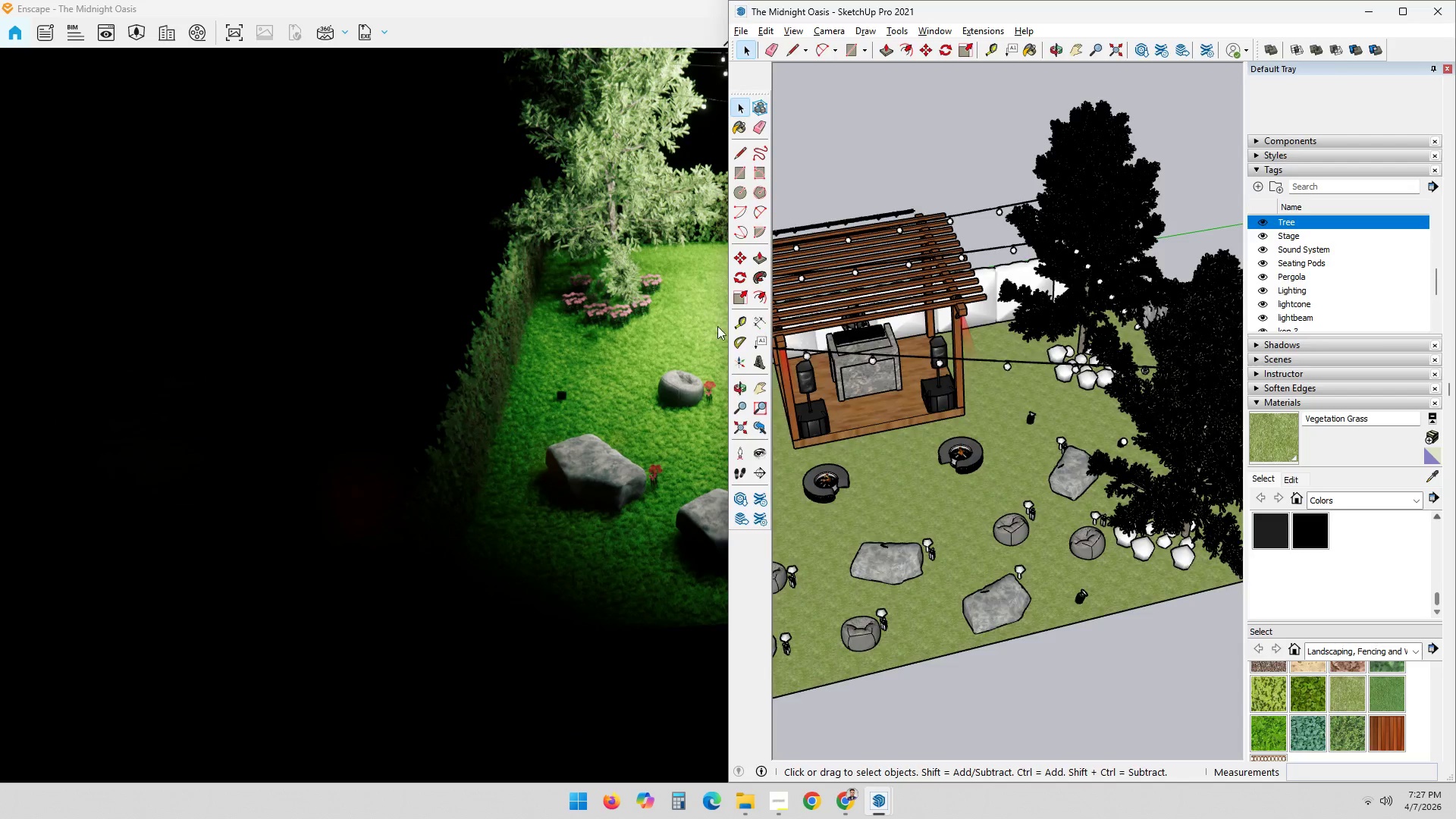 
key(Alt+Tab)
 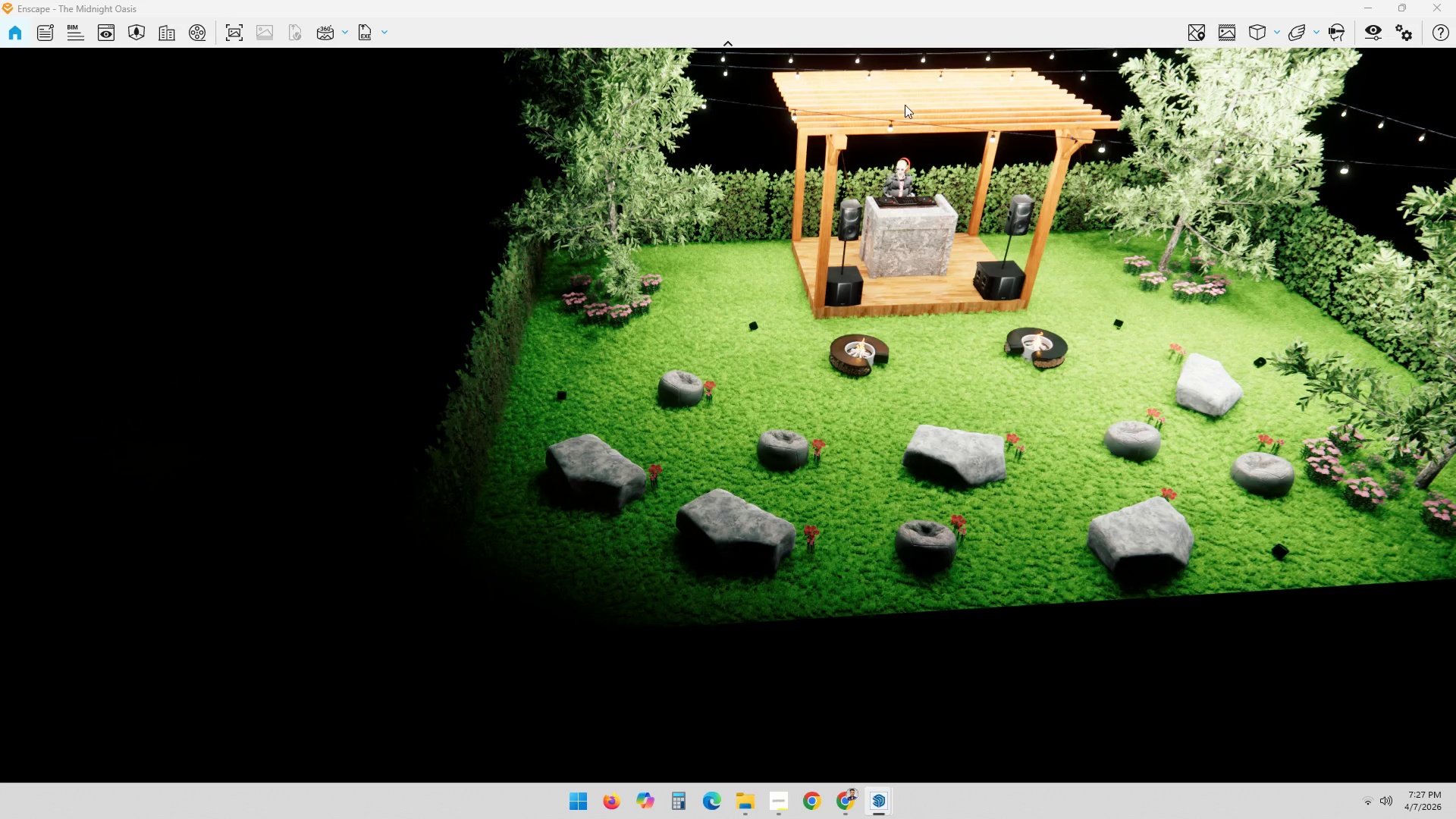 
key(Alt+AltLeft)
 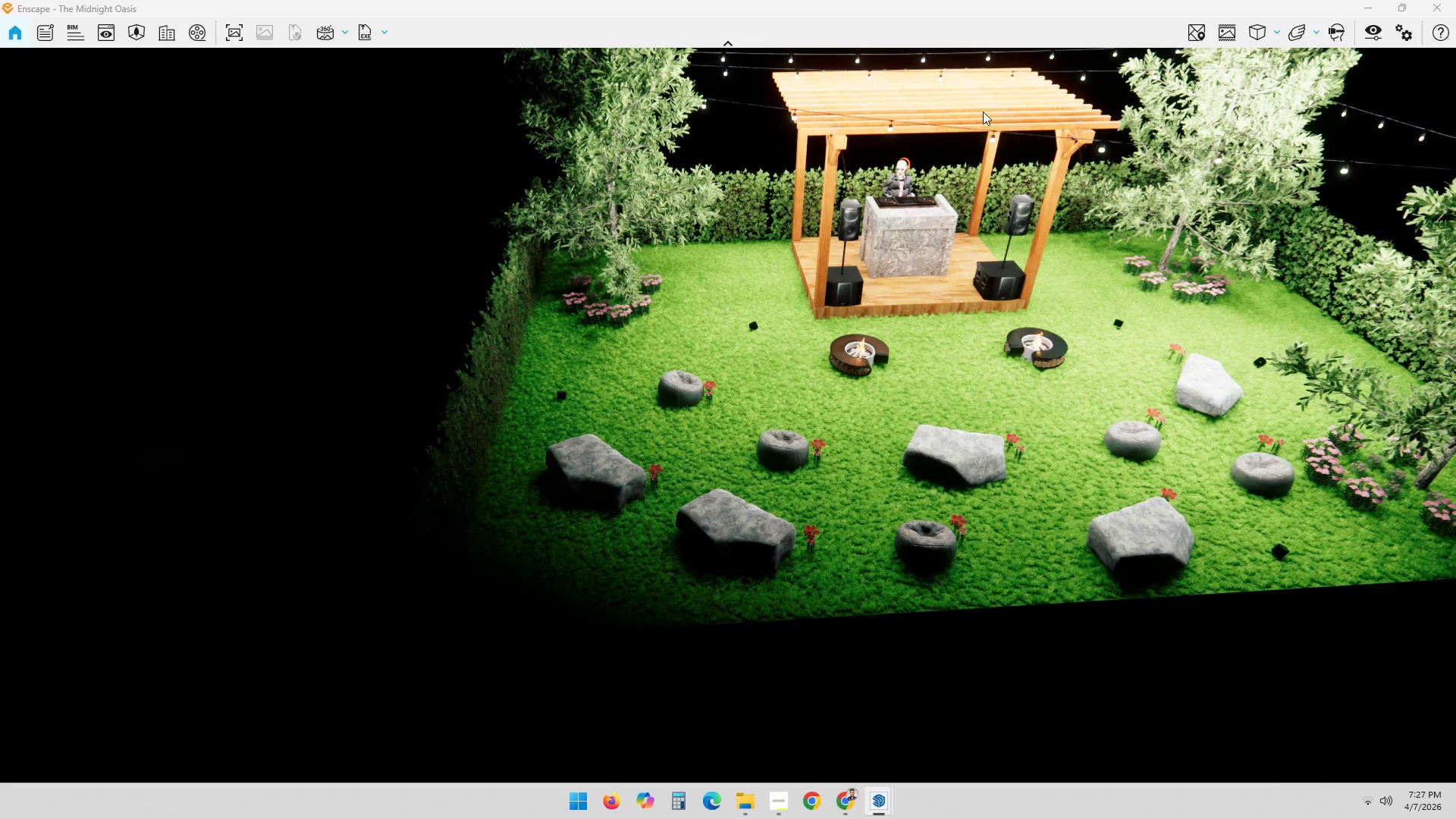 
key(Alt+Tab)
 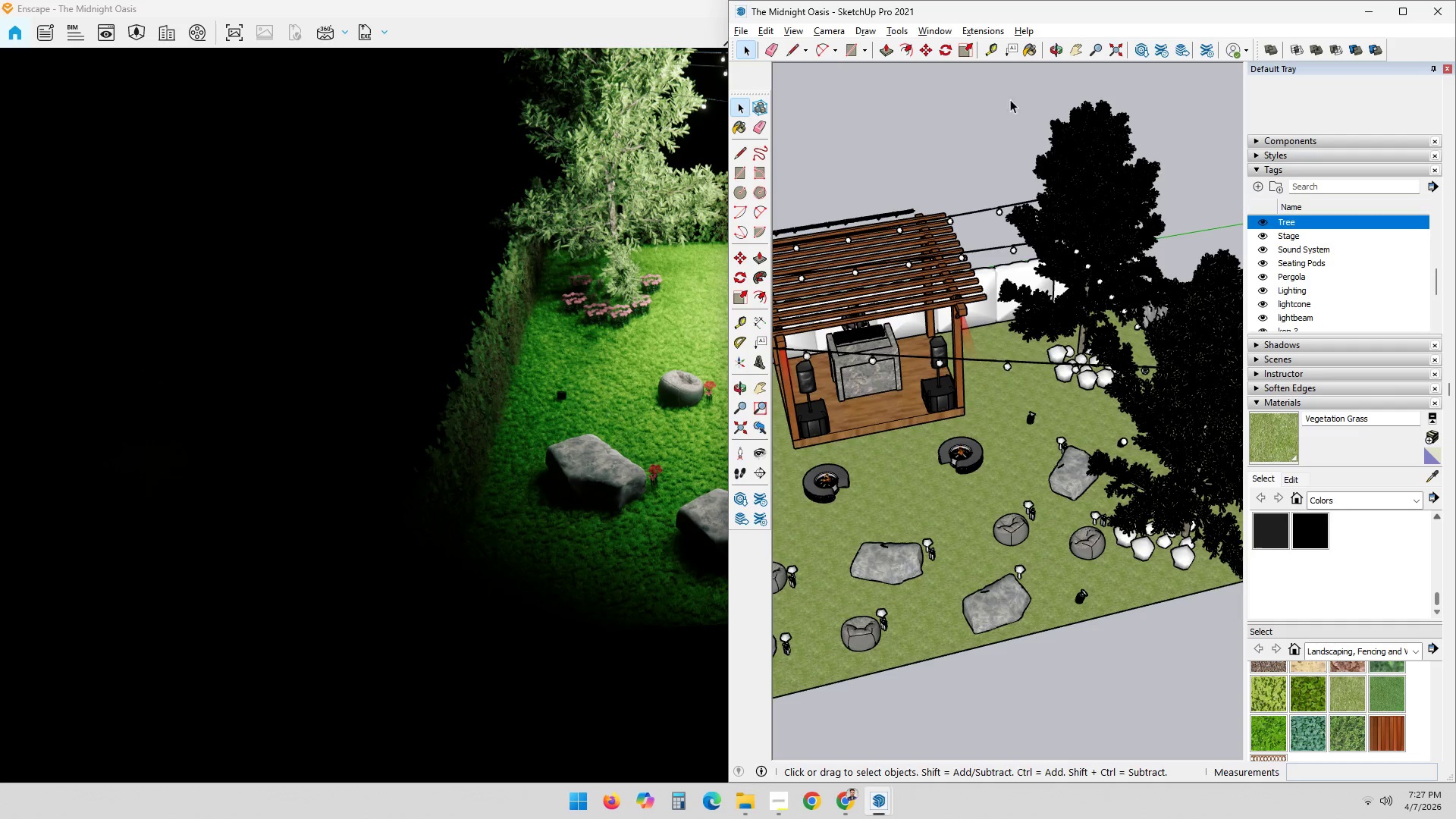 
key(Alt+AltLeft)
 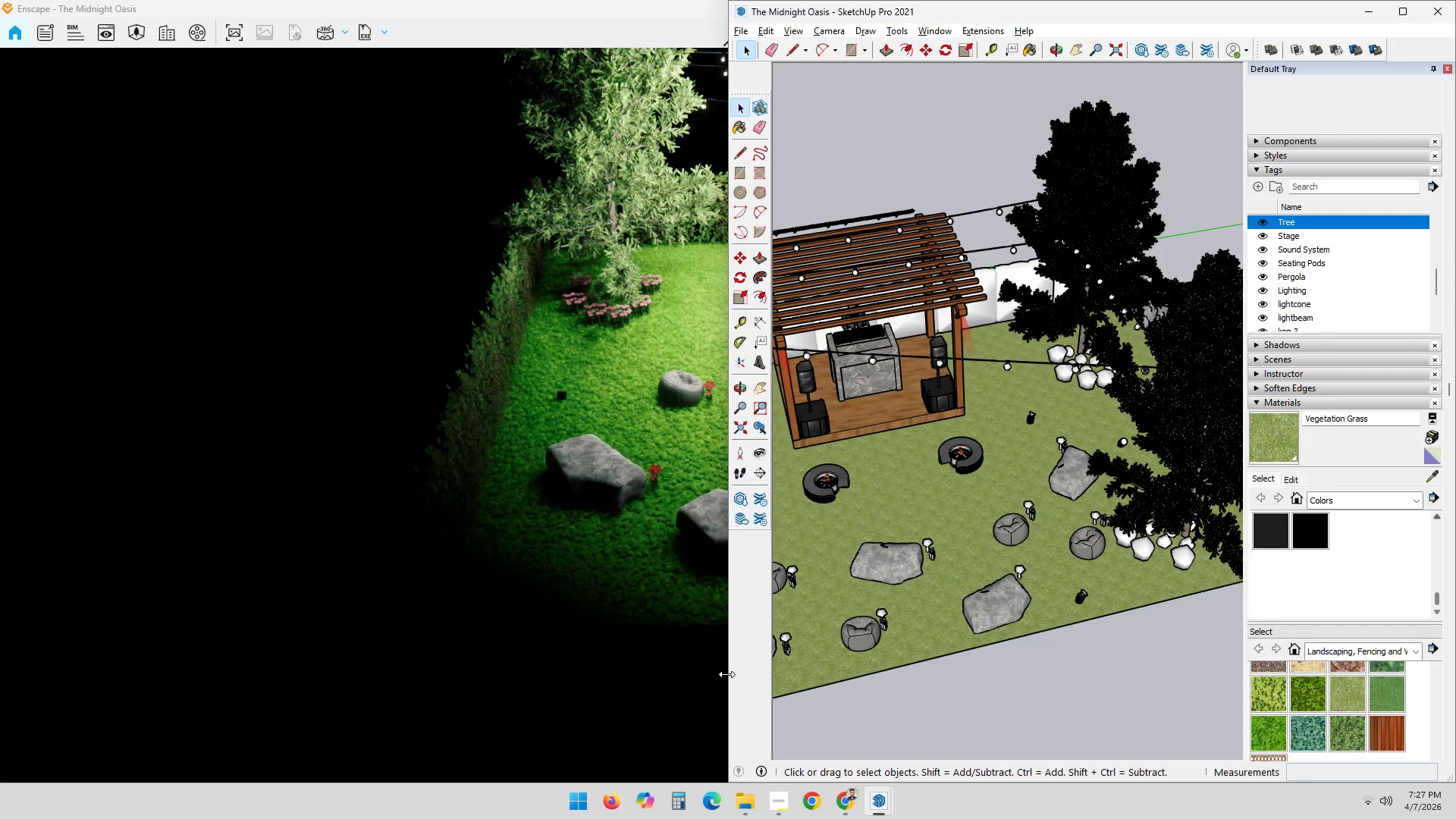 
key(Alt+Tab)
 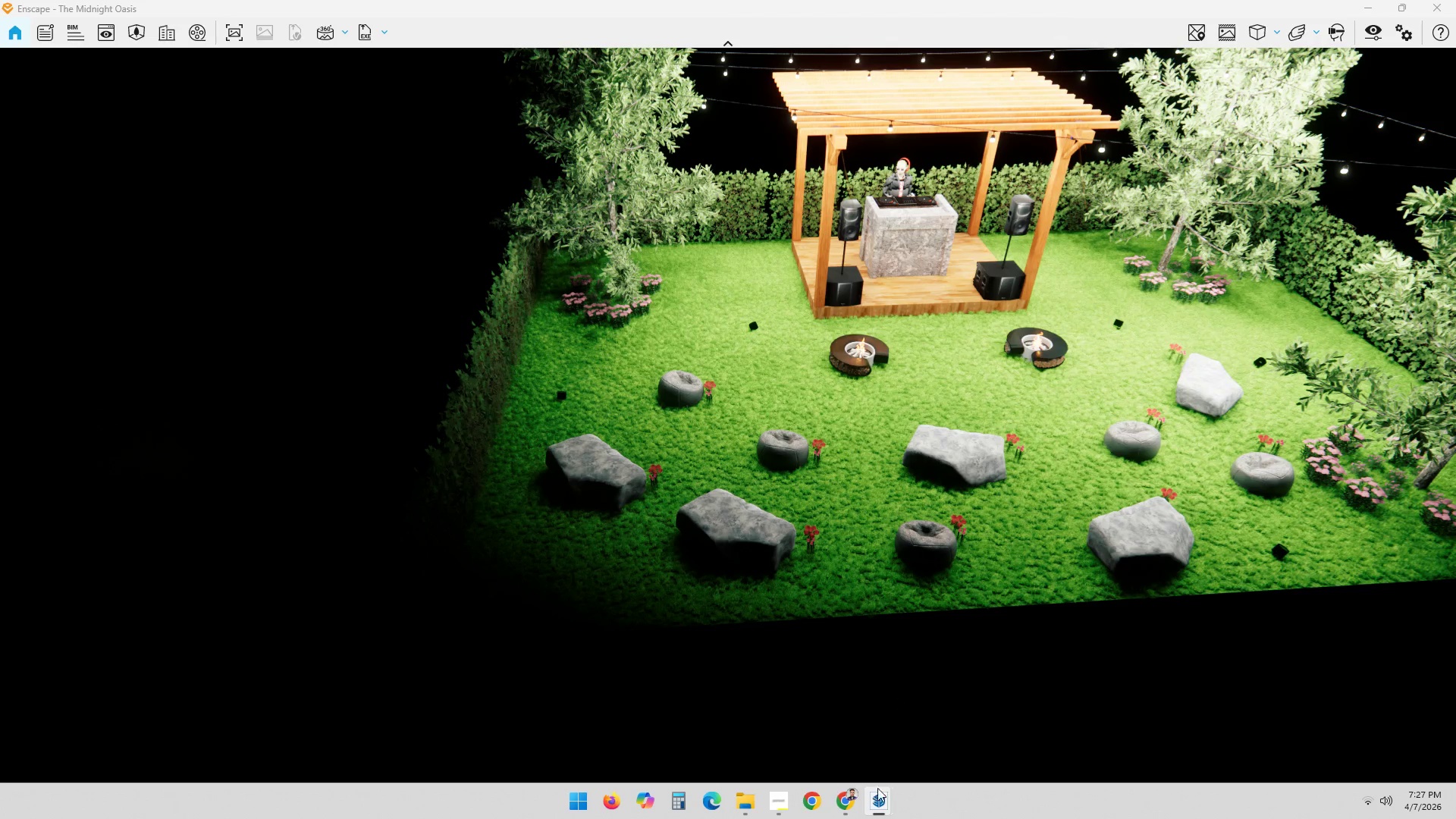 
left_click([886, 800])
 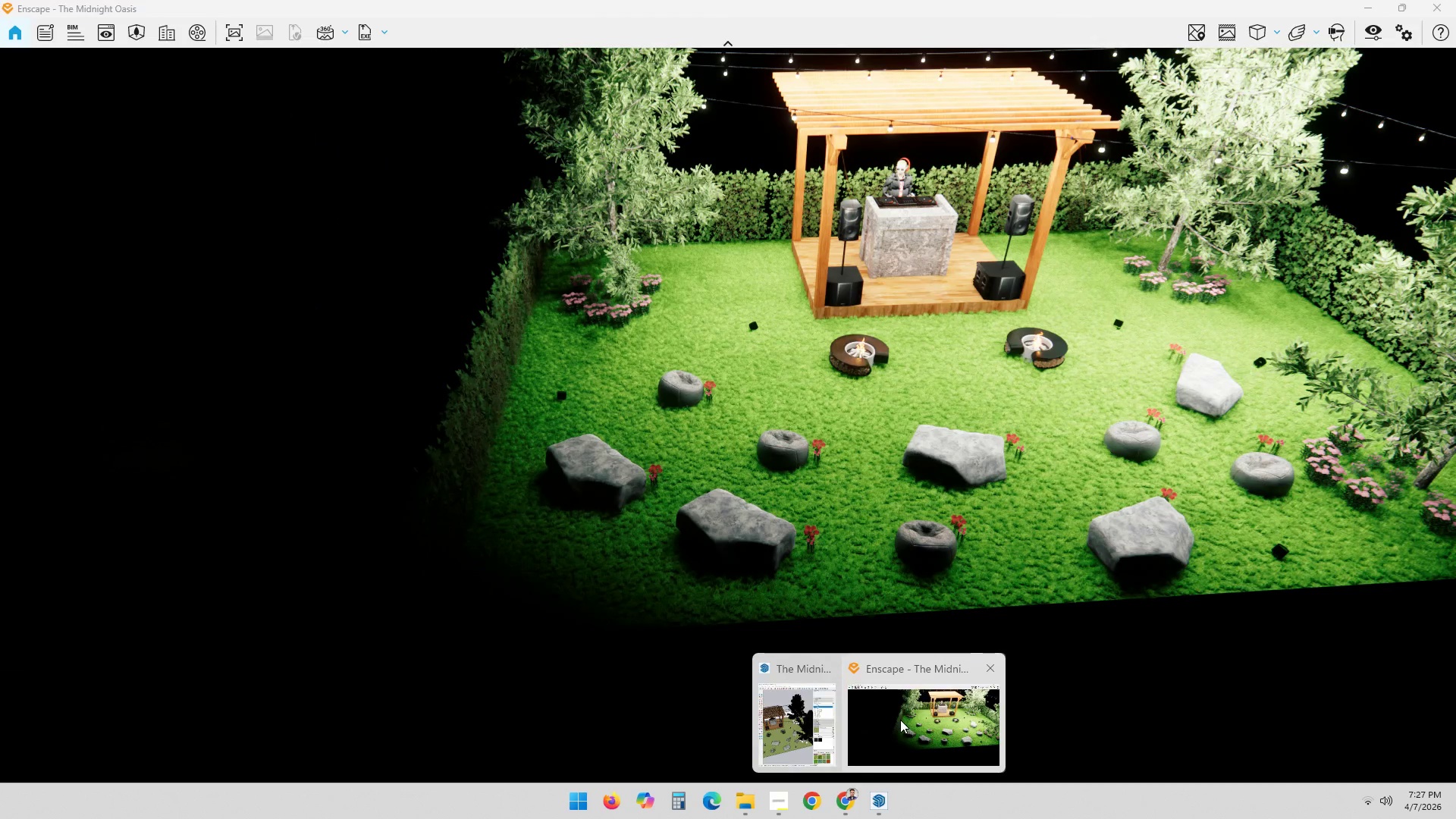 
key(Alt+AltLeft)
 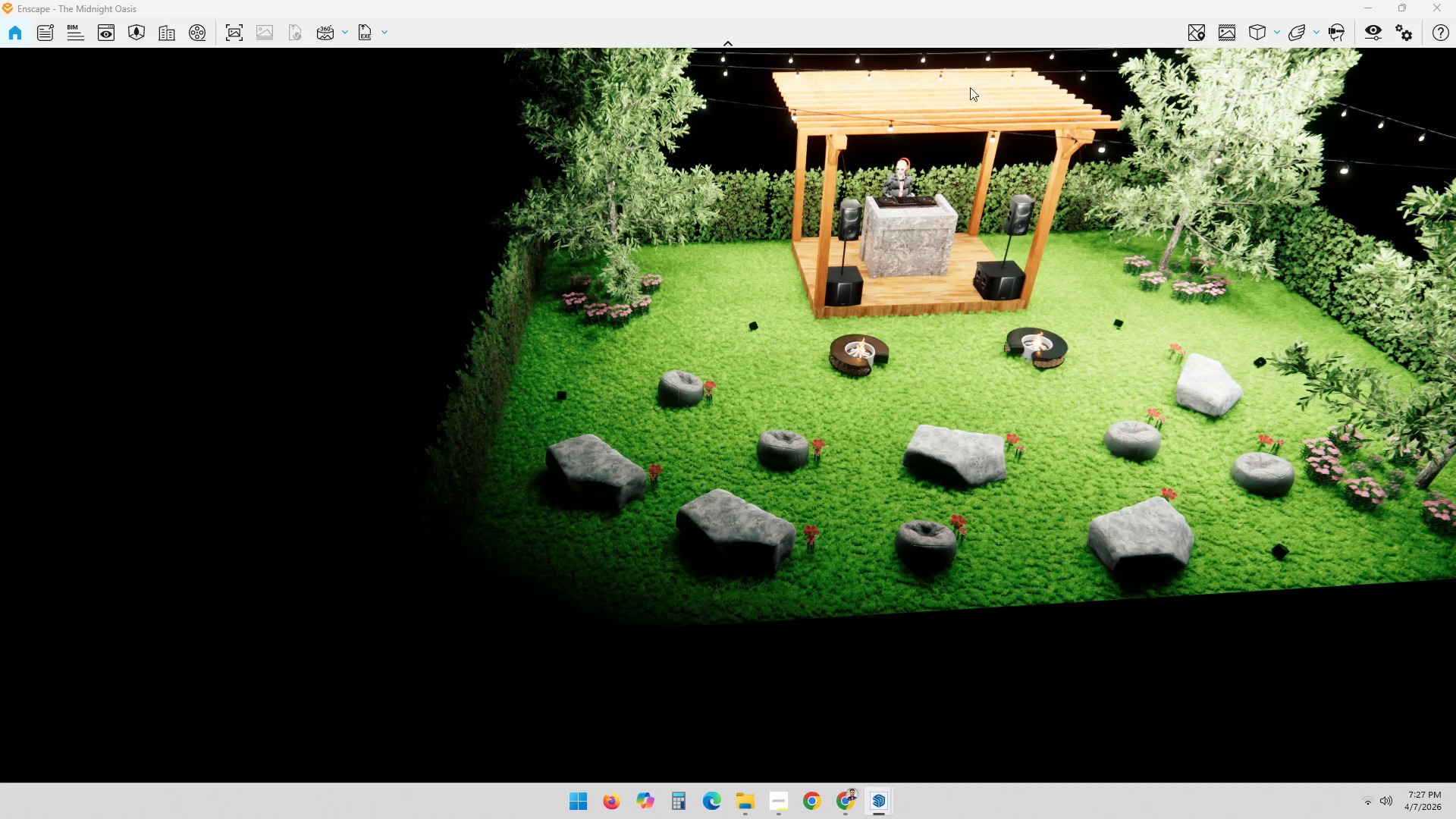 
key(Alt+Tab)
 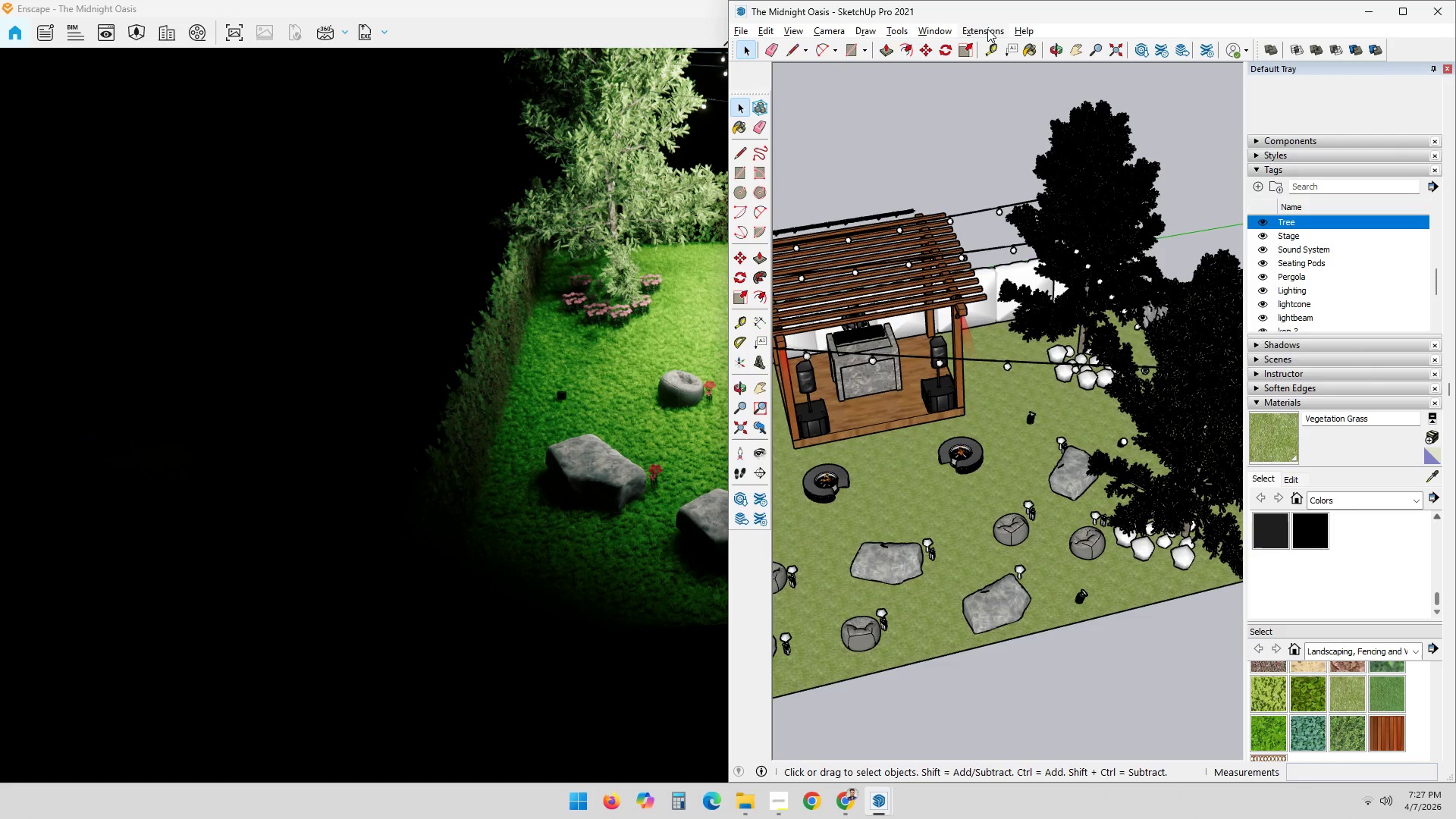 
key(Alt+AltLeft)
 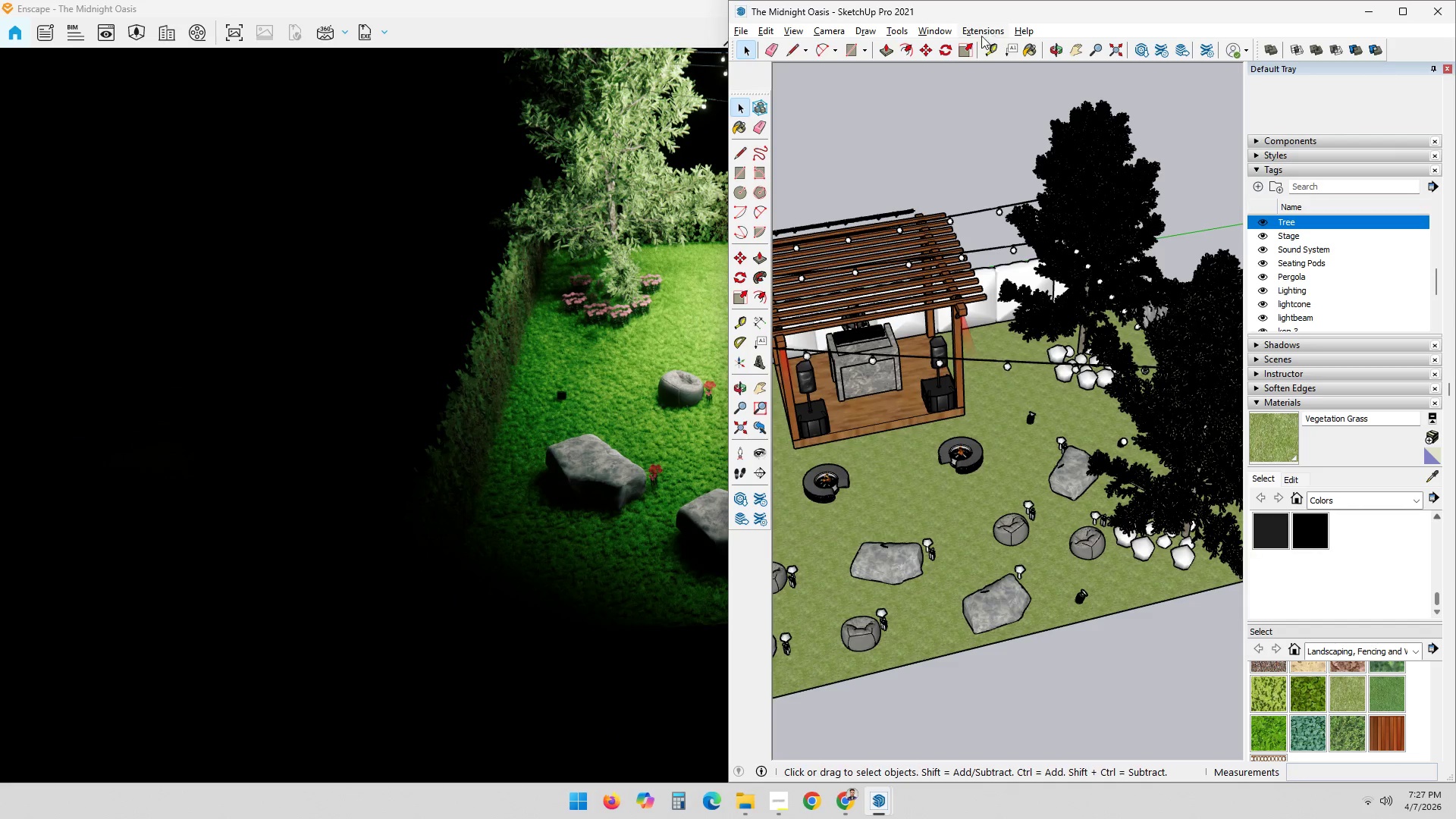 
key(Alt+Tab)
 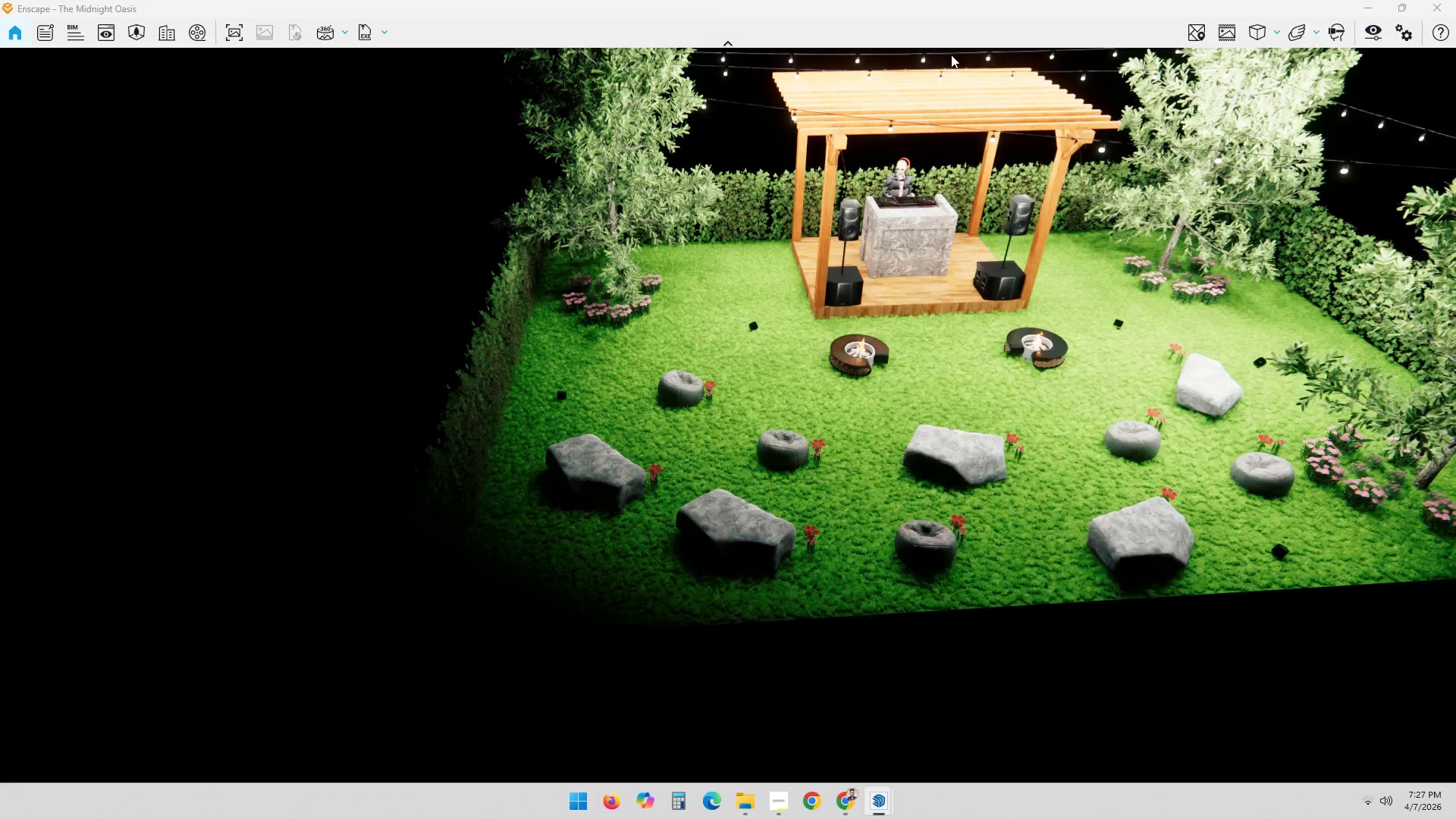 
key(Meta+ArrowLeft)
 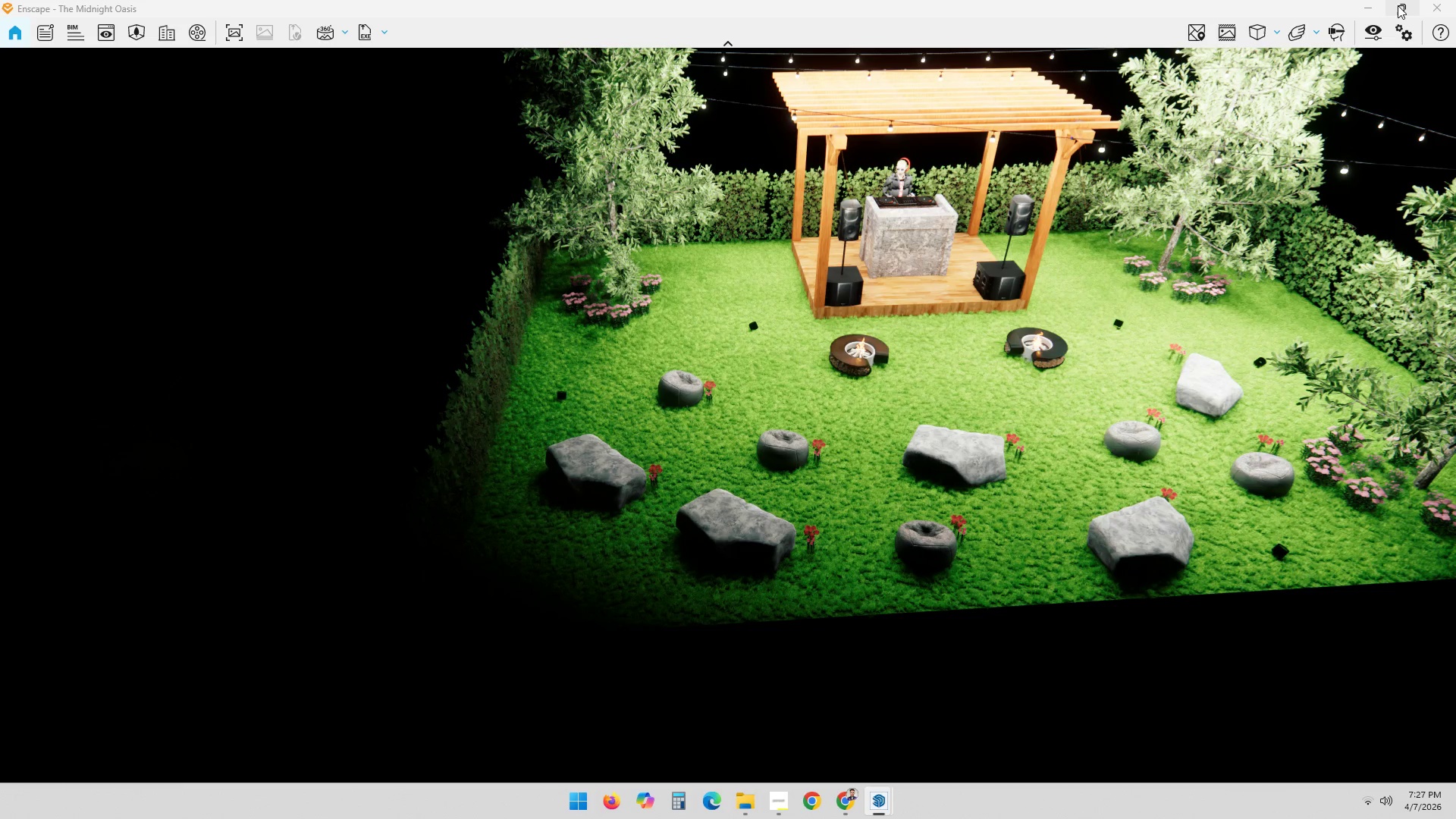 
left_click([1398, 5])
 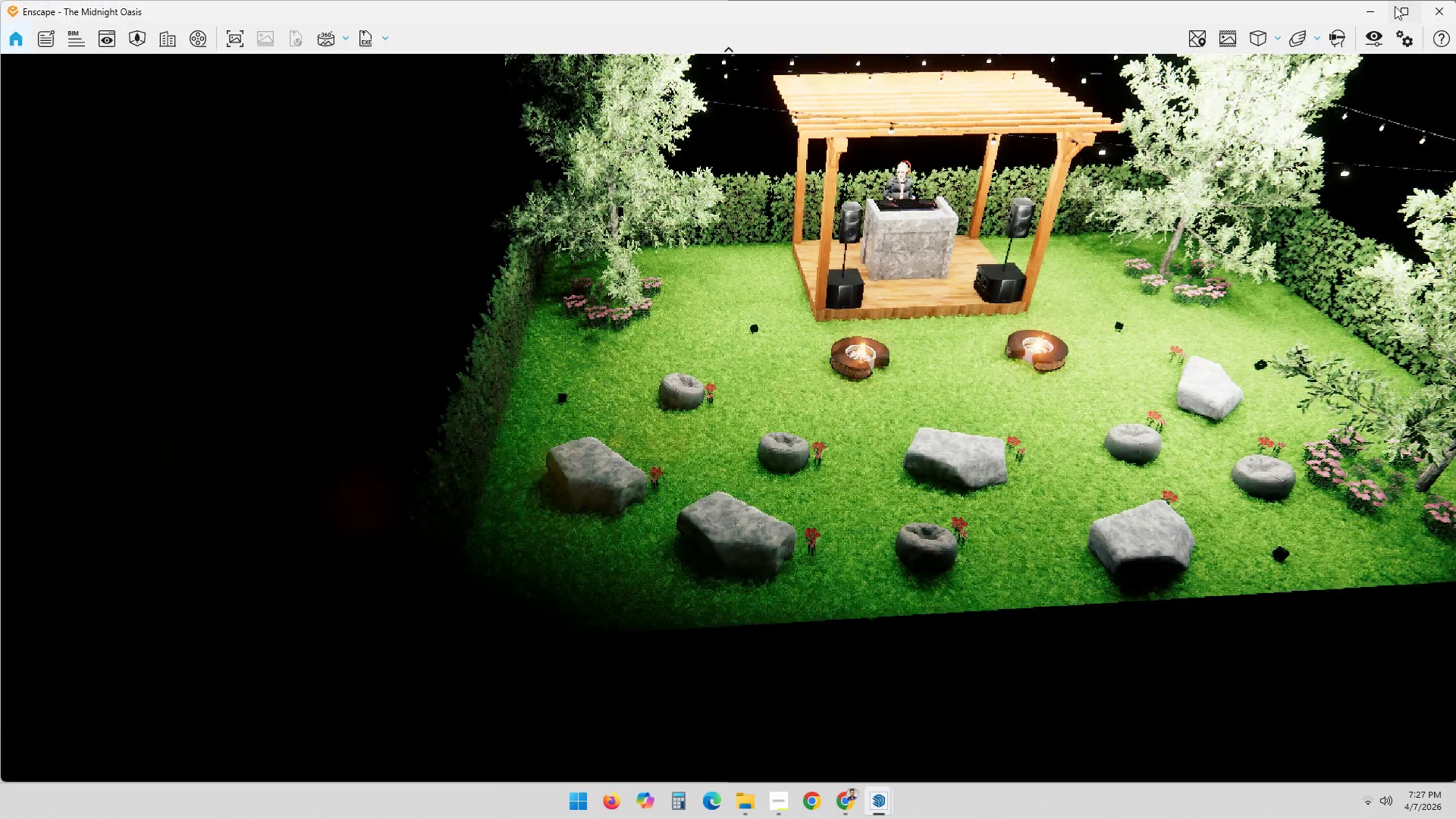 
key(Meta+ArrowLeft)
 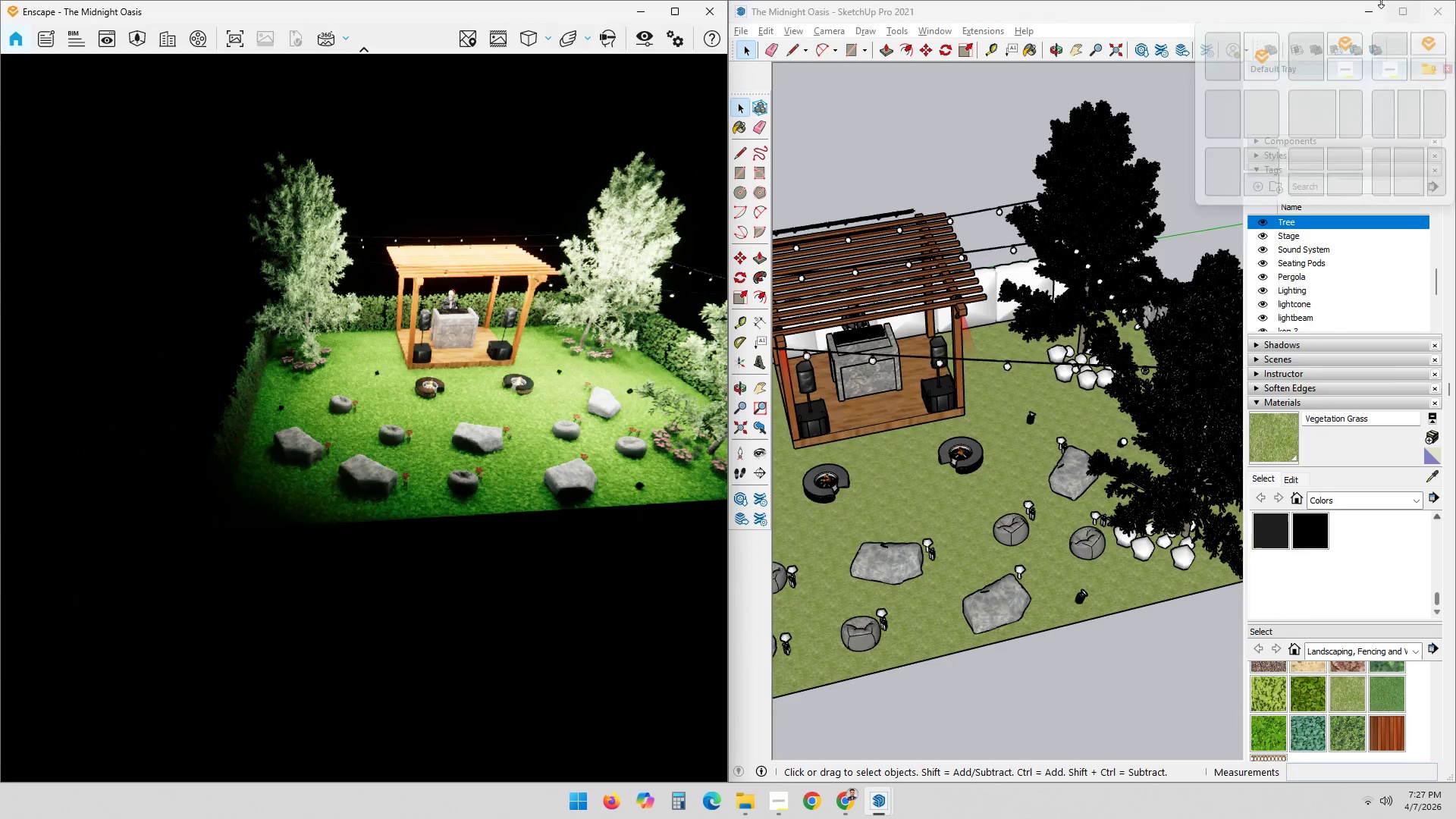 
left_click([1150, 1])
 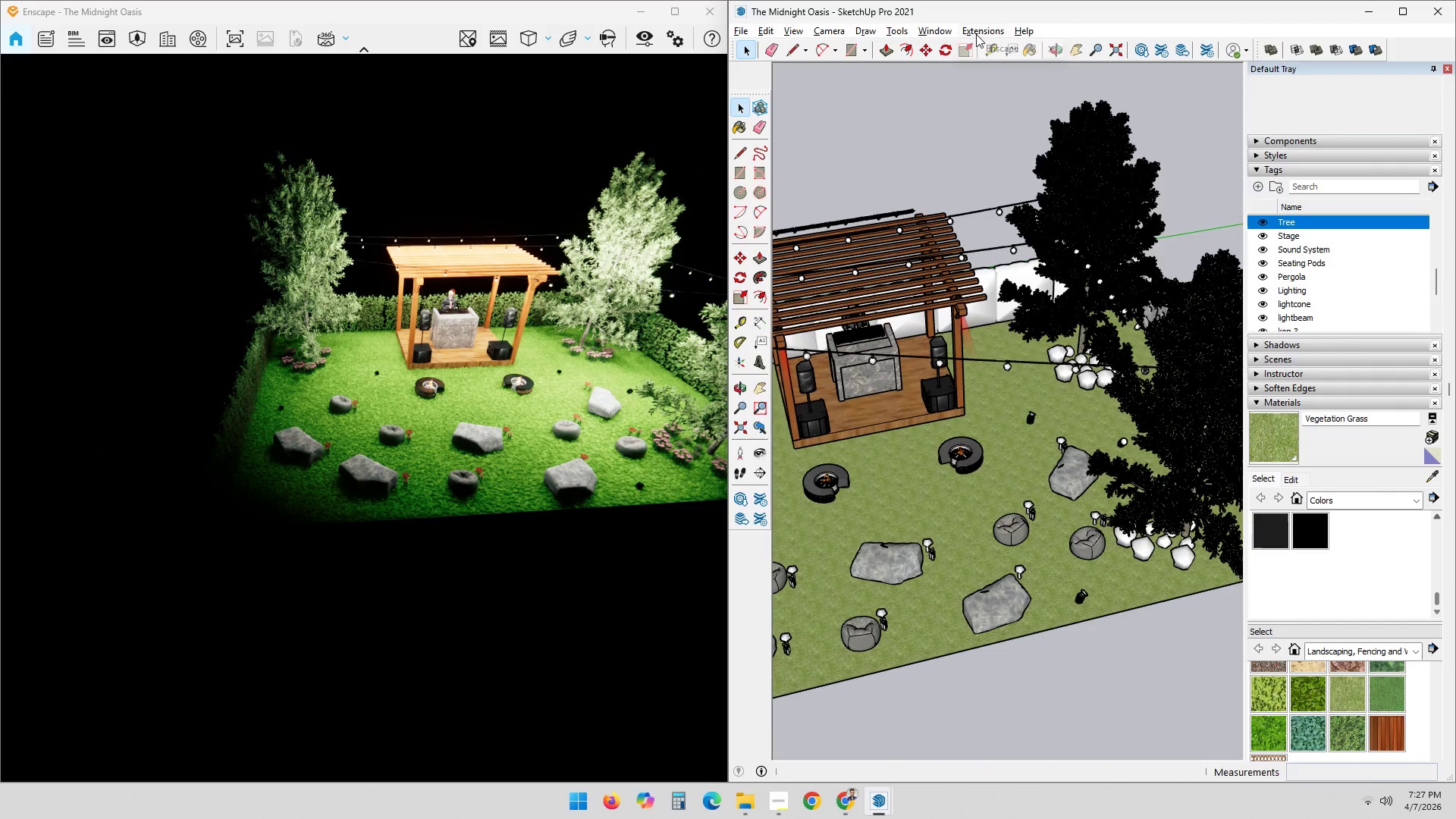 
double_click([1001, 51])
 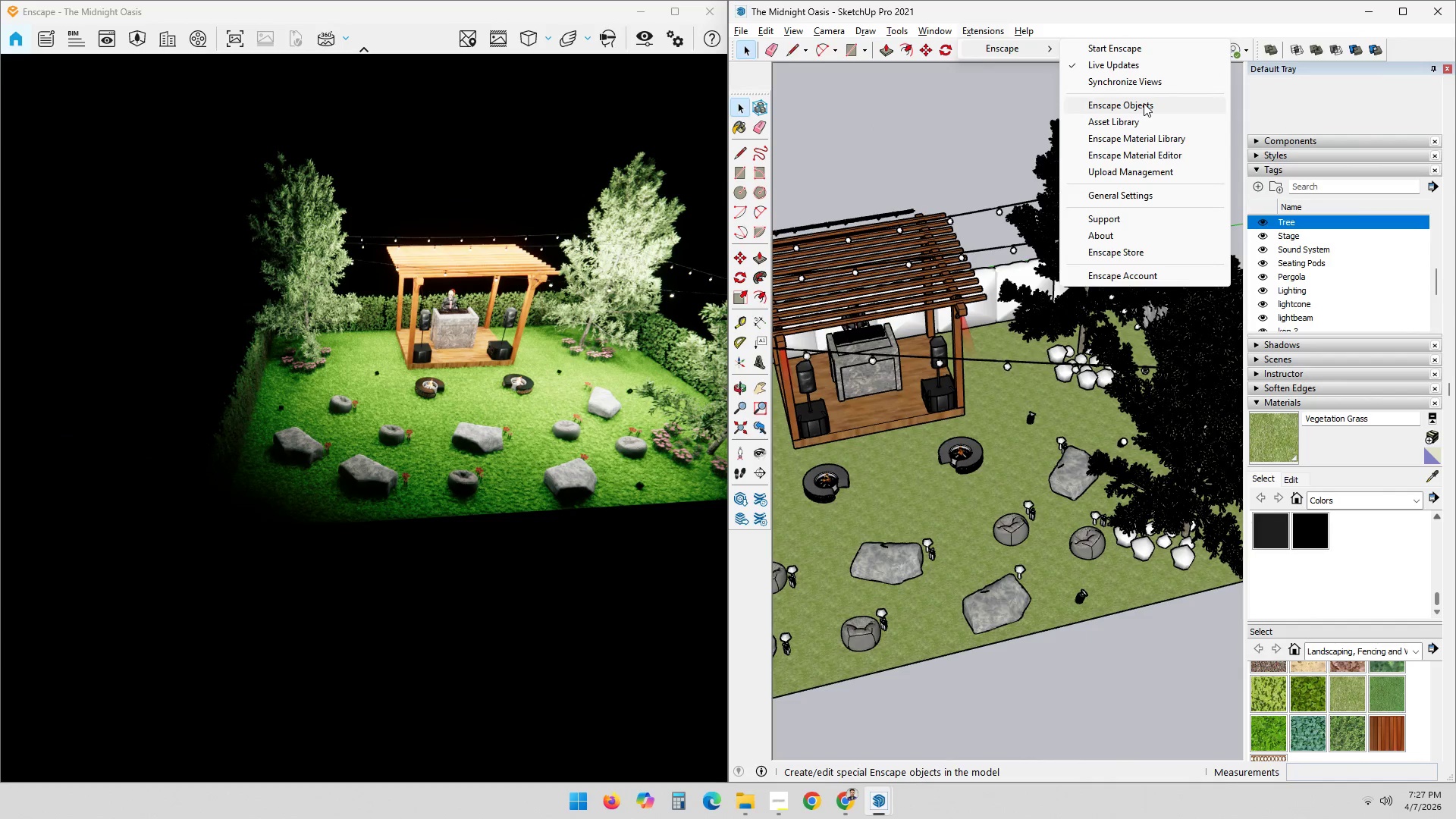 
left_click([1144, 103])
 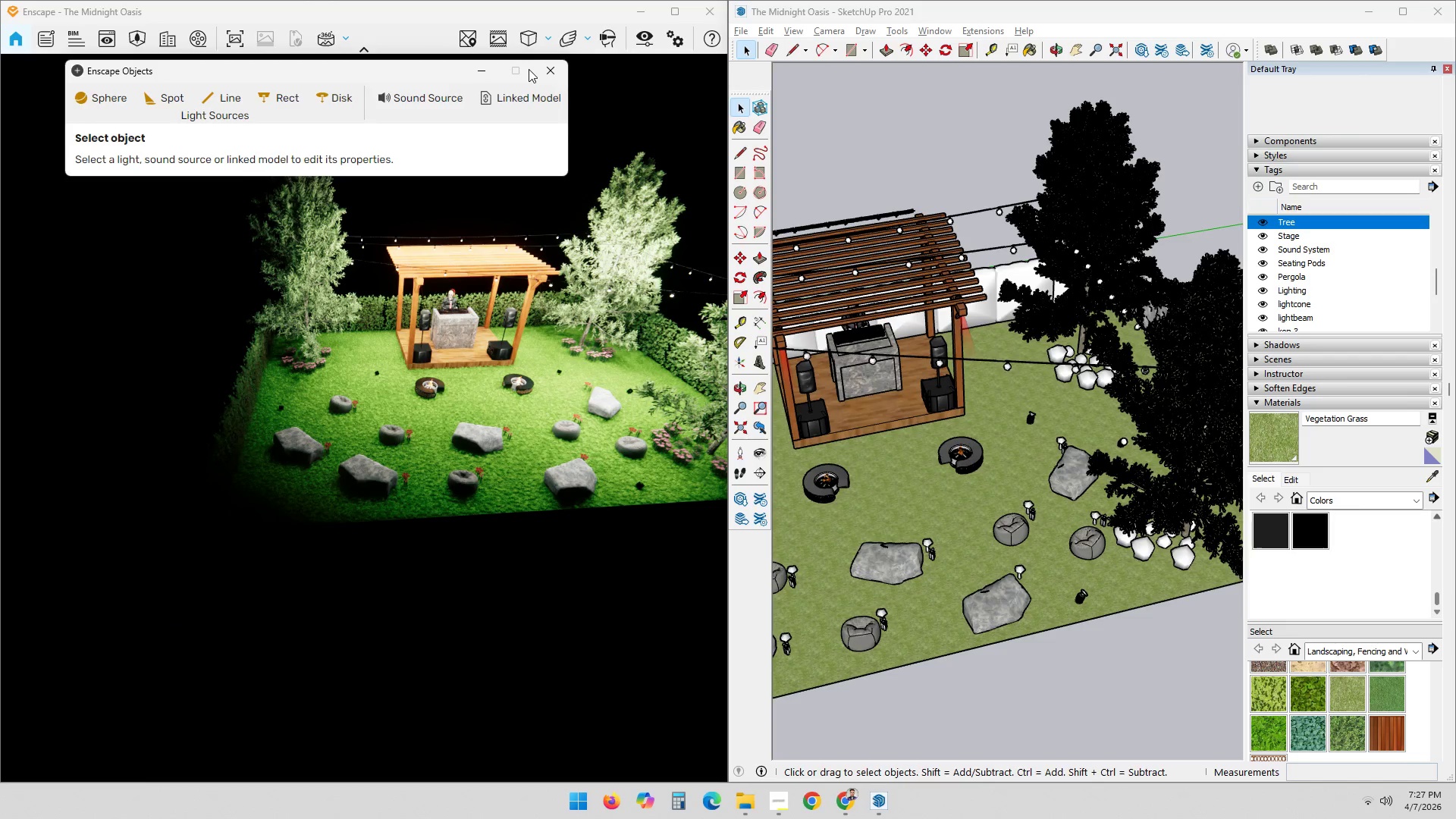 
left_click([541, 67])
 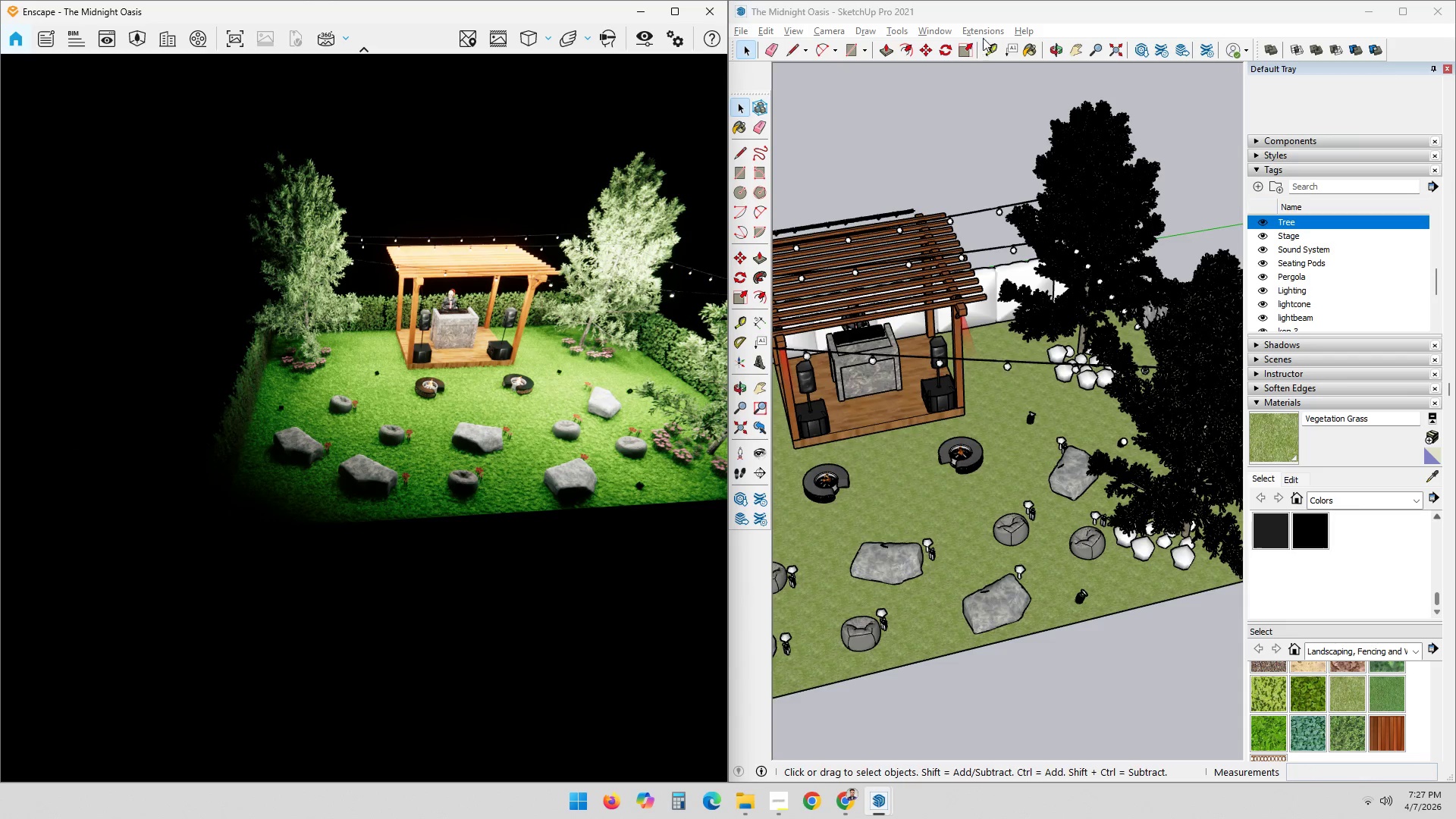 
left_click([981, 33])
 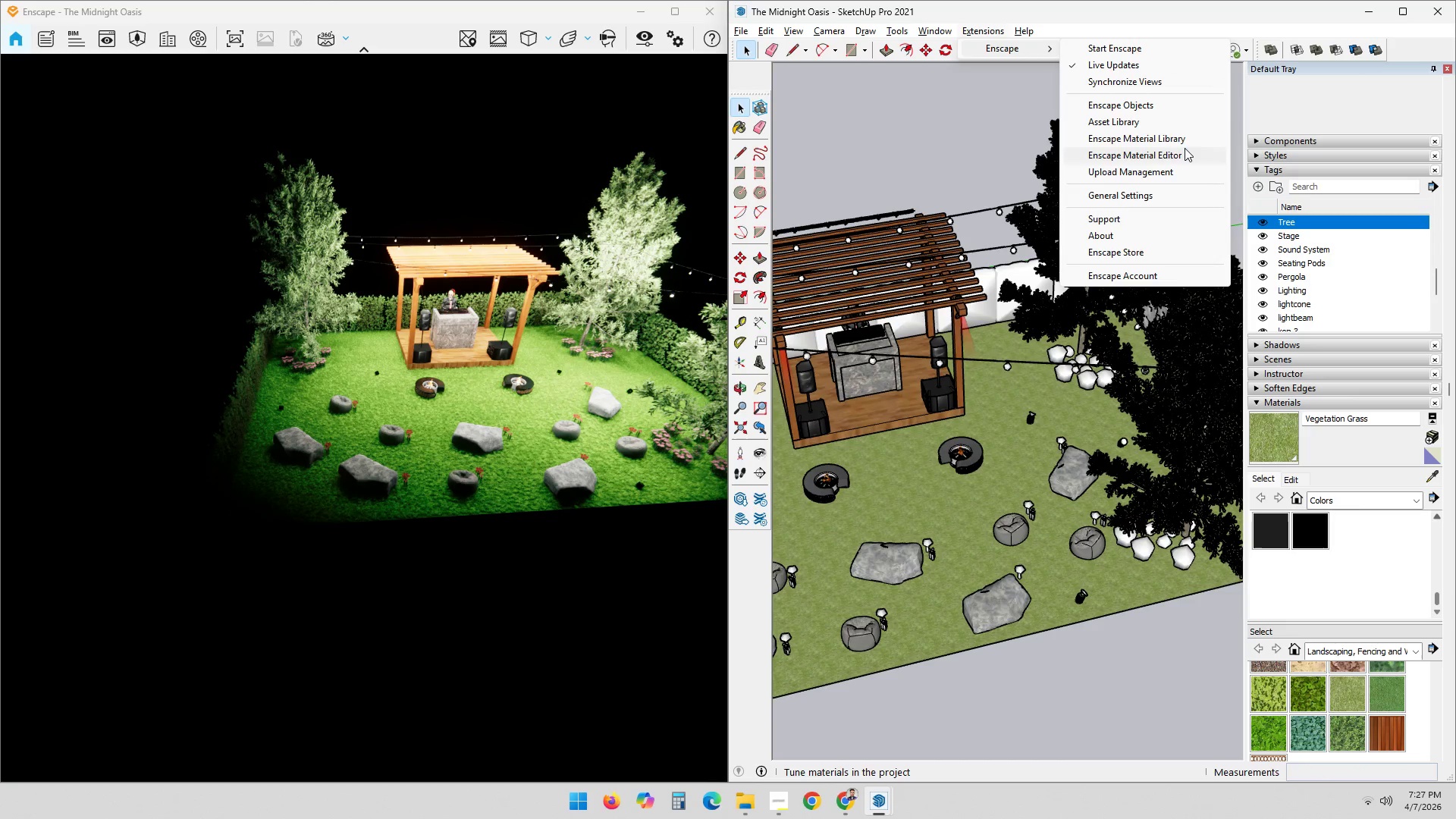 
left_click([1182, 137])
 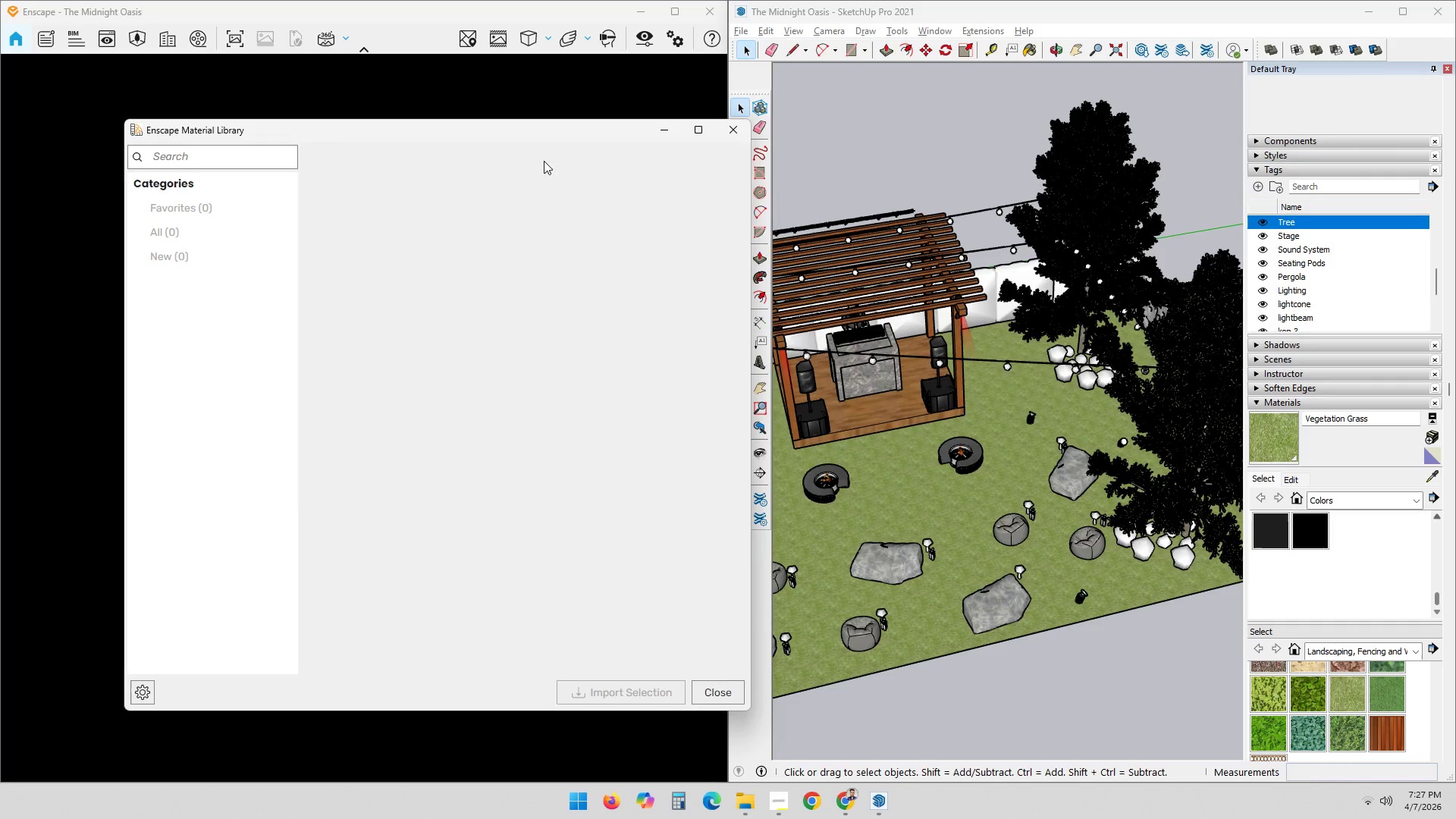 
left_click_drag(start_coordinate=[545, 130], to_coordinate=[554, 135])
 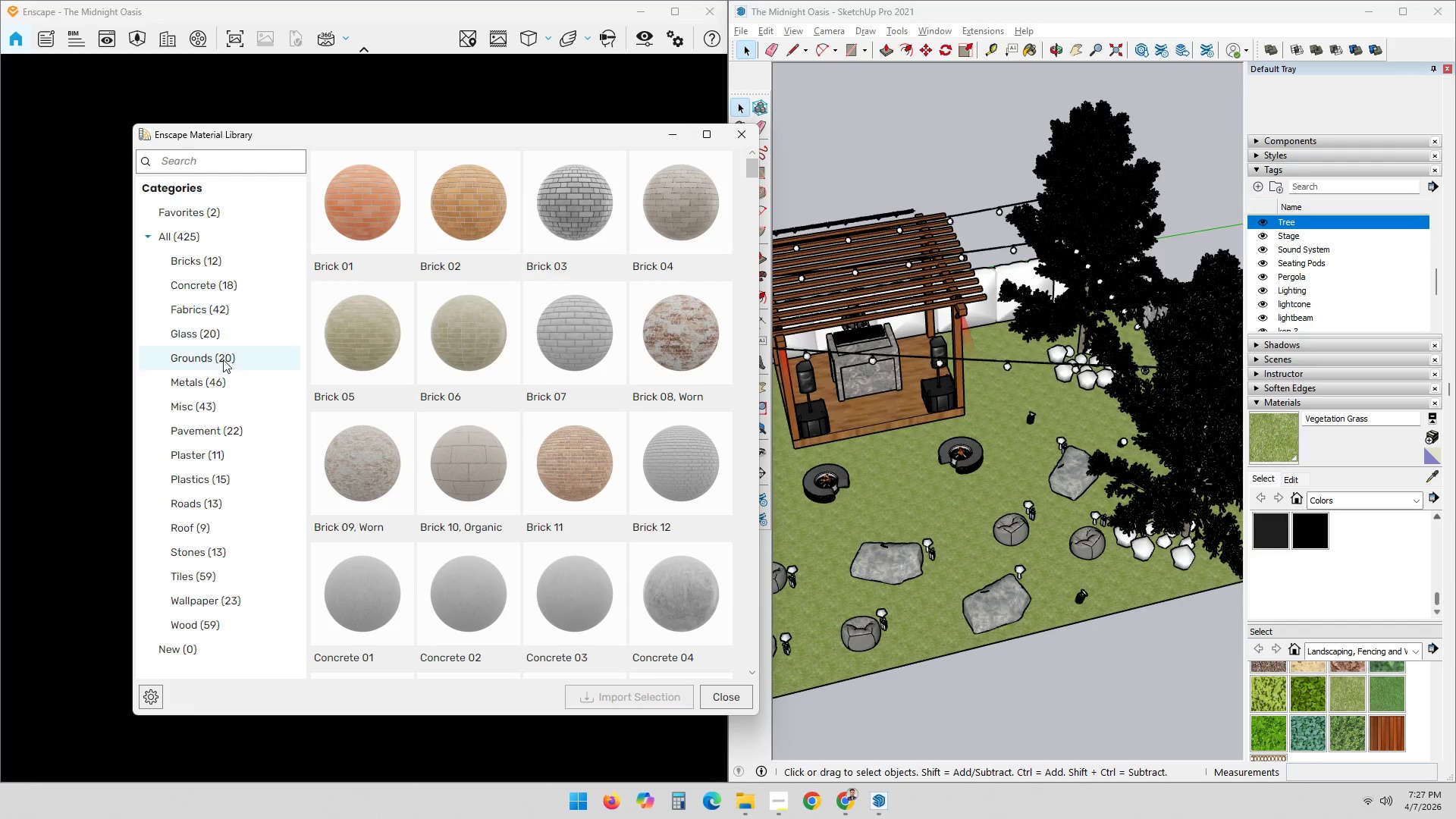 
scroll: coordinate [204, 431], scroll_direction: down, amount: 4.0
 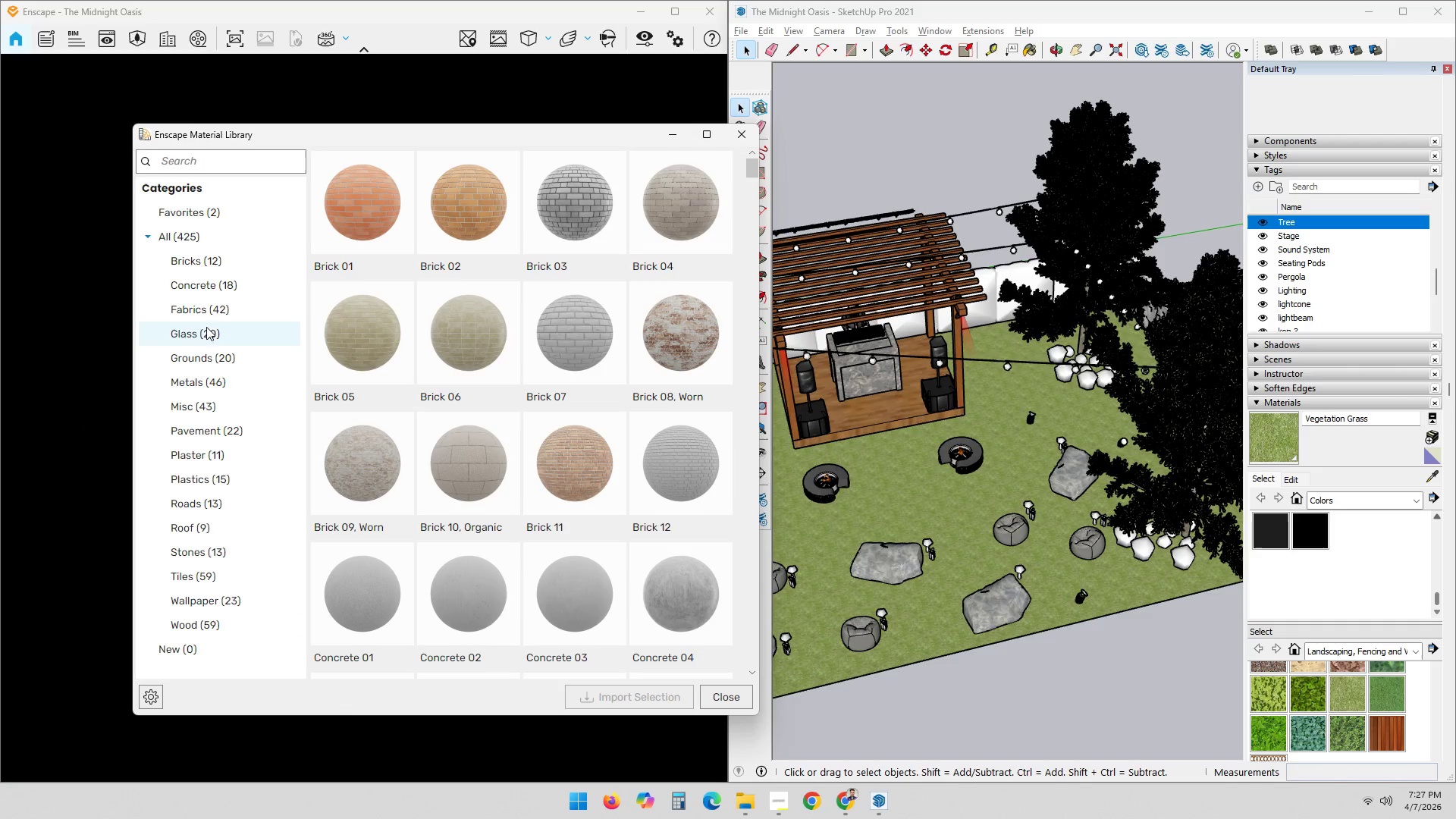 
left_click([206, 358])
 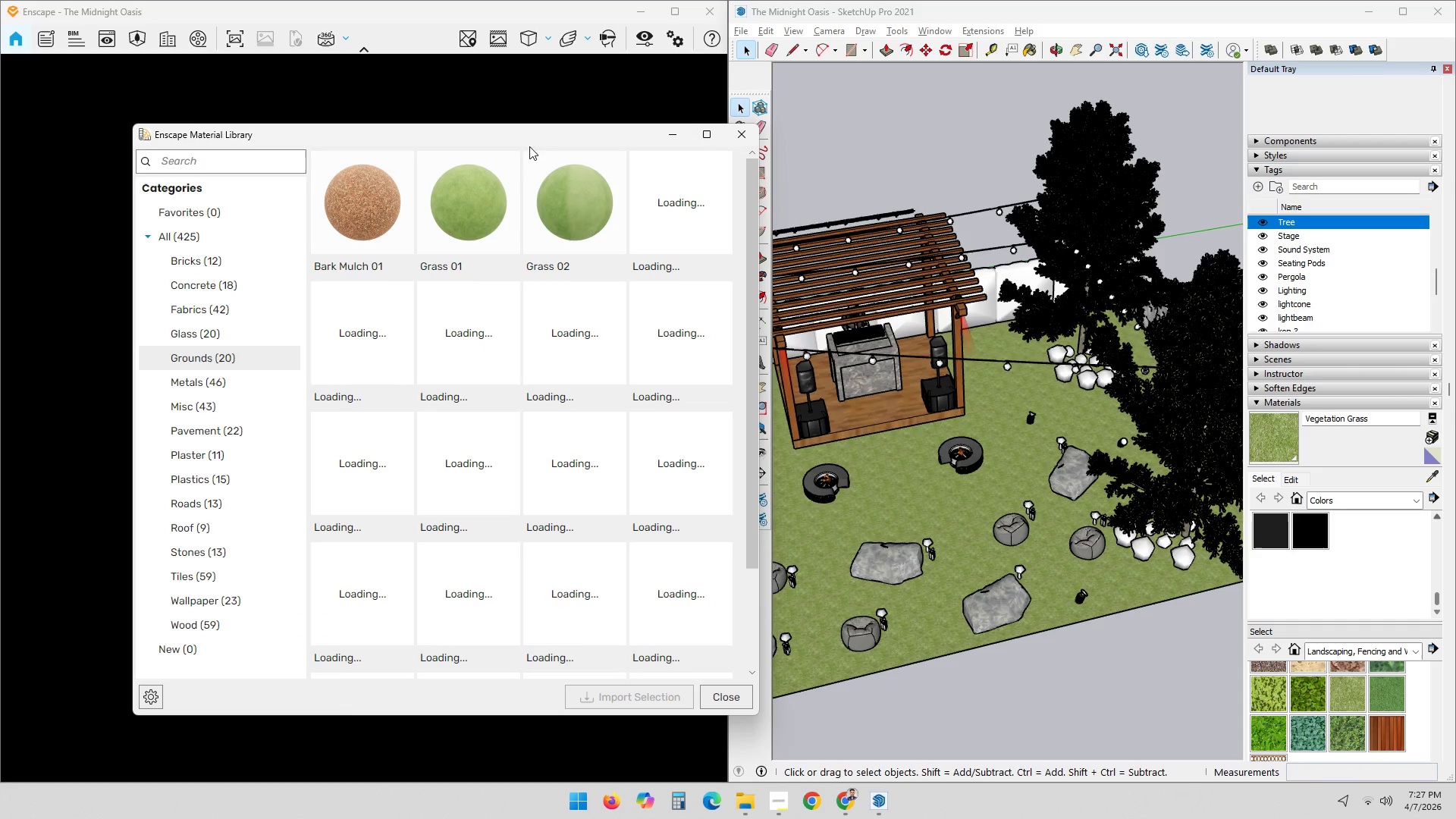 
left_click_drag(start_coordinate=[563, 136], to_coordinate=[886, 628])
 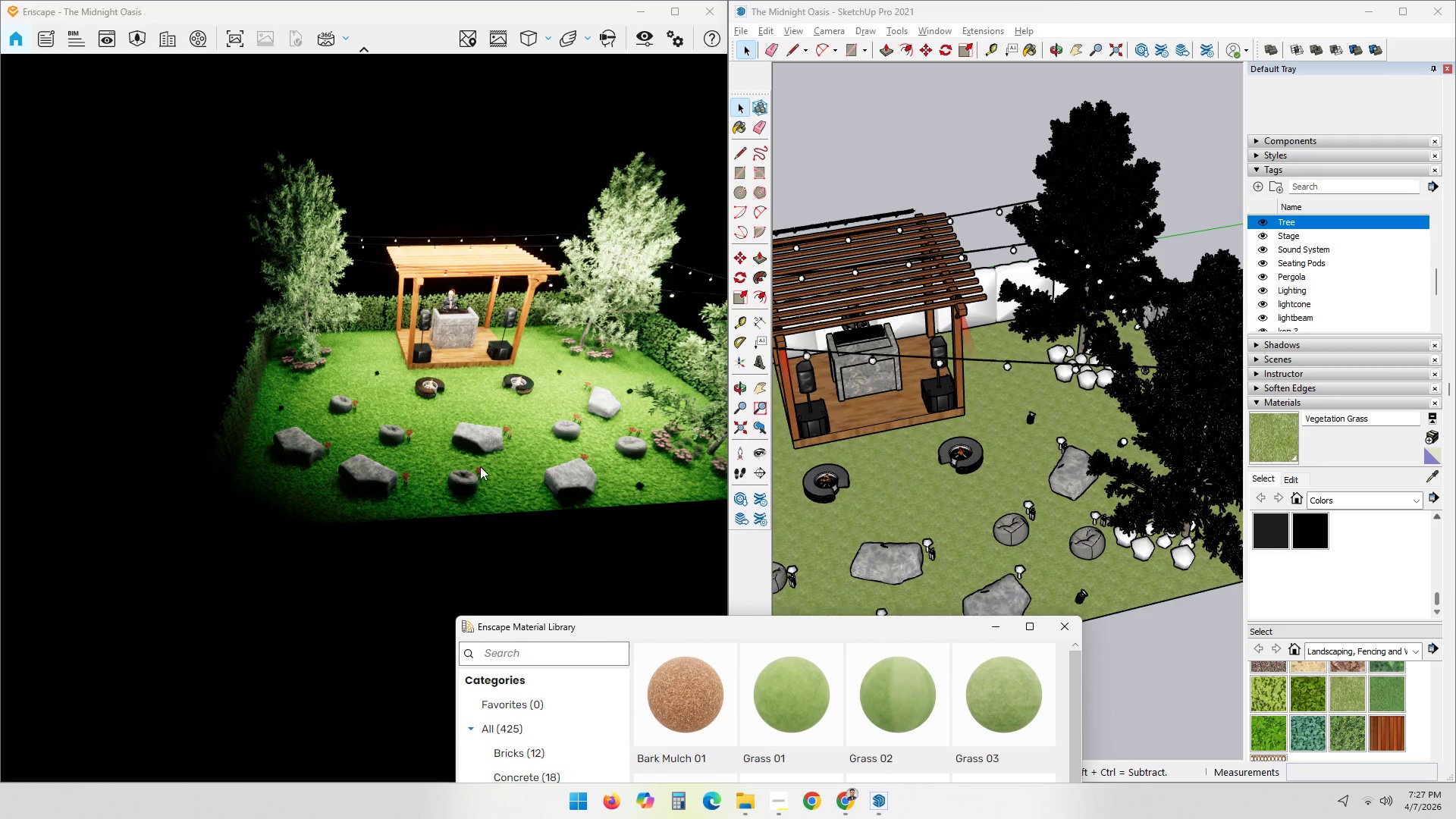 
scroll: coordinate [468, 473], scroll_direction: up, amount: 9.0
 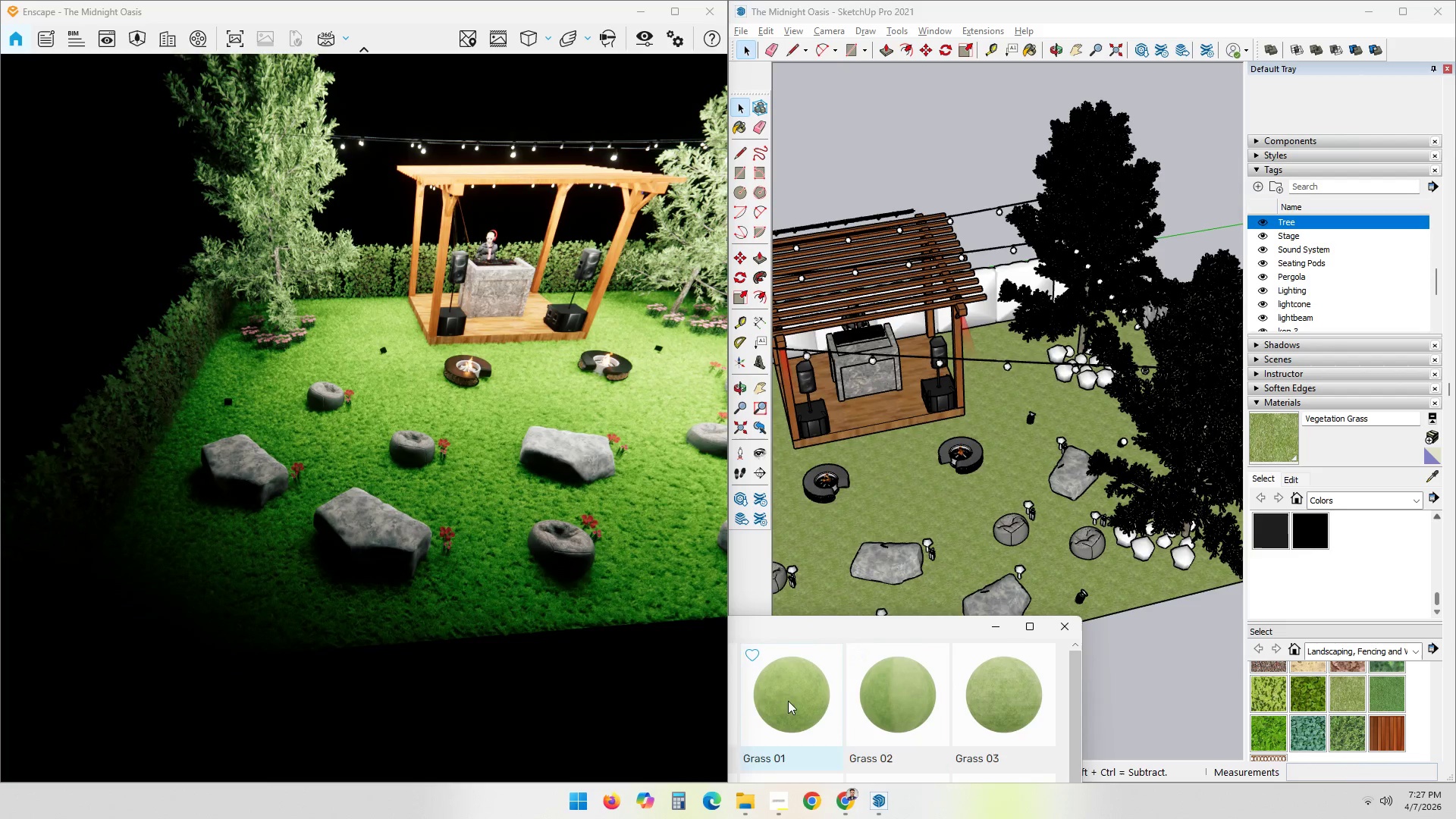 
left_click([786, 699])
 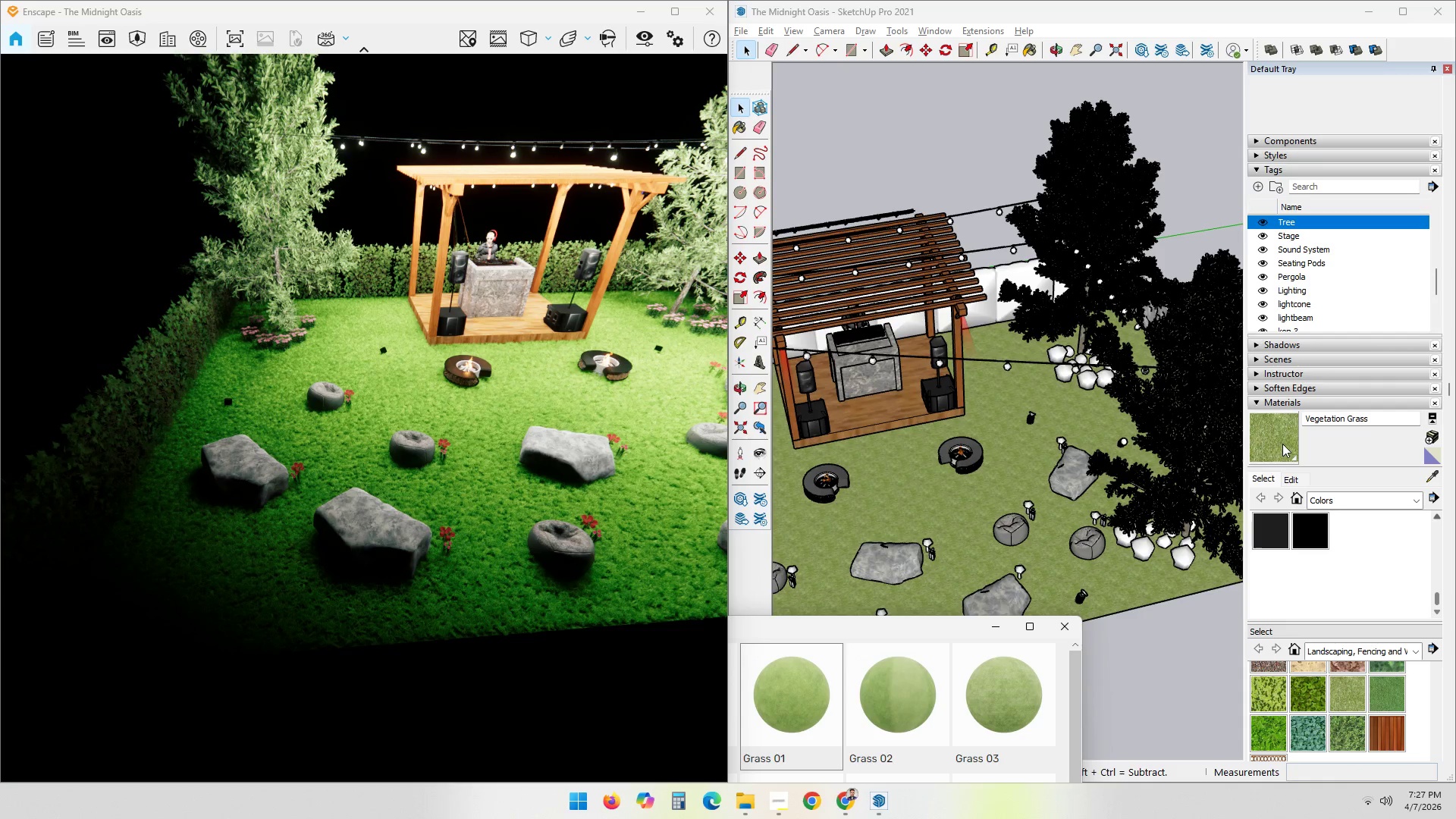 
left_click([912, 697])
 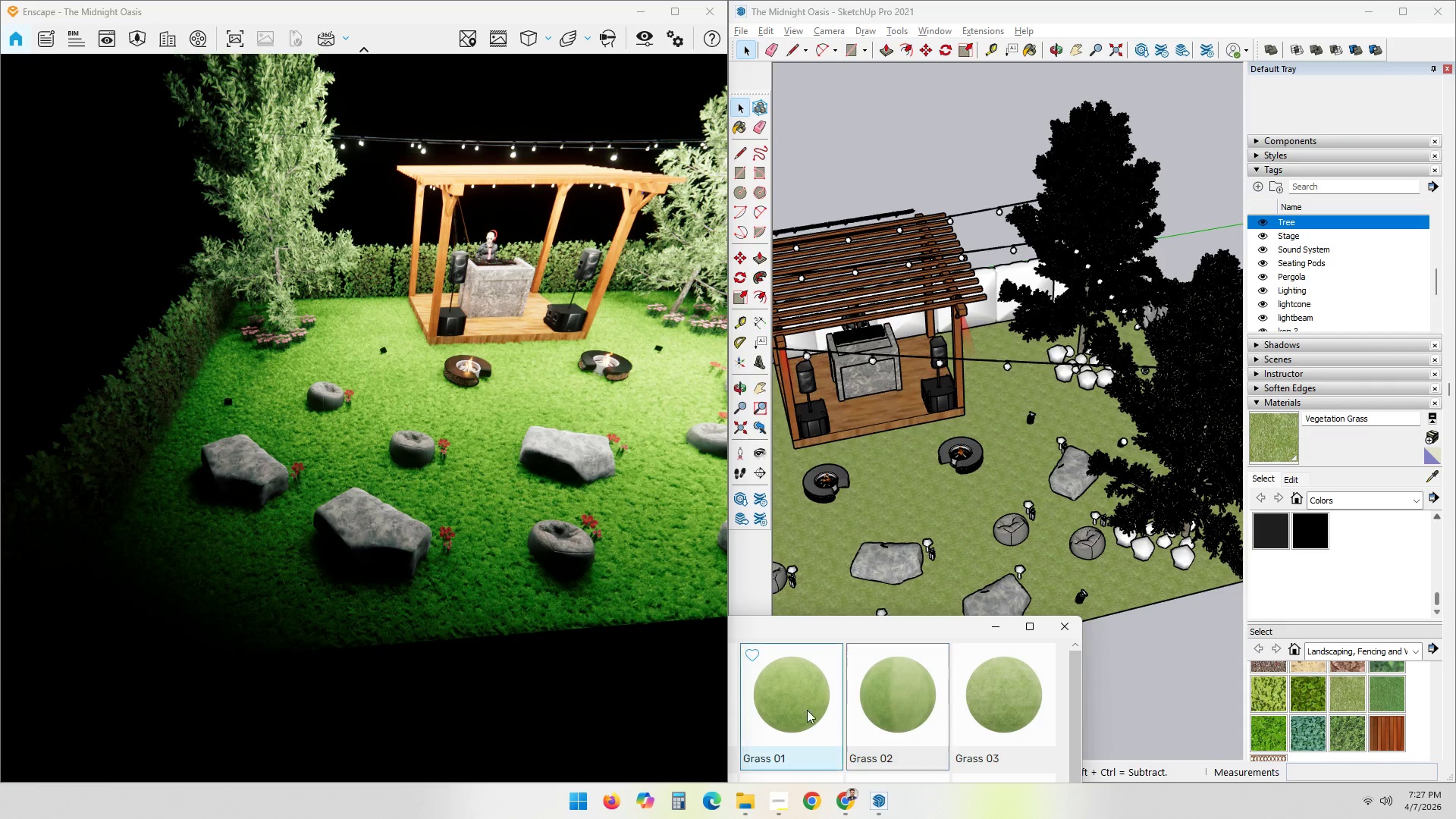 
double_click([785, 707])
 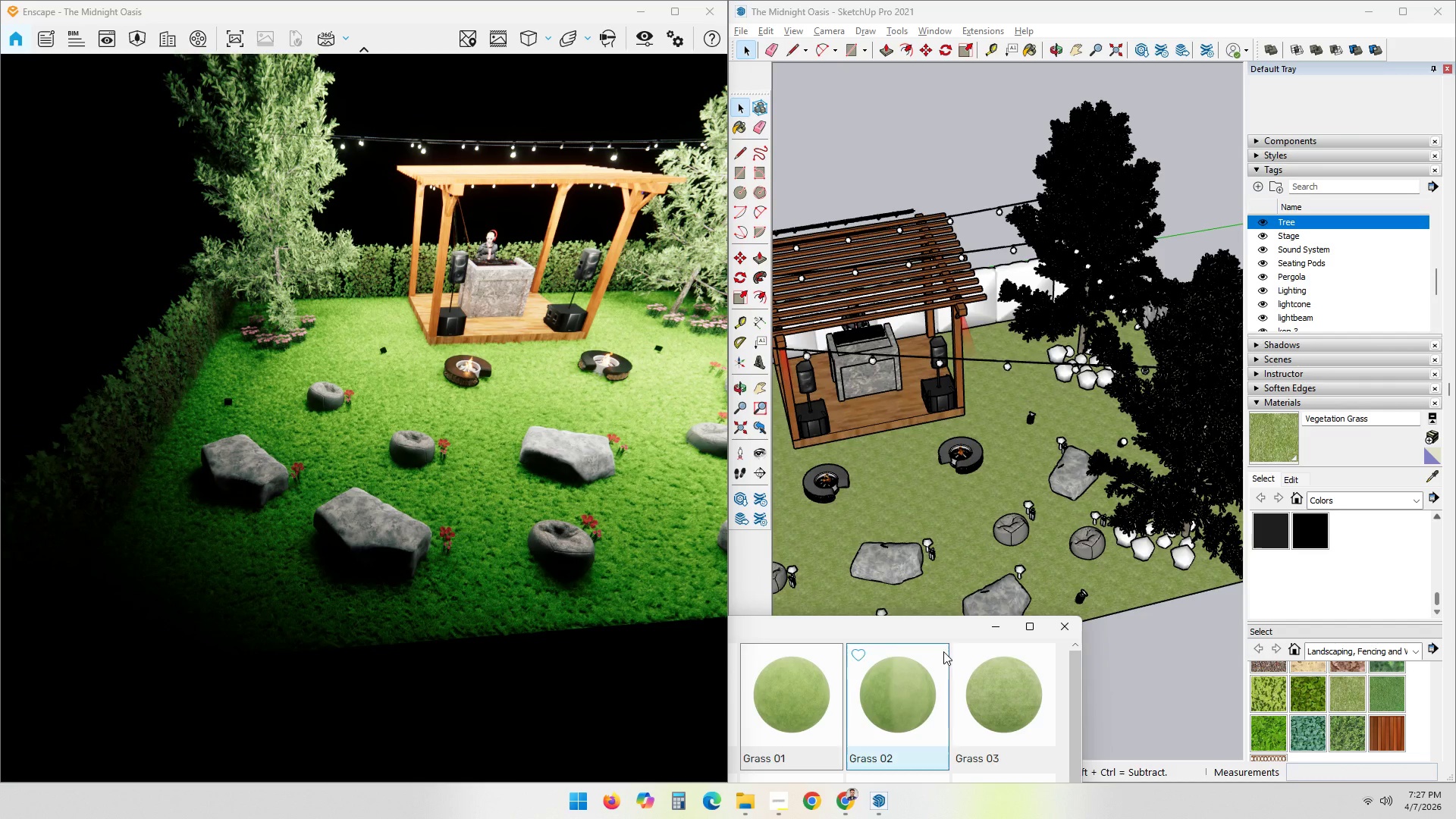 
left_click([792, 720])
 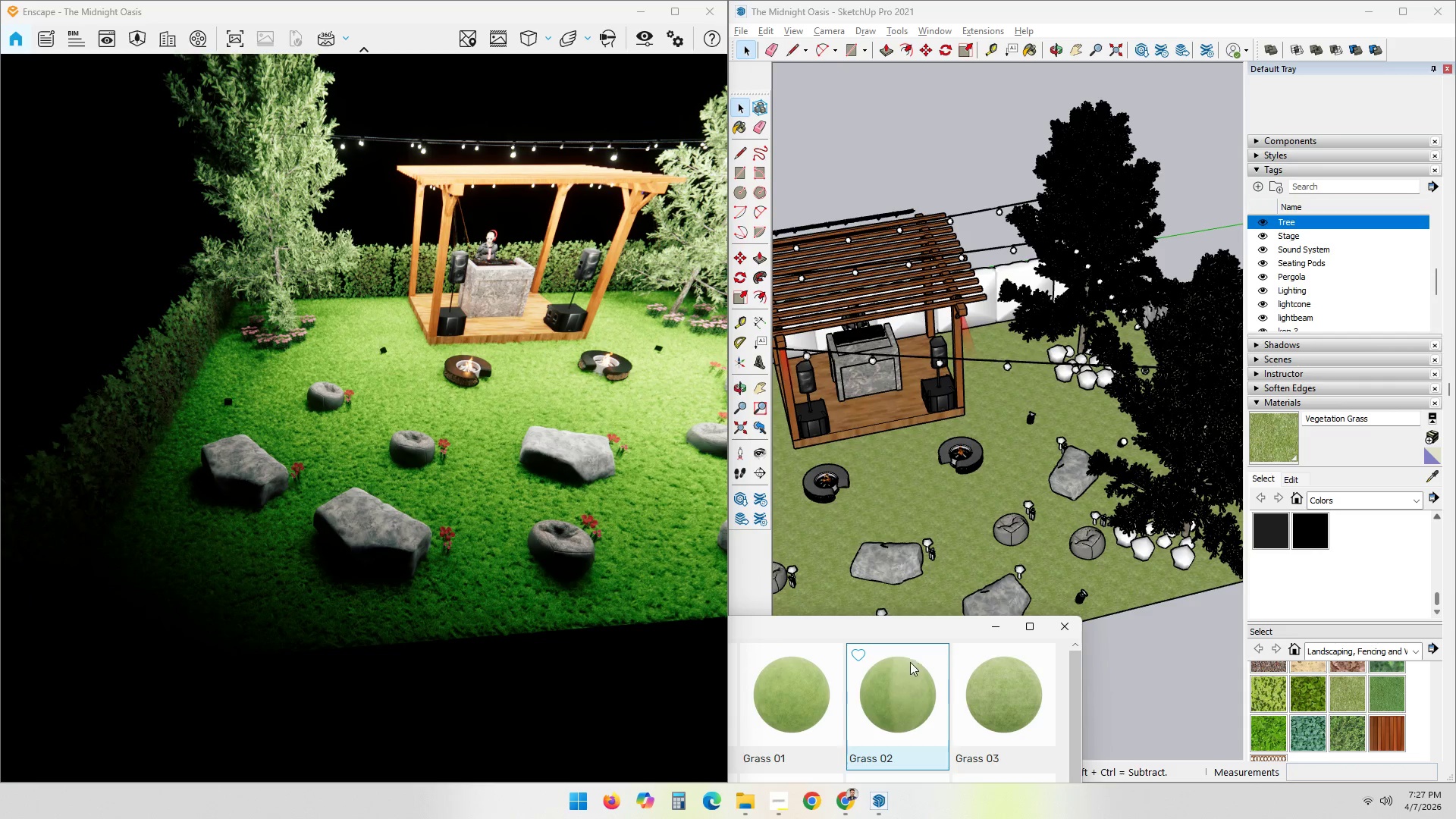 
left_click([795, 705])
 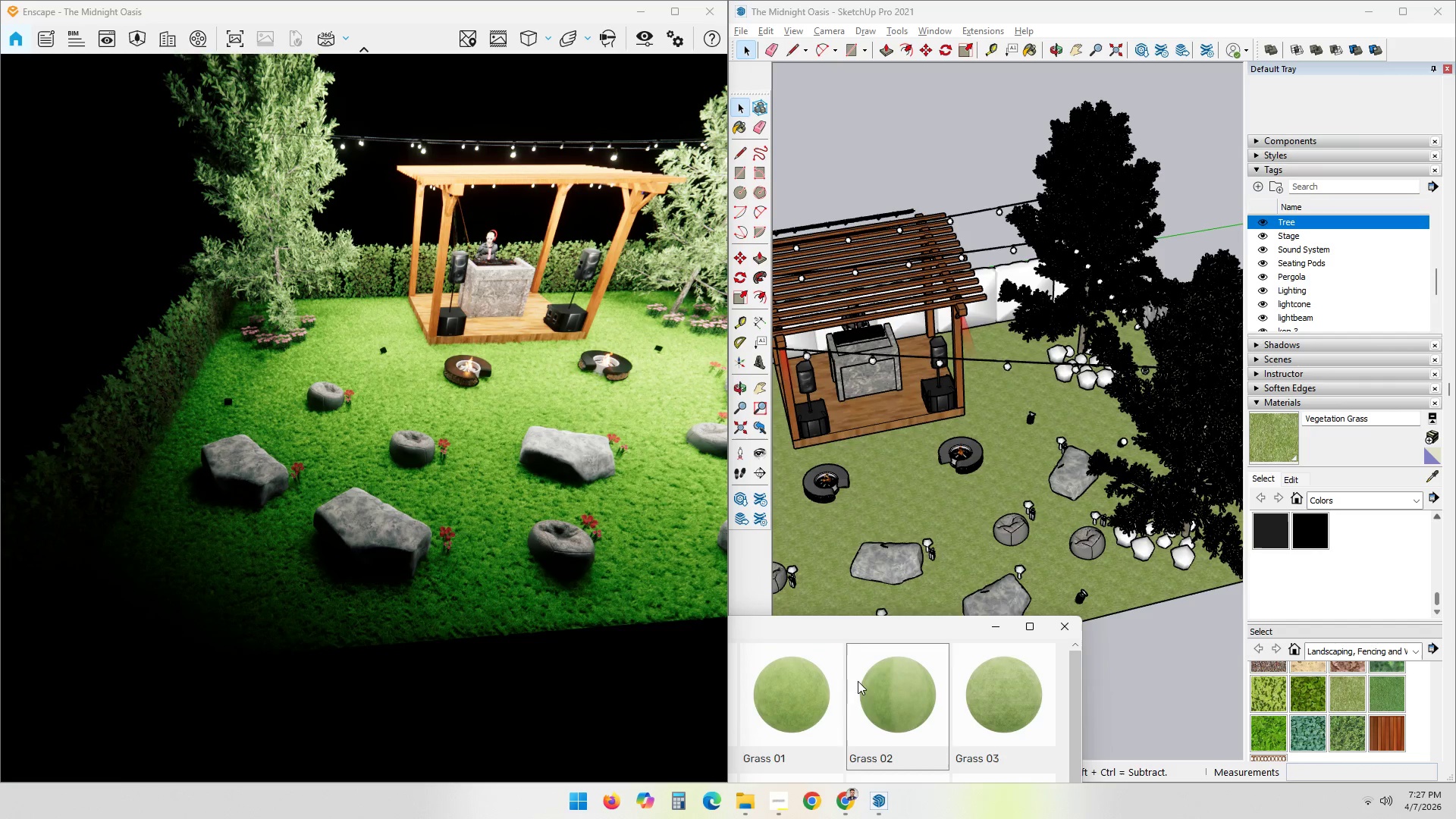 
left_click_drag(start_coordinate=[923, 623], to_coordinate=[1115, 340])
 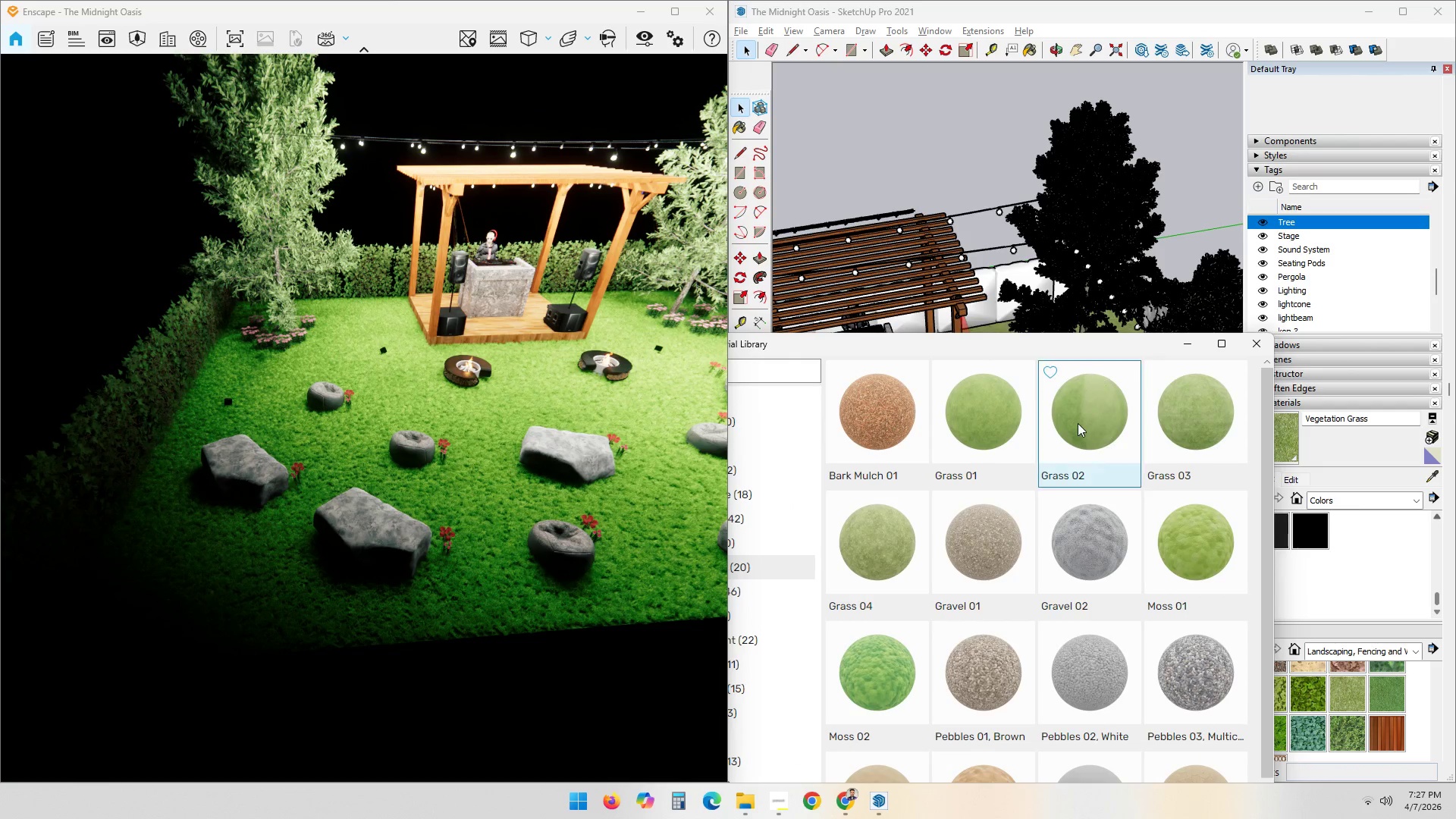 
left_click([1078, 423])
 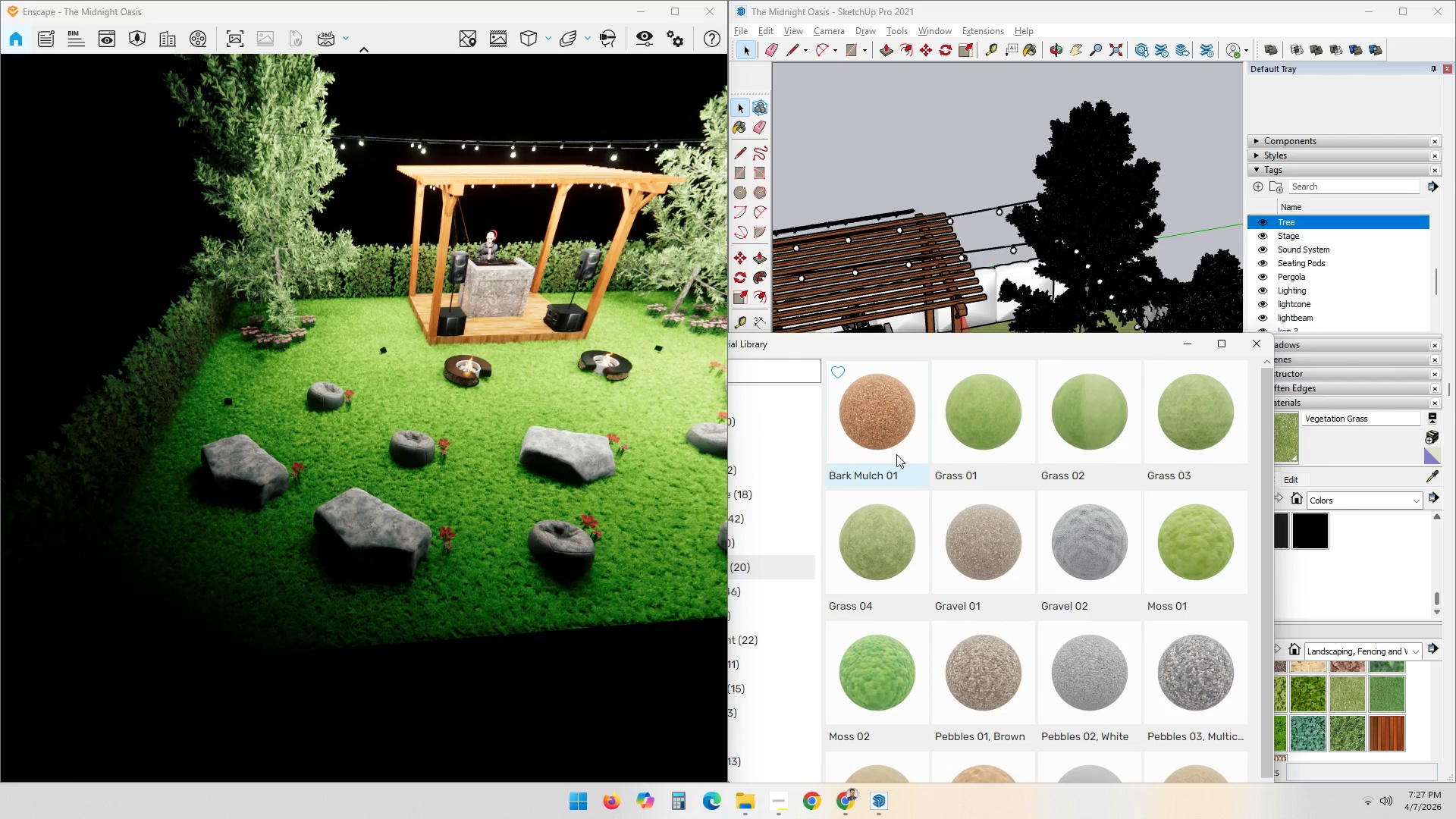 
left_click([996, 428])
 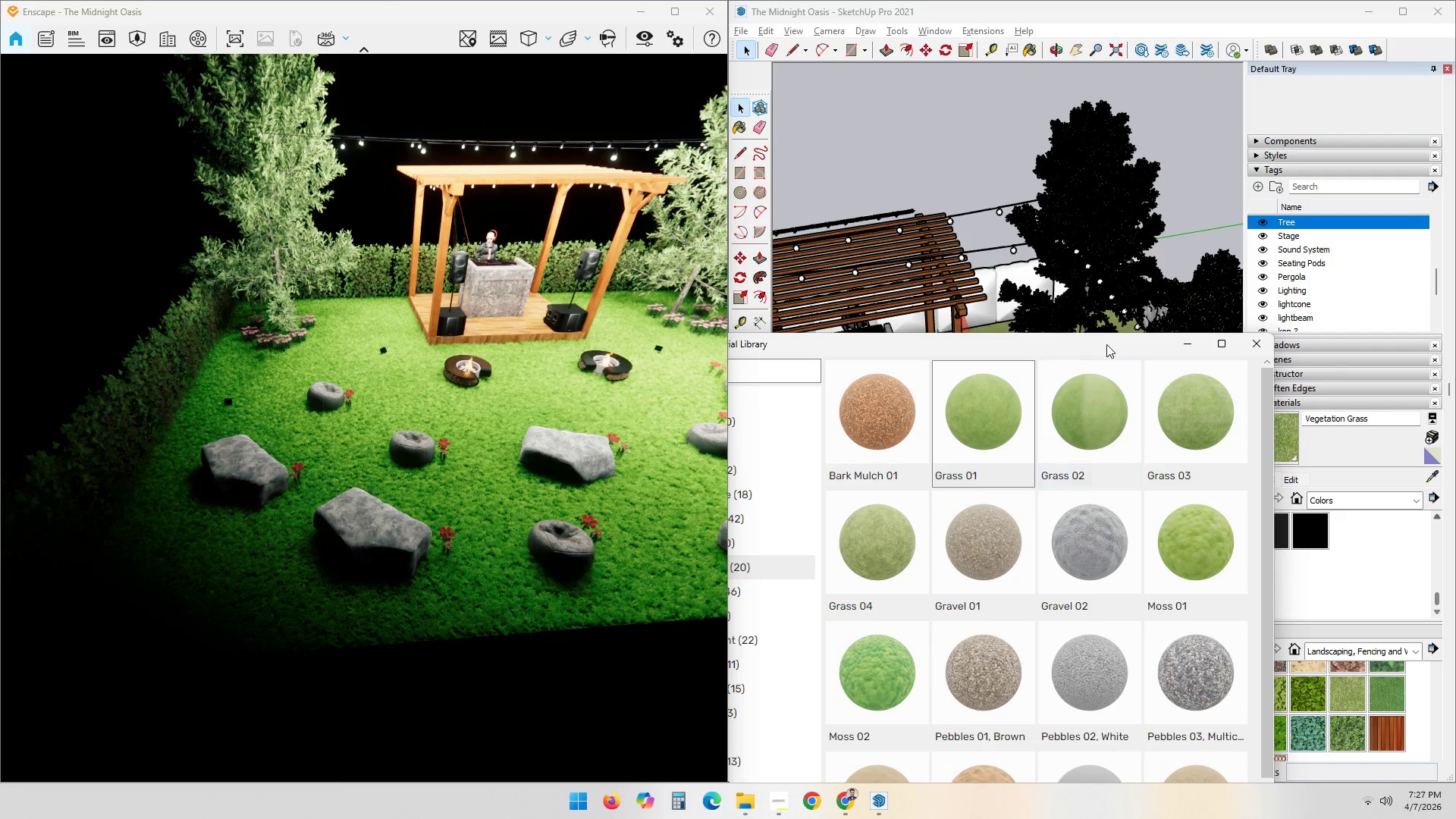 
left_click_drag(start_coordinate=[1096, 340], to_coordinate=[1017, 440])
 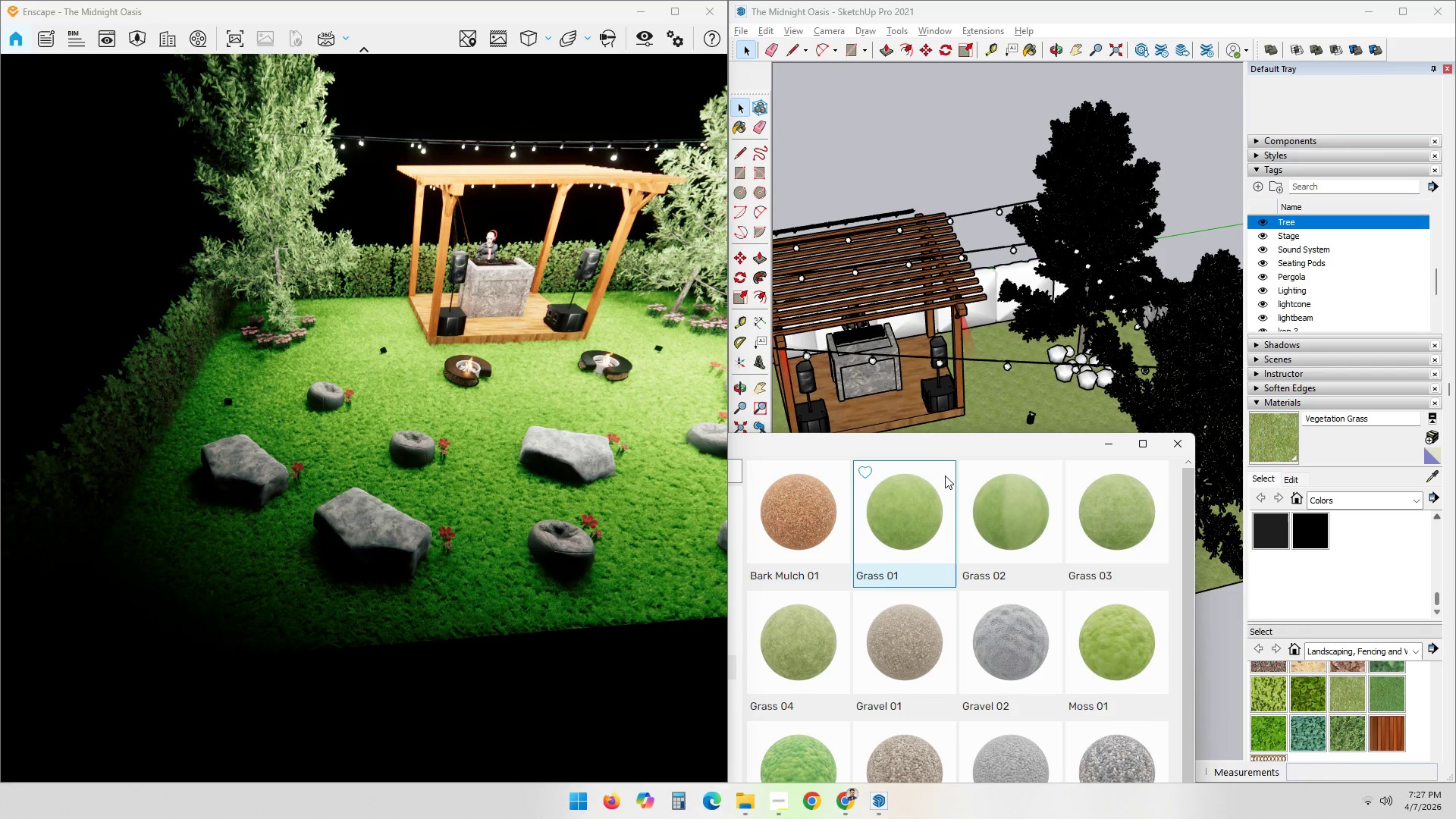 
left_click_drag(start_coordinate=[990, 443], to_coordinate=[1112, 234])
 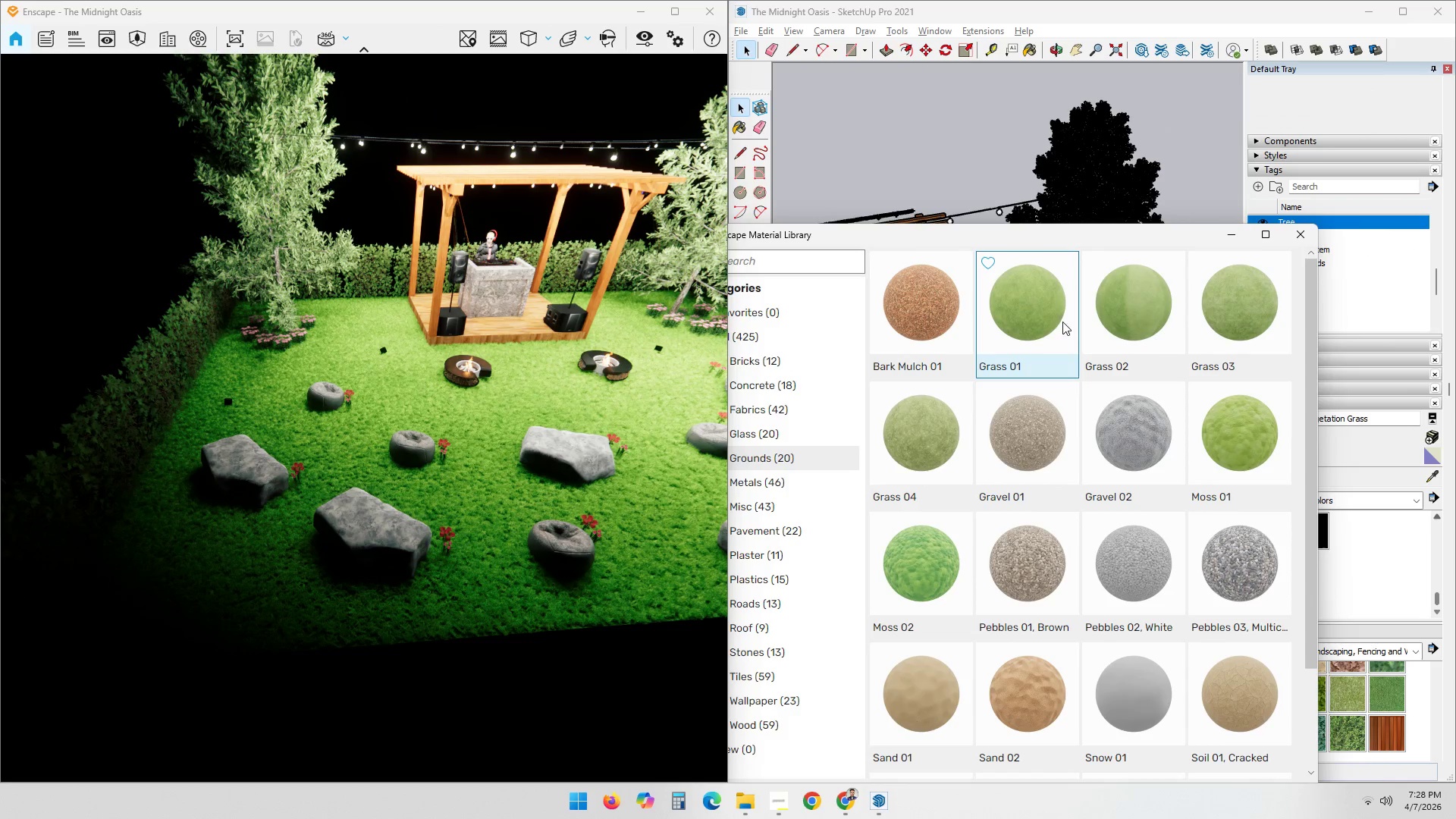 
left_click([1036, 310])
 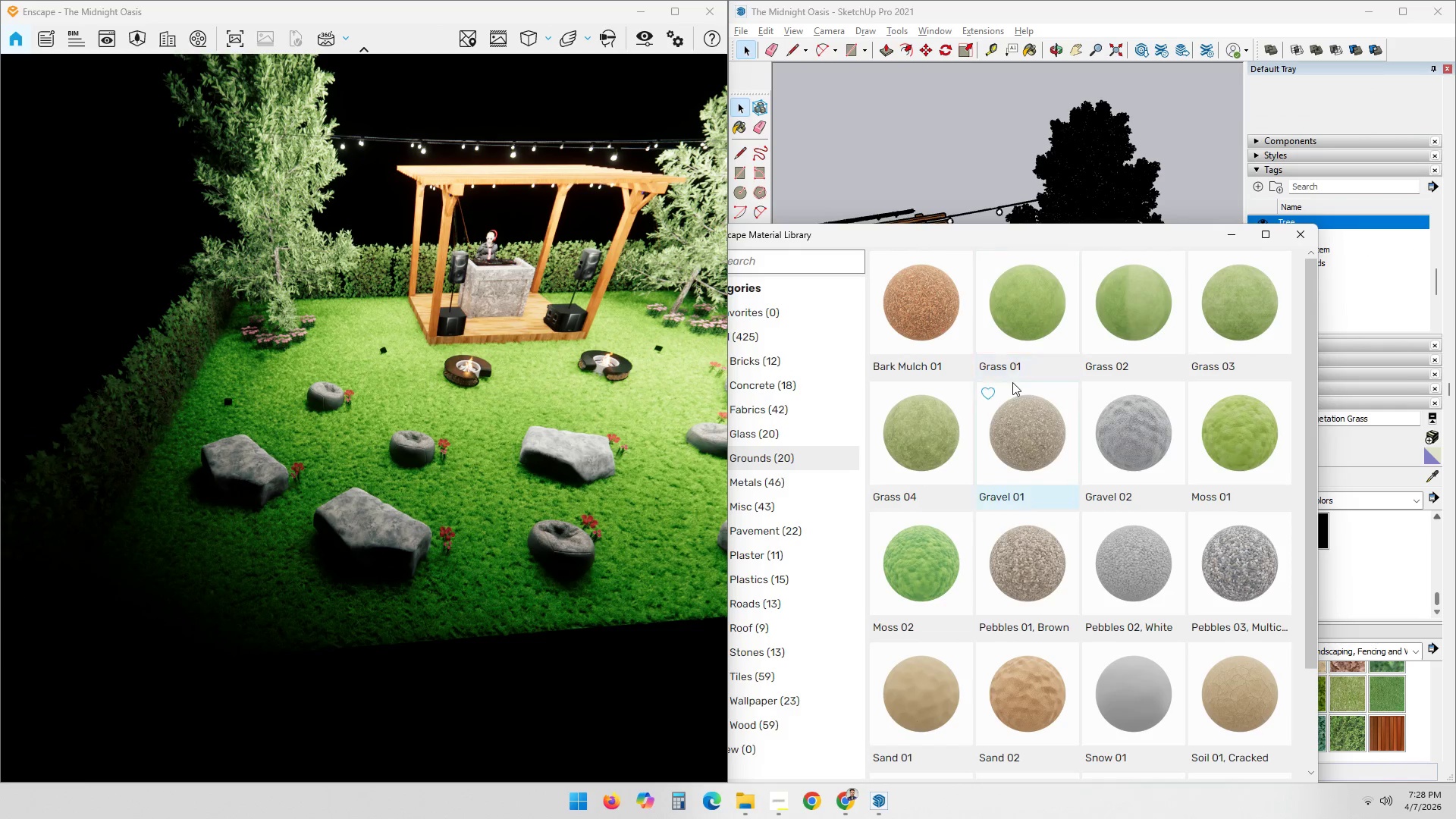 
left_click([1030, 327])
 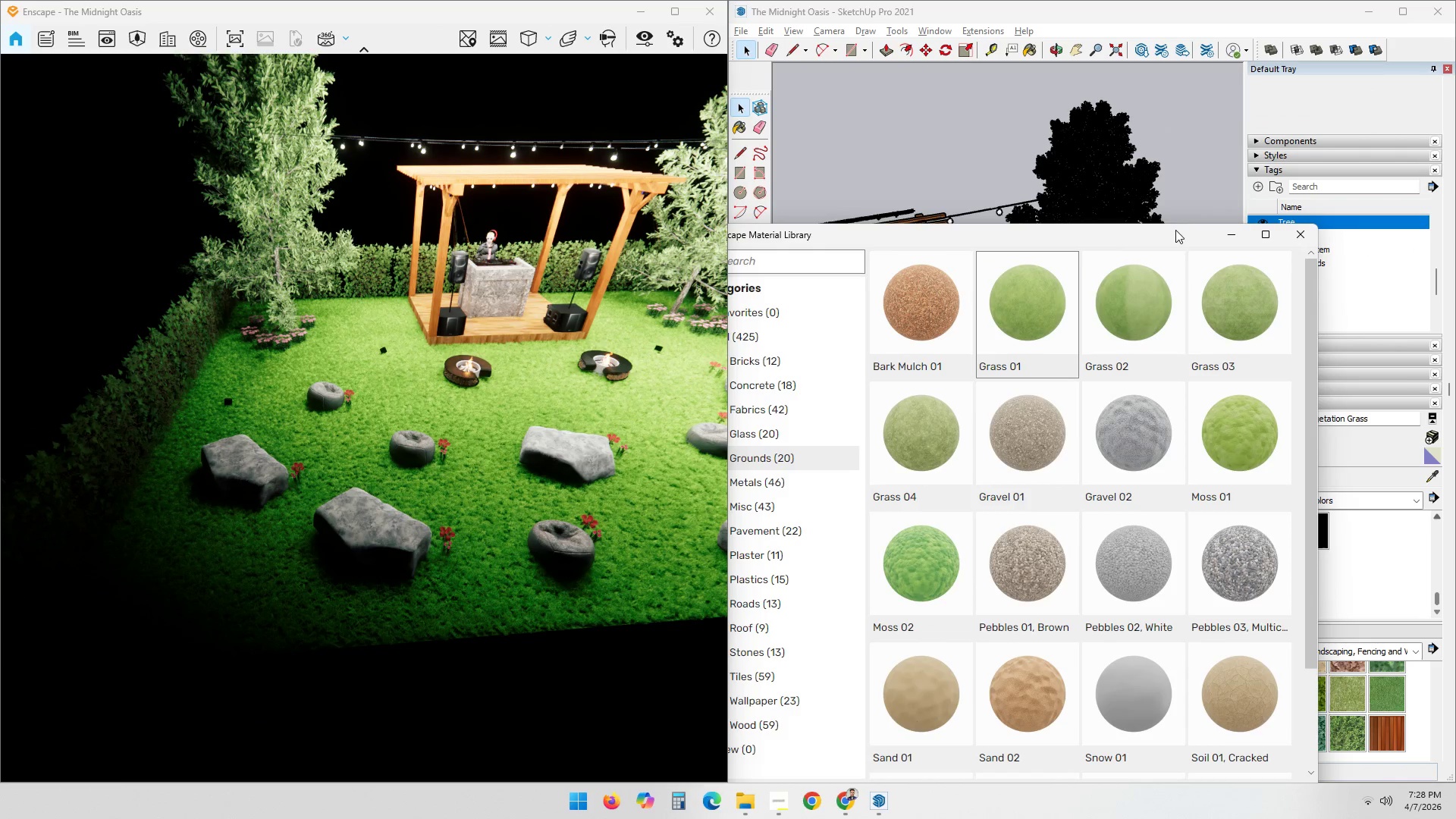 
left_click_drag(start_coordinate=[1145, 249], to_coordinate=[1166, 181])
 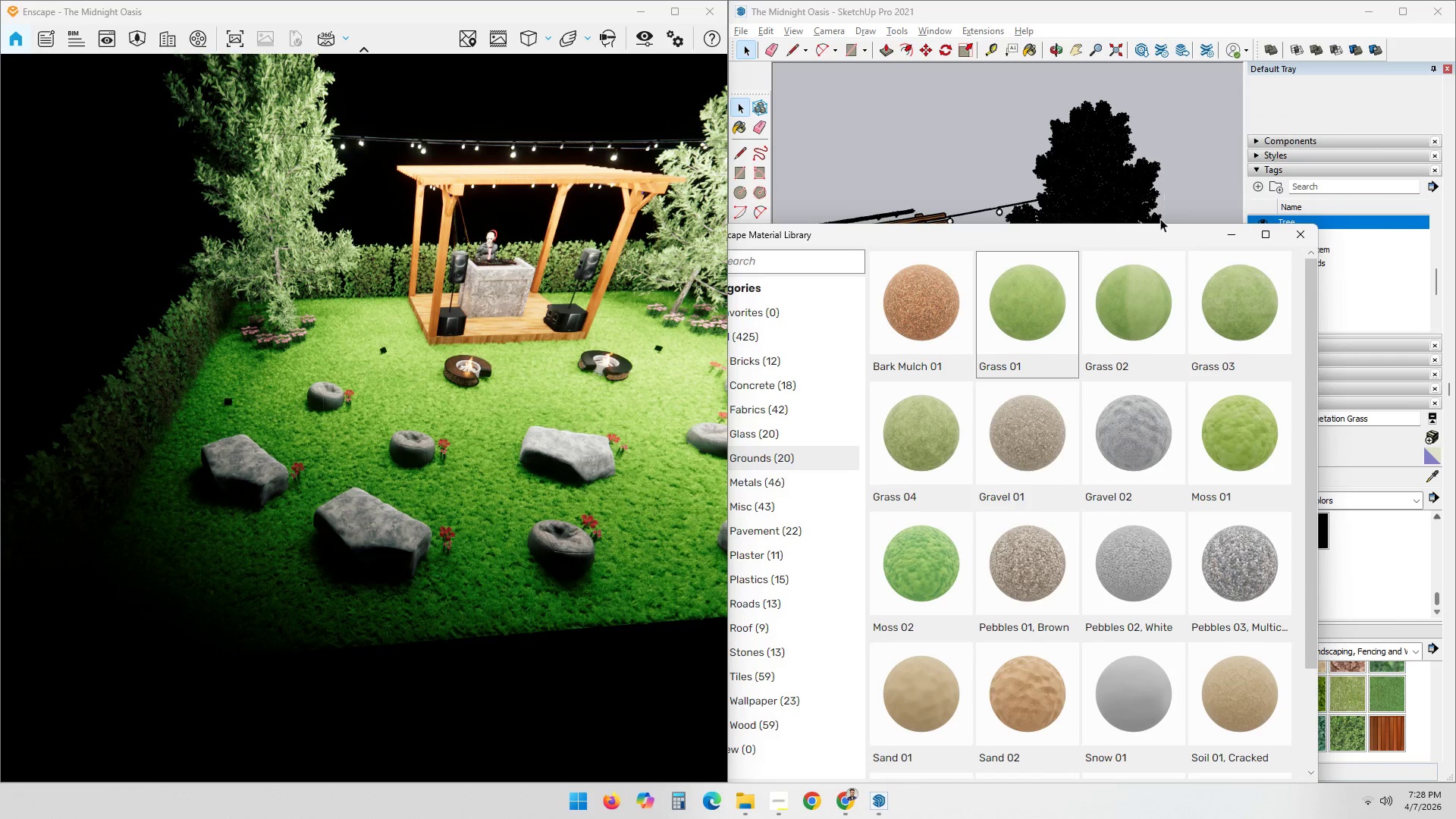 
left_click_drag(start_coordinate=[1160, 231], to_coordinate=[1116, 115])
 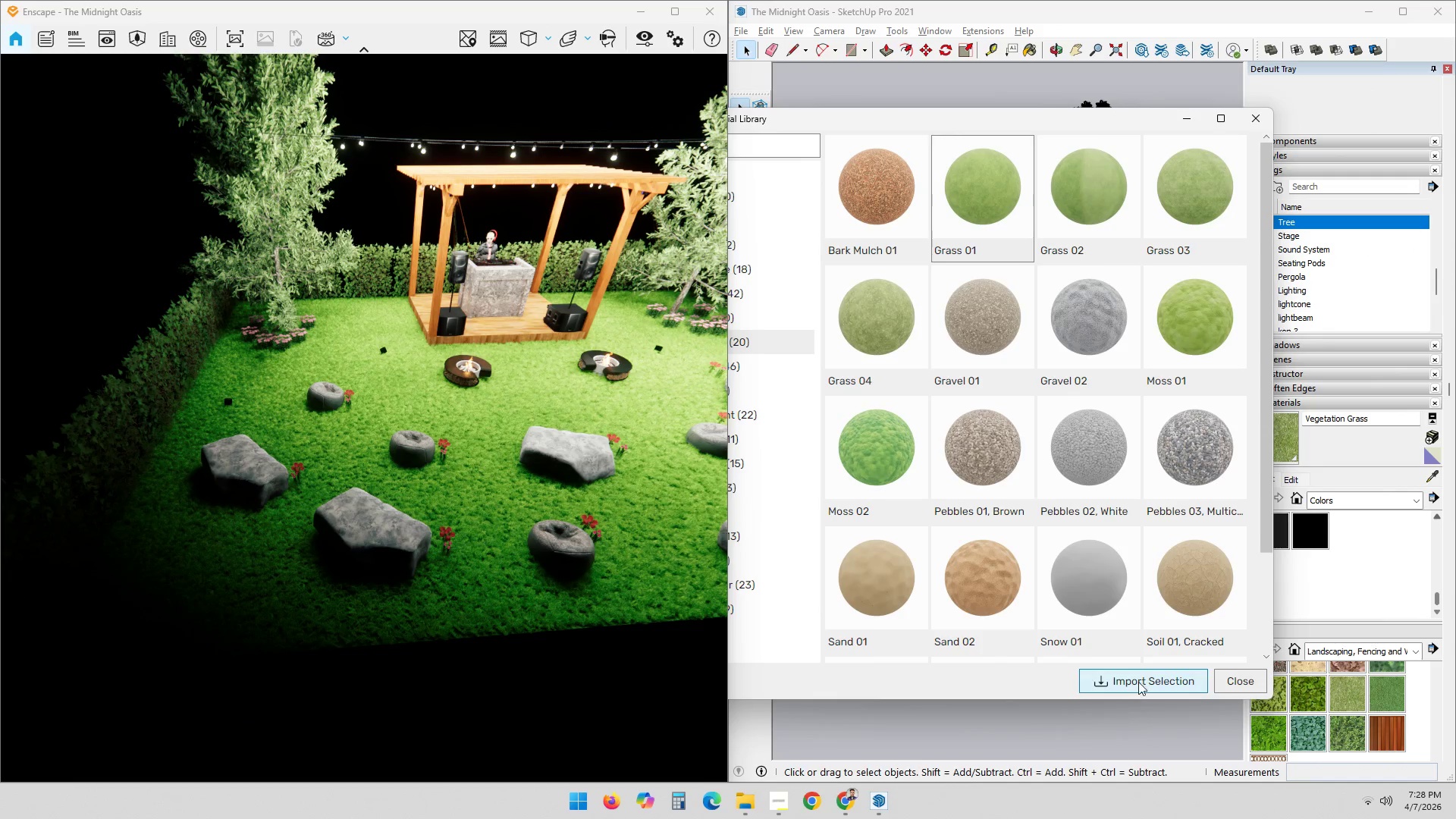 
left_click([1143, 675])
 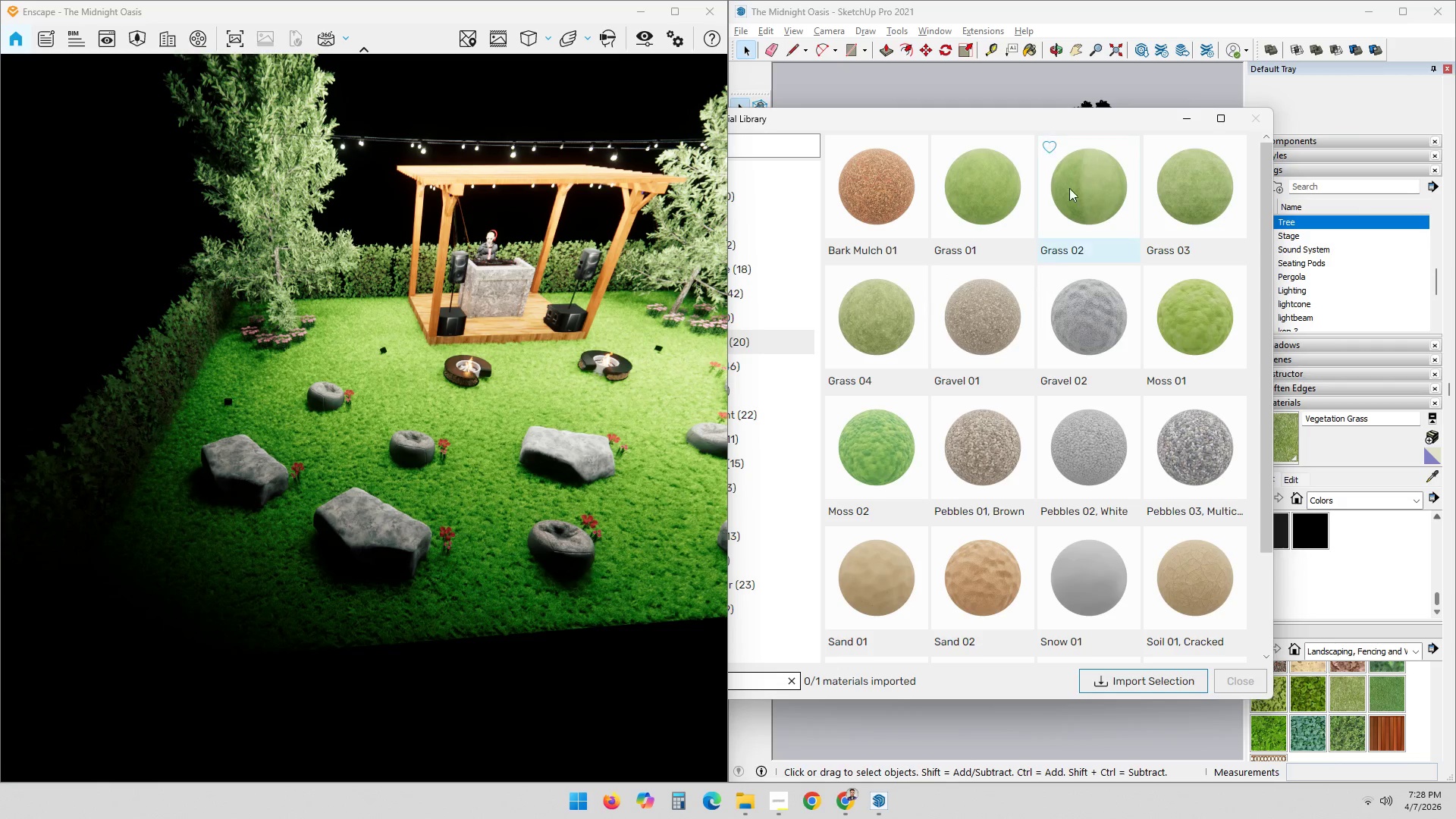 
left_click_drag(start_coordinate=[1042, 123], to_coordinate=[1234, 112])
 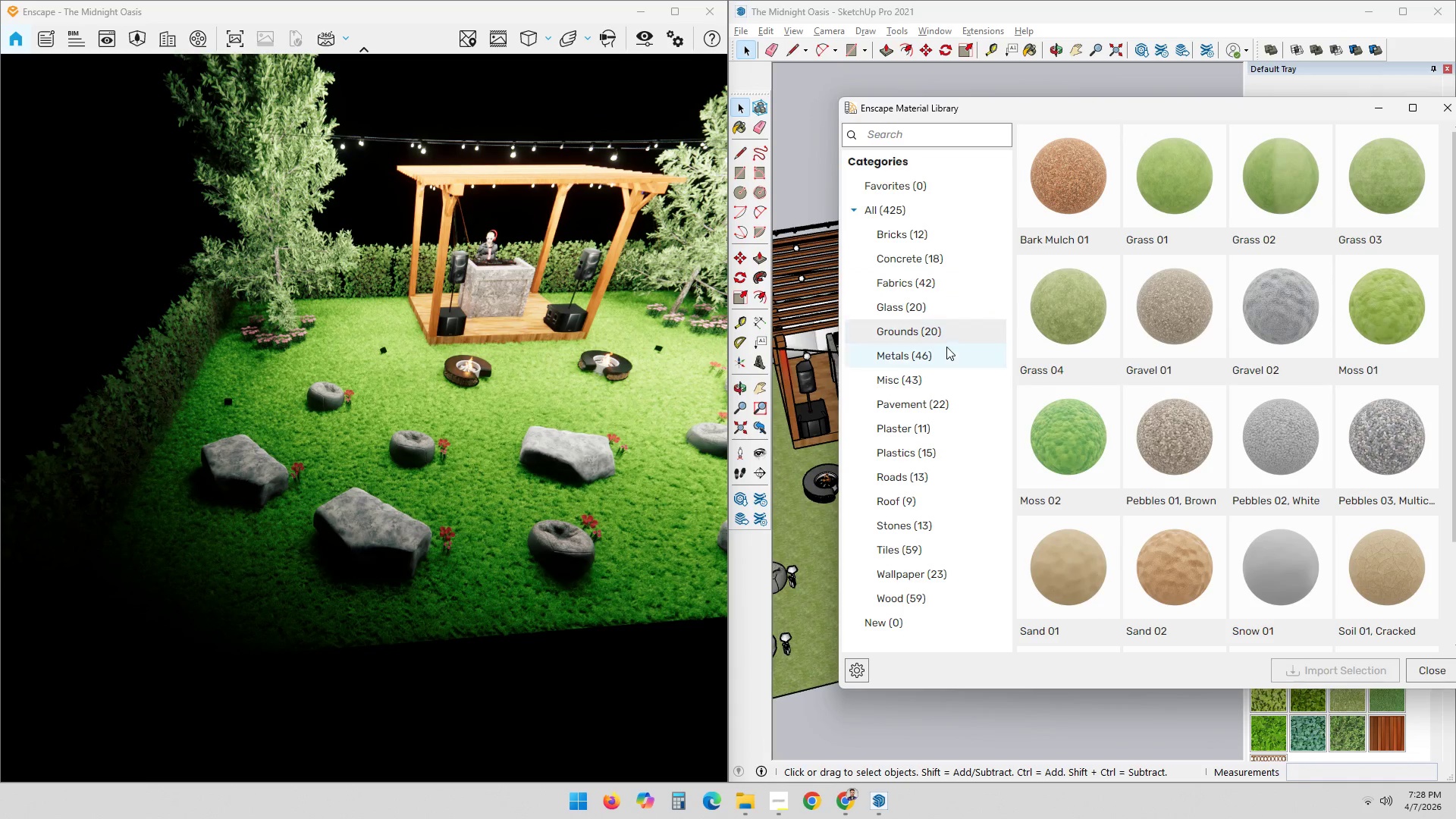 
key(Alt+AltLeft)
 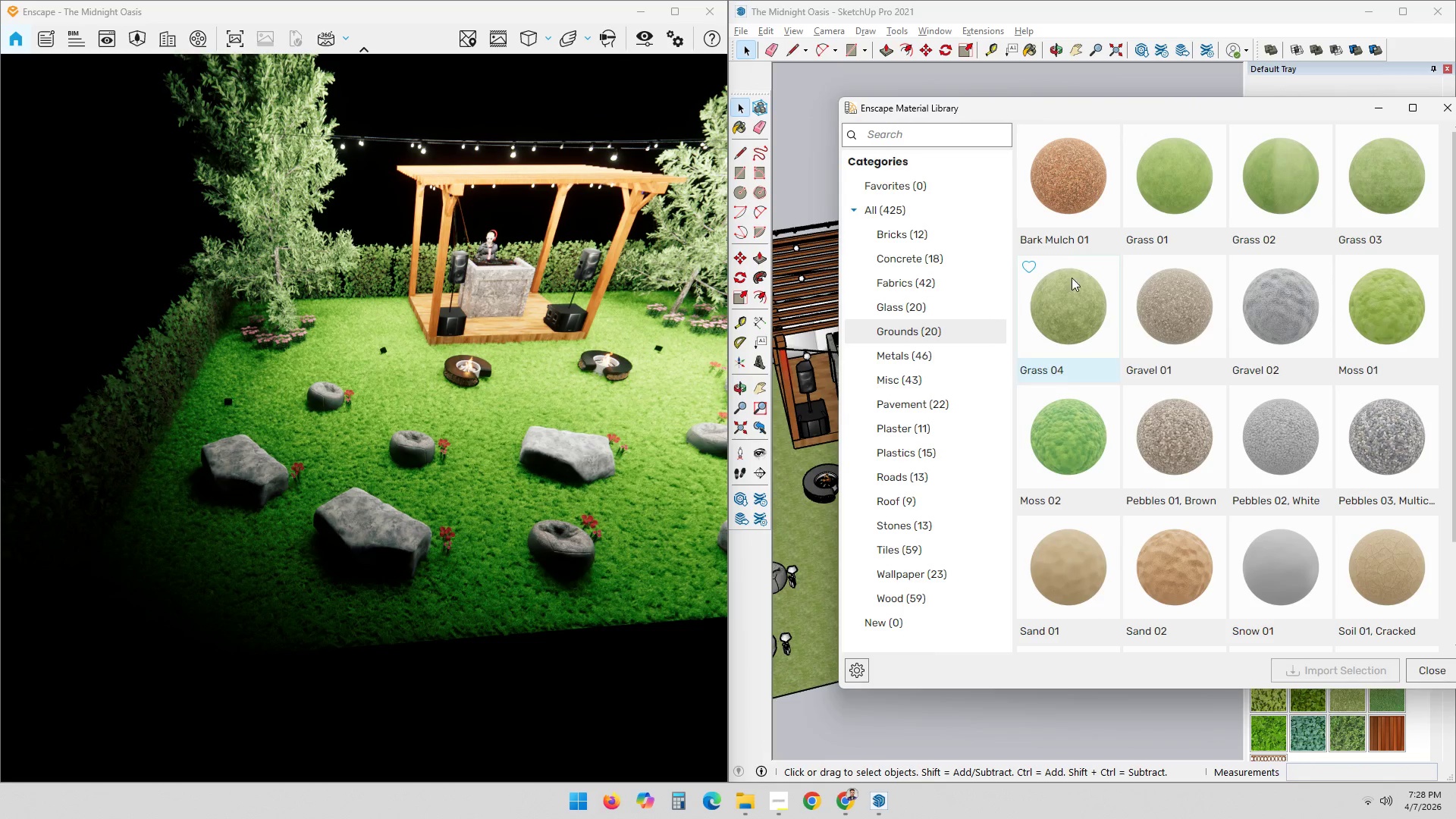 
key(Alt+Tab)
 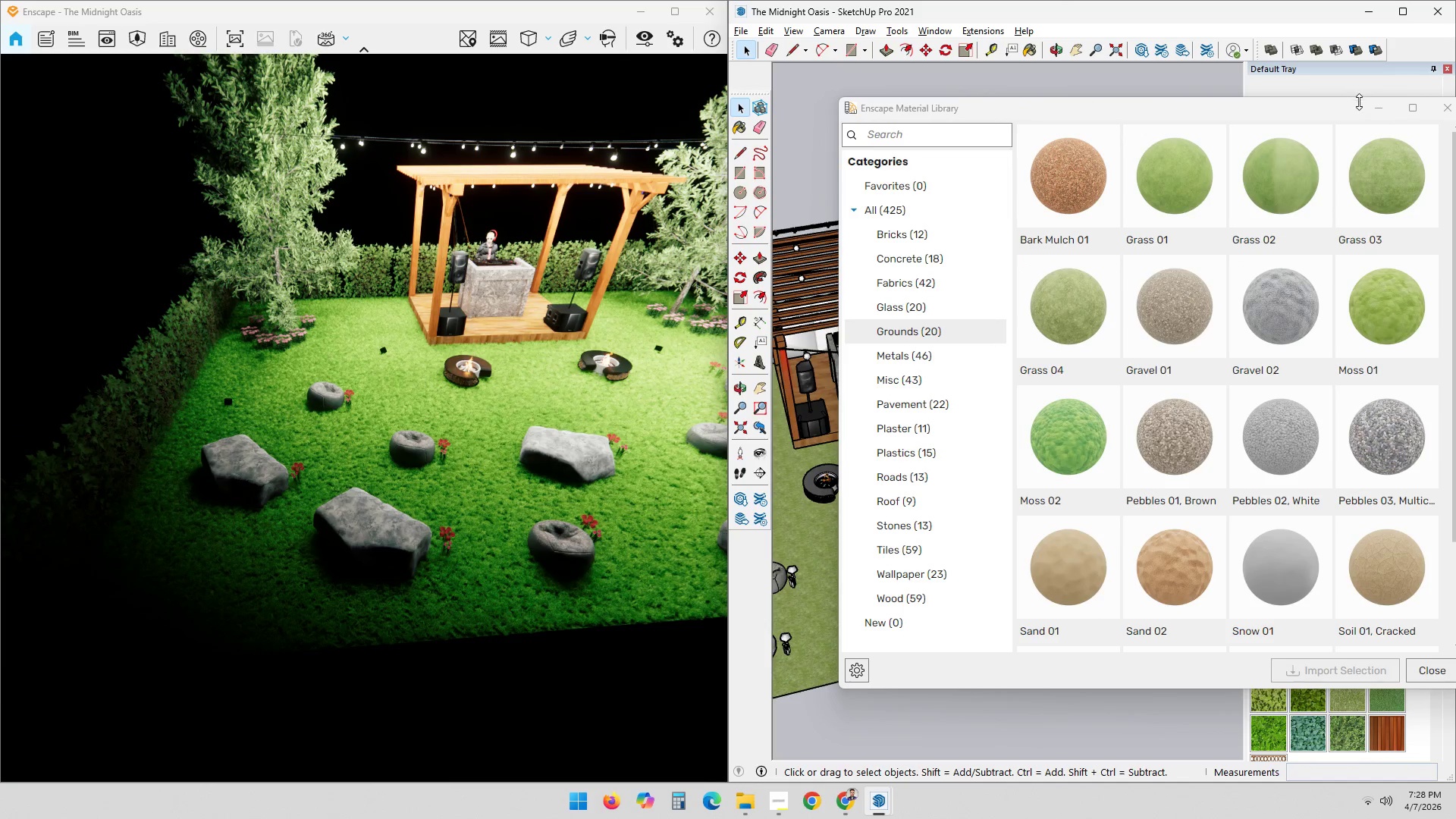 
left_click([1373, 104])
 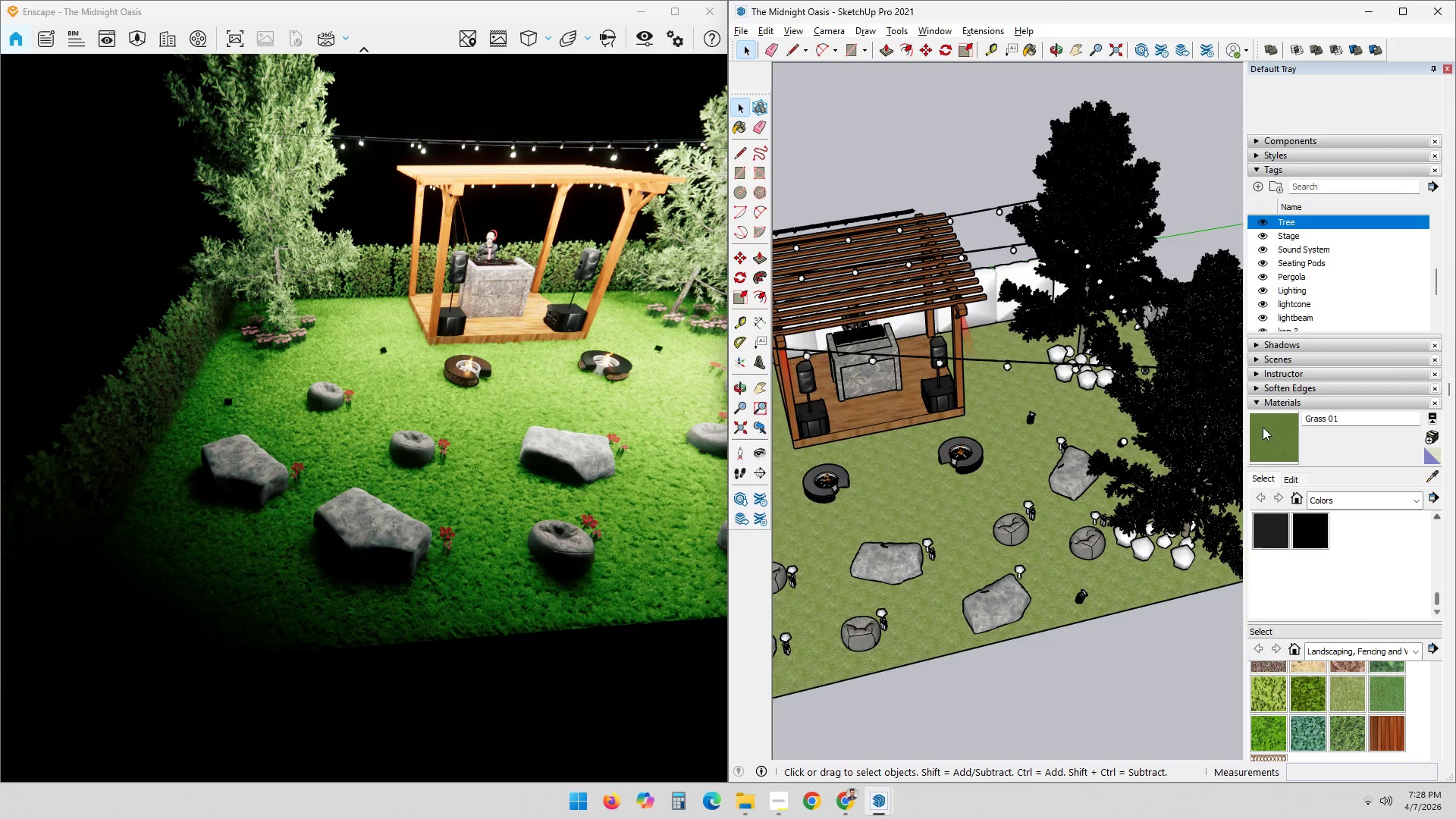 
left_click([1282, 448])
 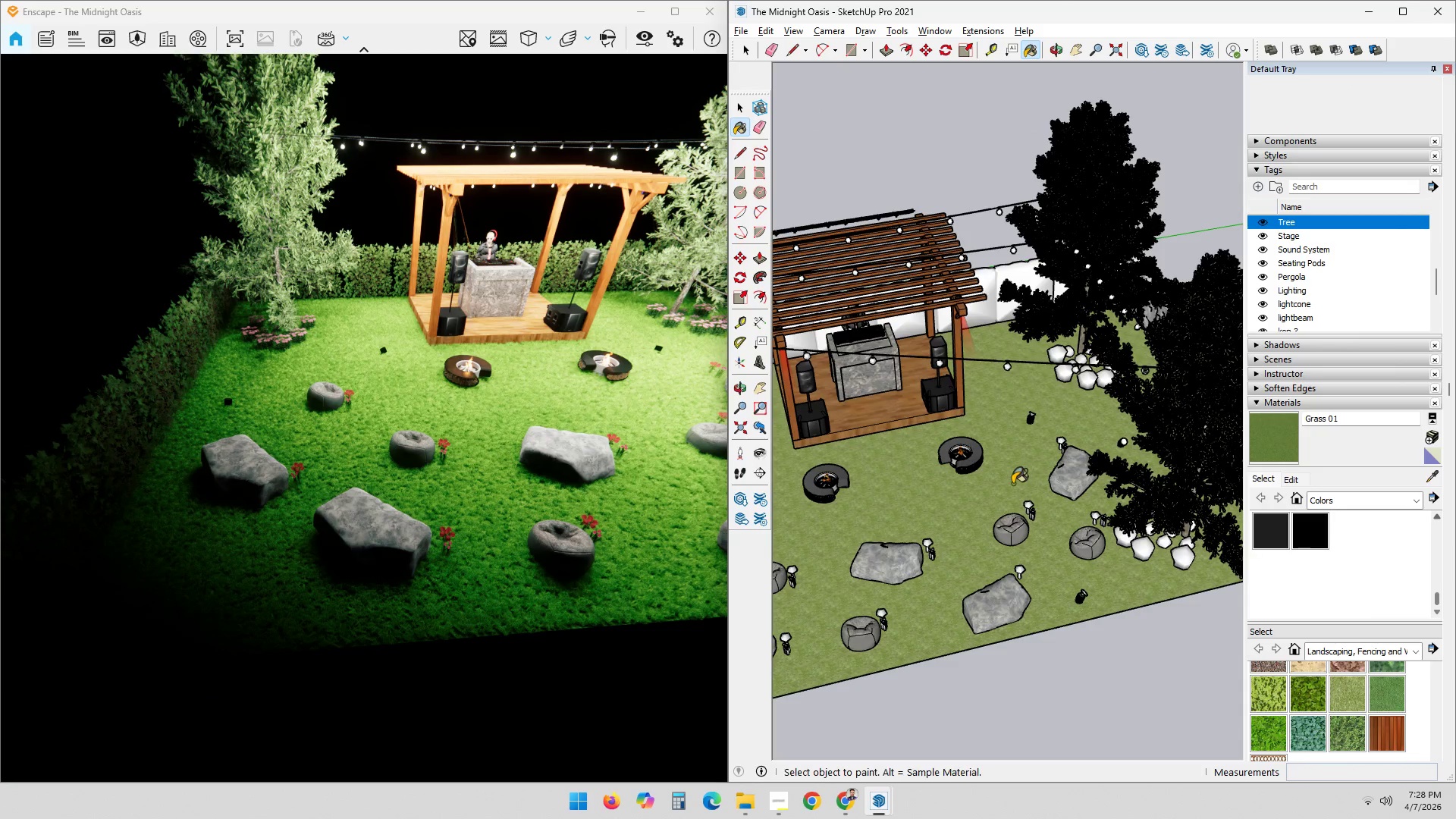 
left_click([1013, 479])
 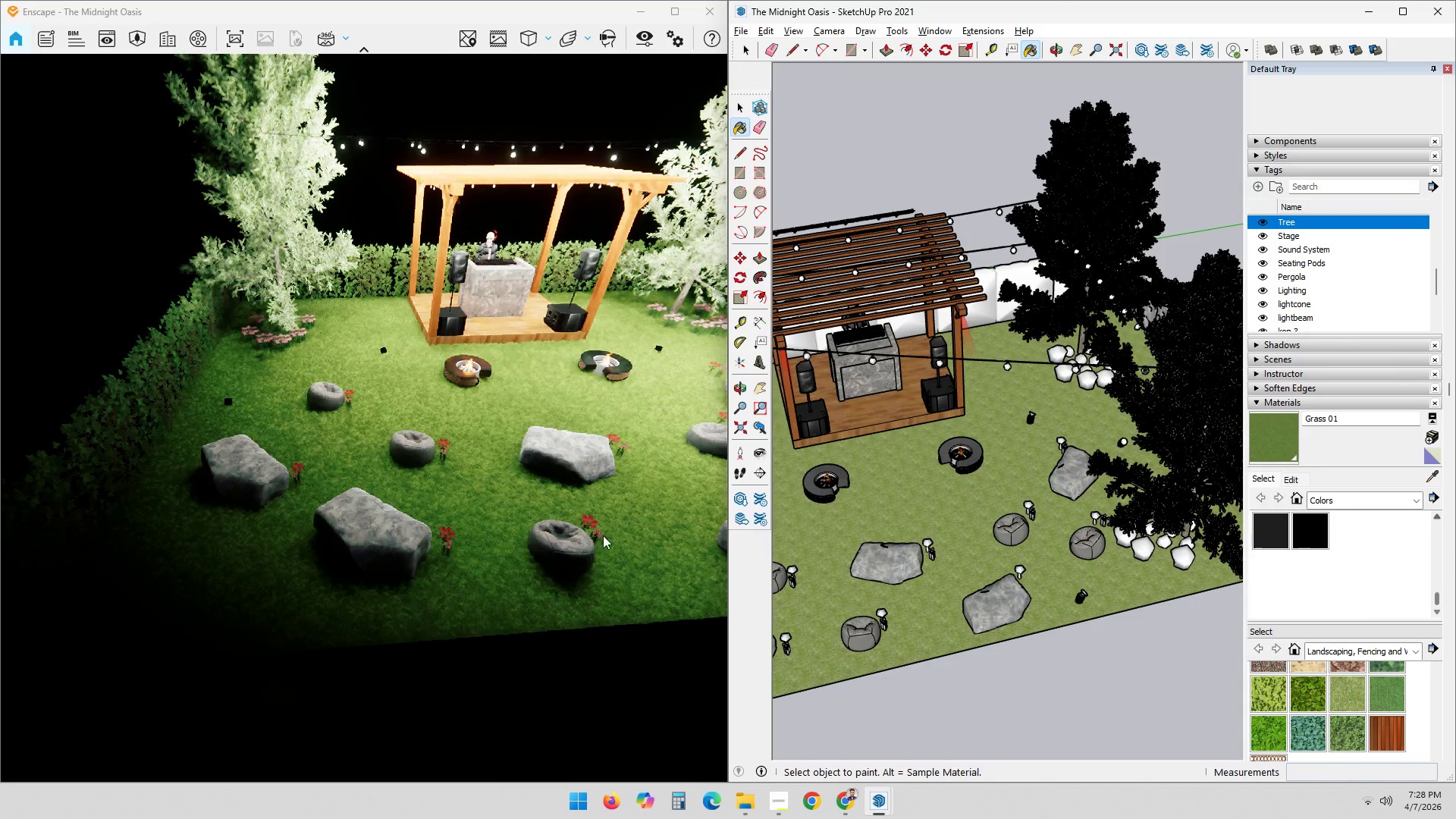 
scroll: coordinate [568, 543], scroll_direction: up, amount: 4.0
 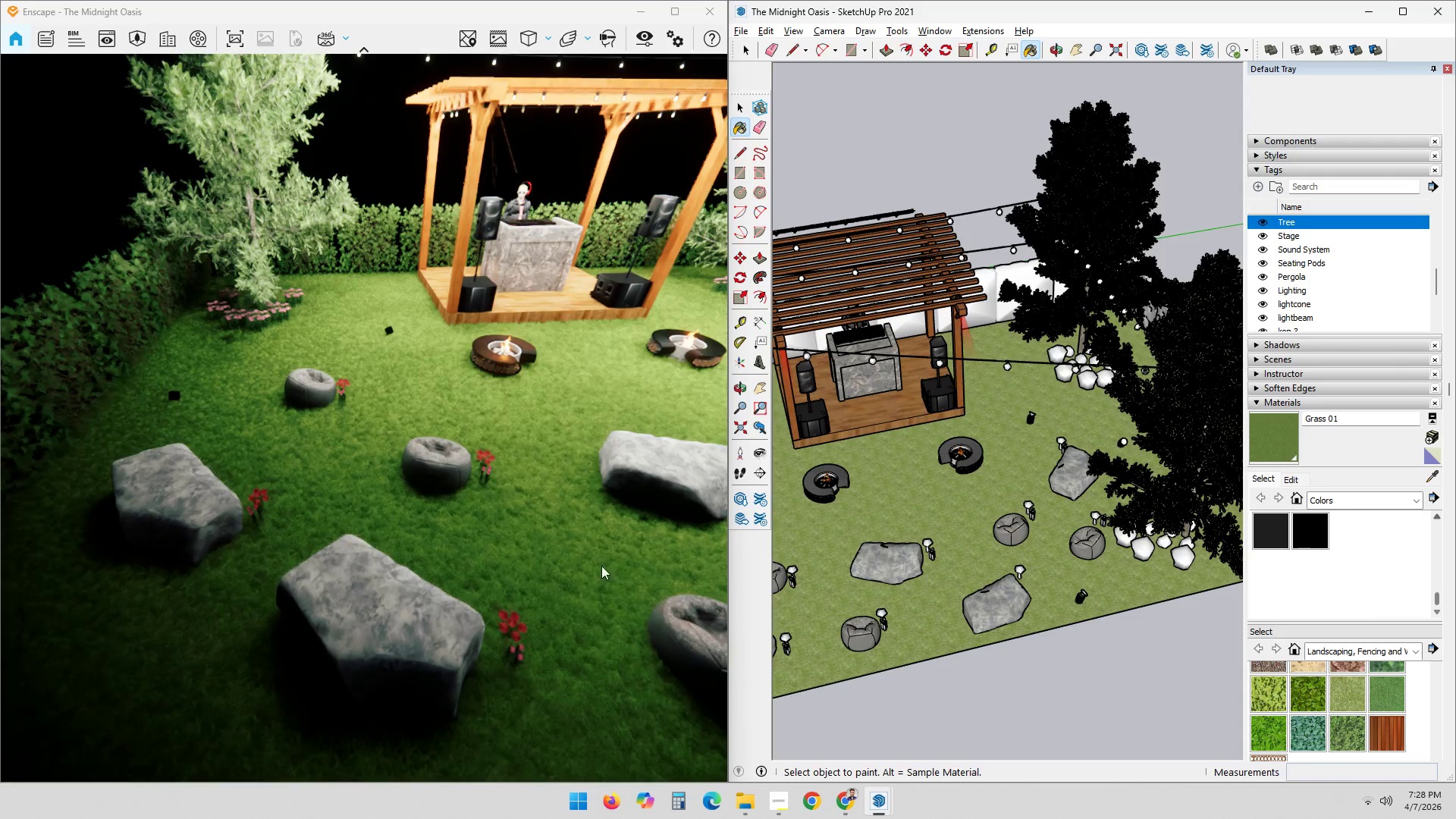 
key(Alt+AltLeft)
 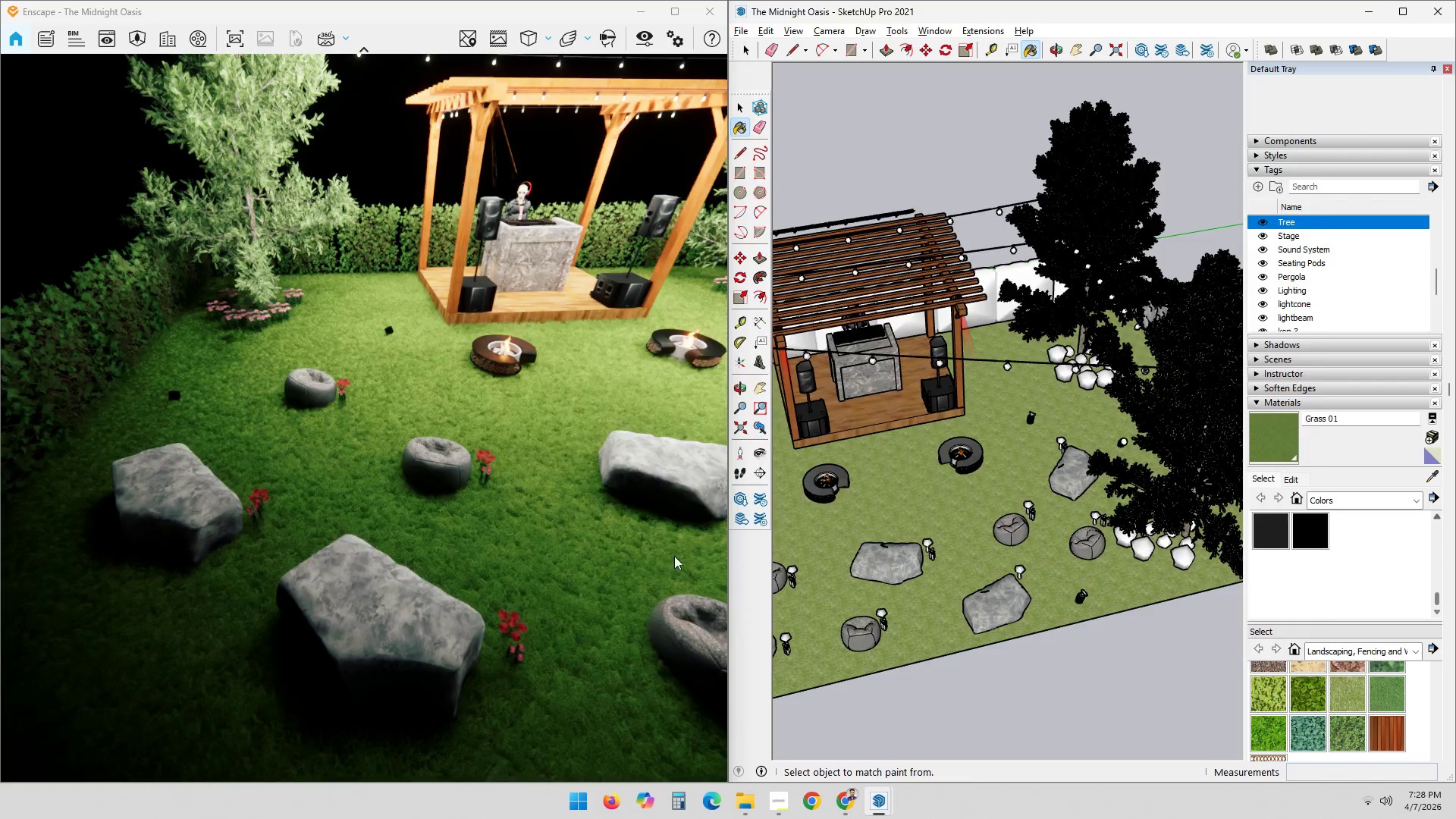 
key(Alt+Tab)
 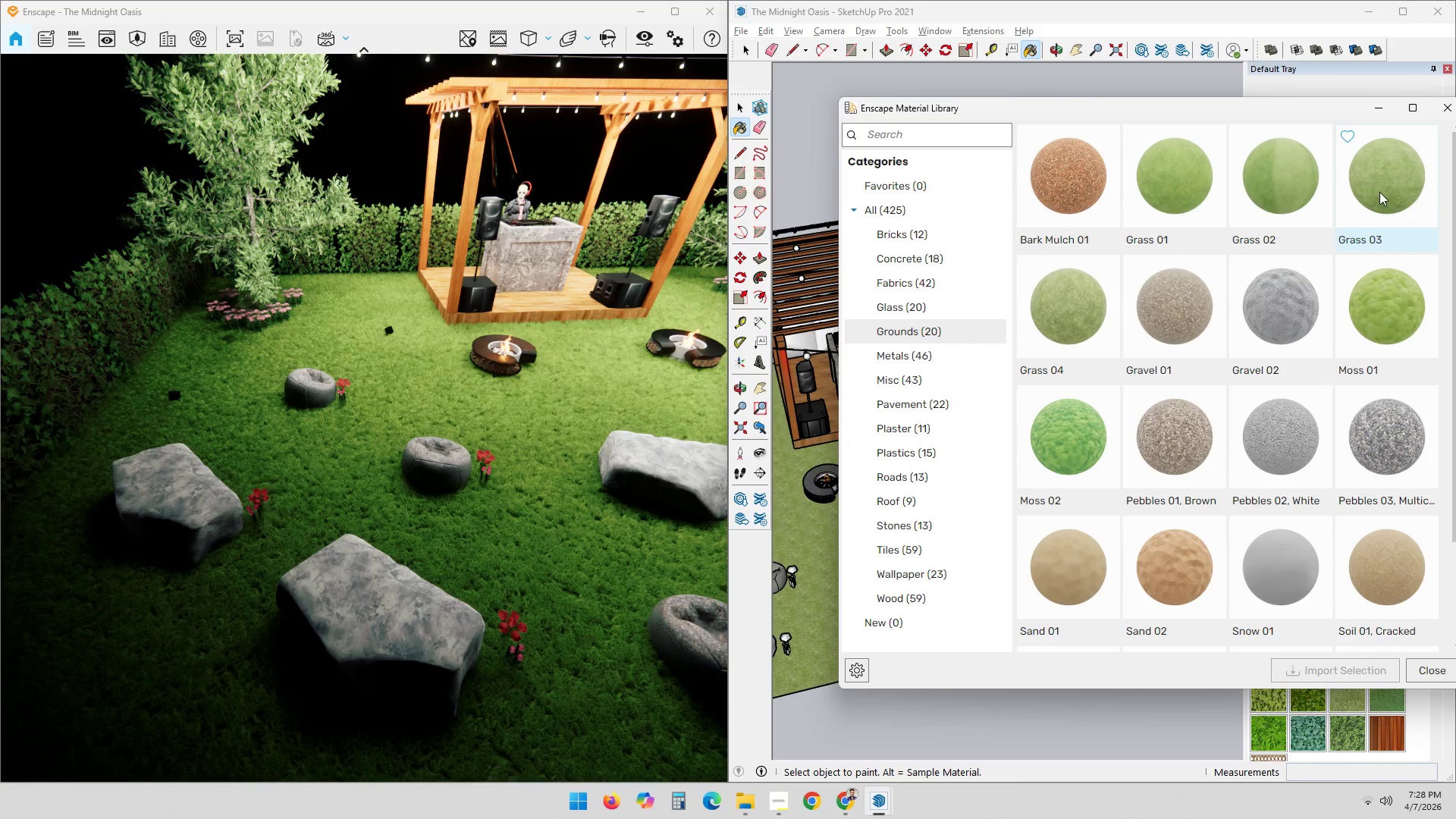 
wait(5.75)
 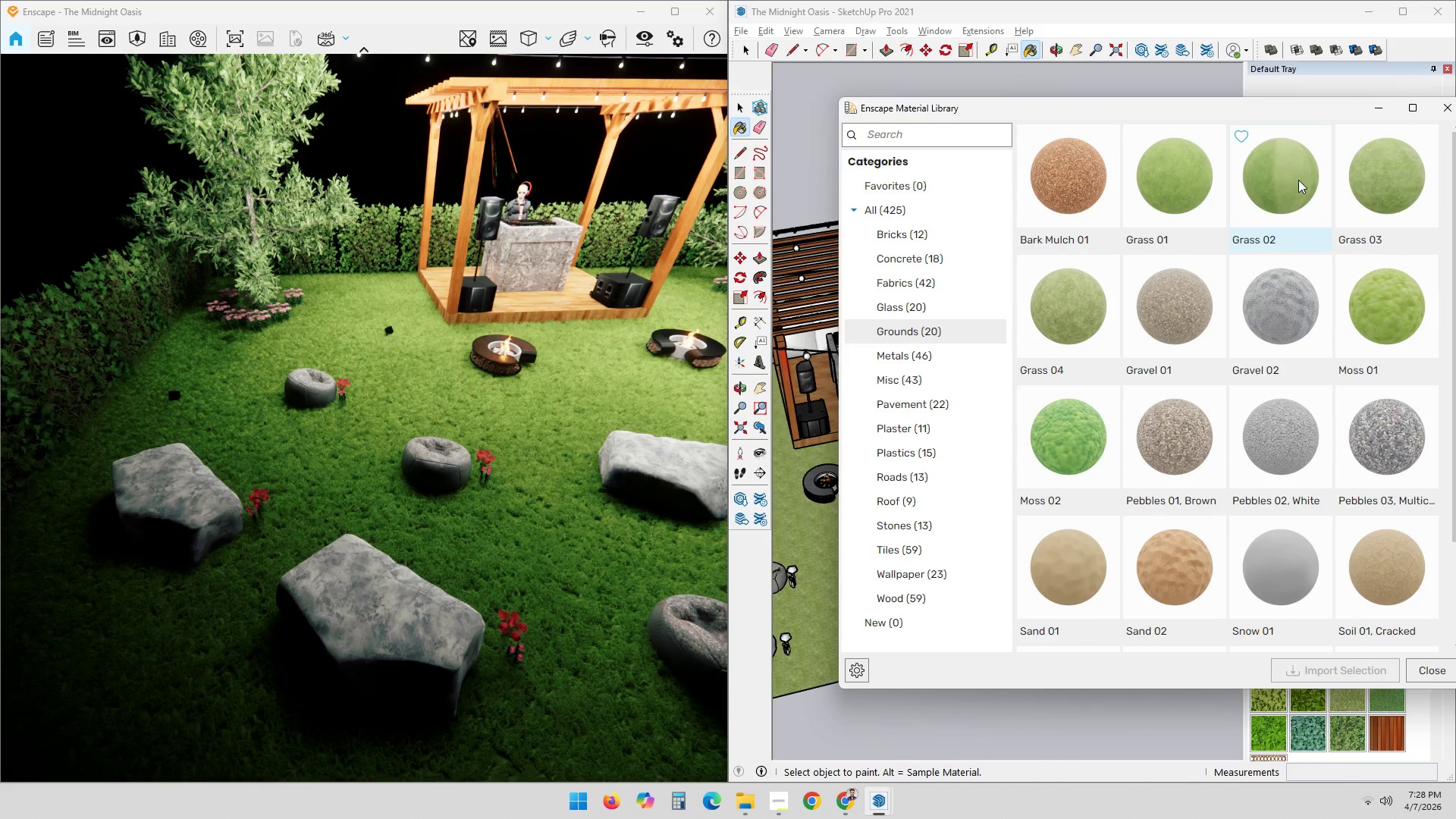 
left_click_drag(start_coordinate=[1250, 109], to_coordinate=[795, 80])
 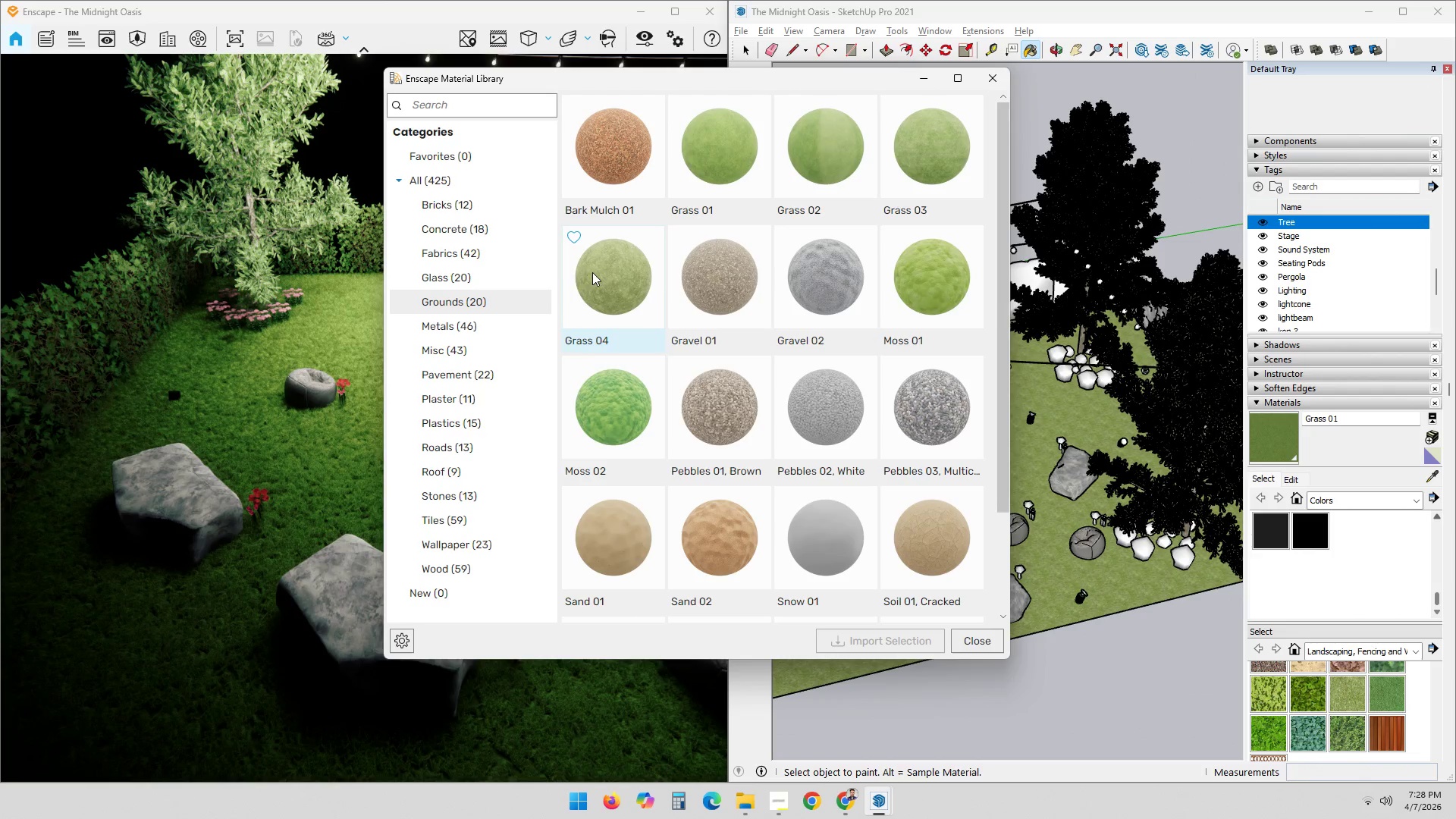 
left_click([582, 276])
 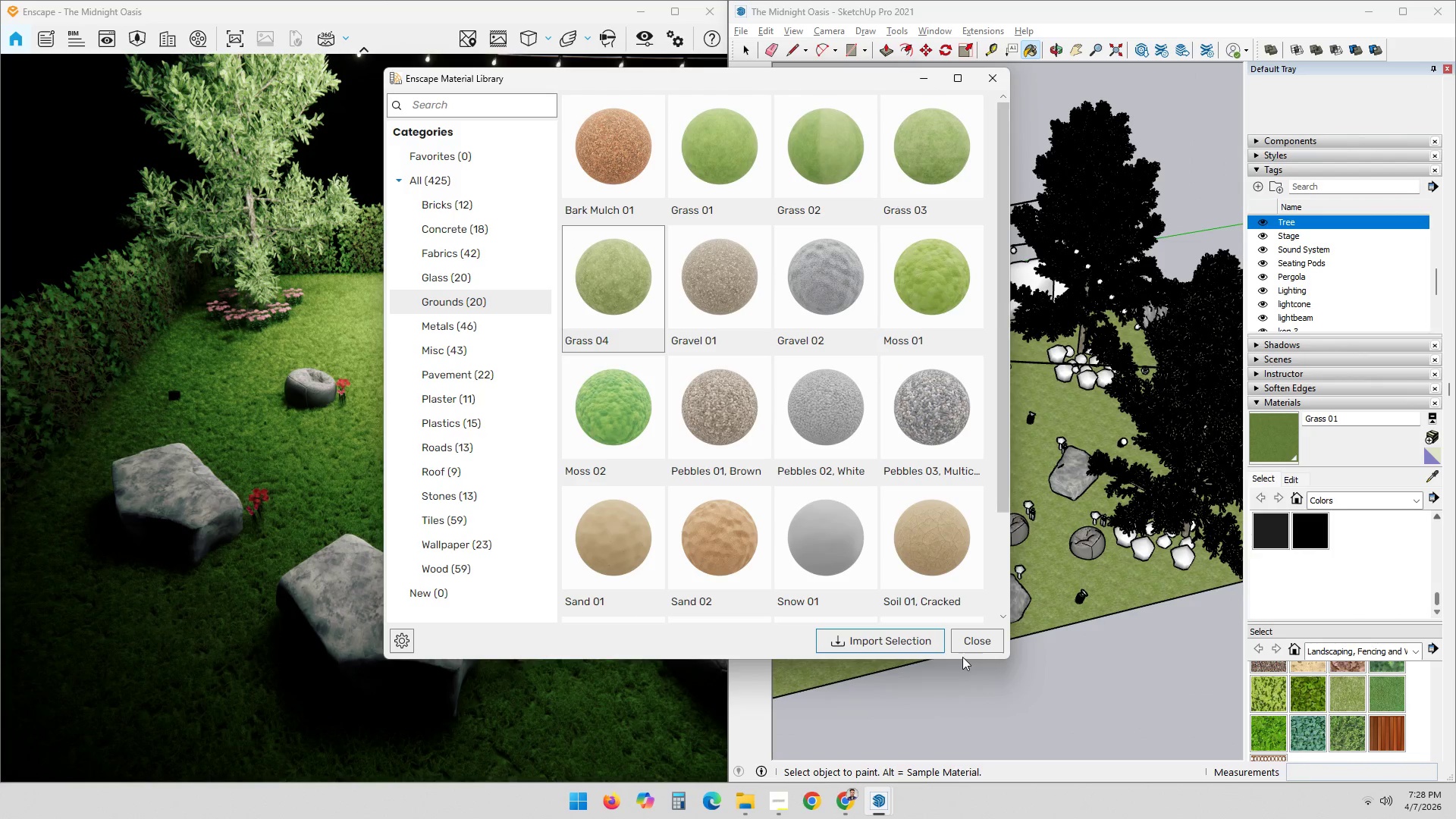 
left_click([886, 633])
 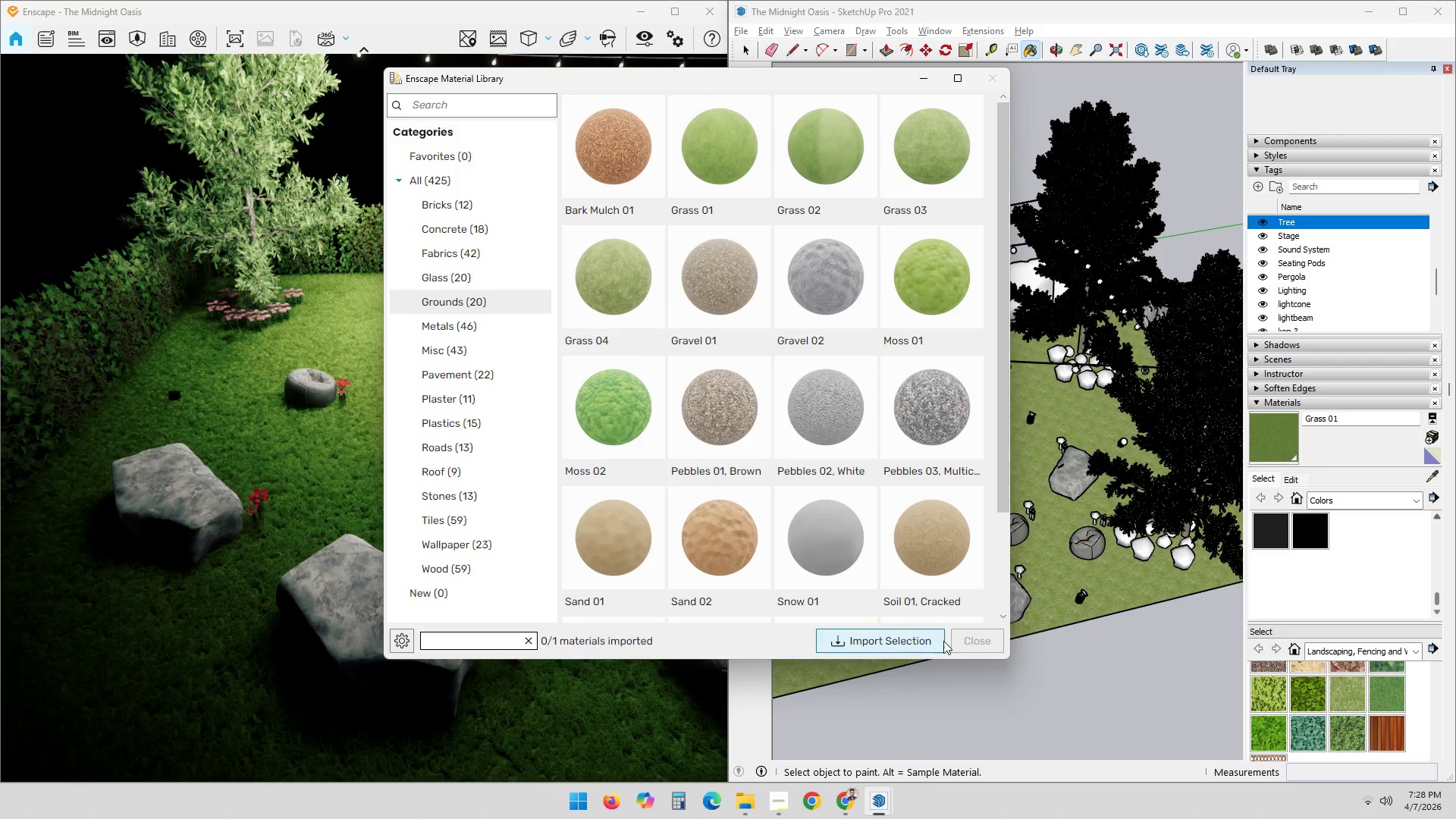 
left_click([918, 642])
 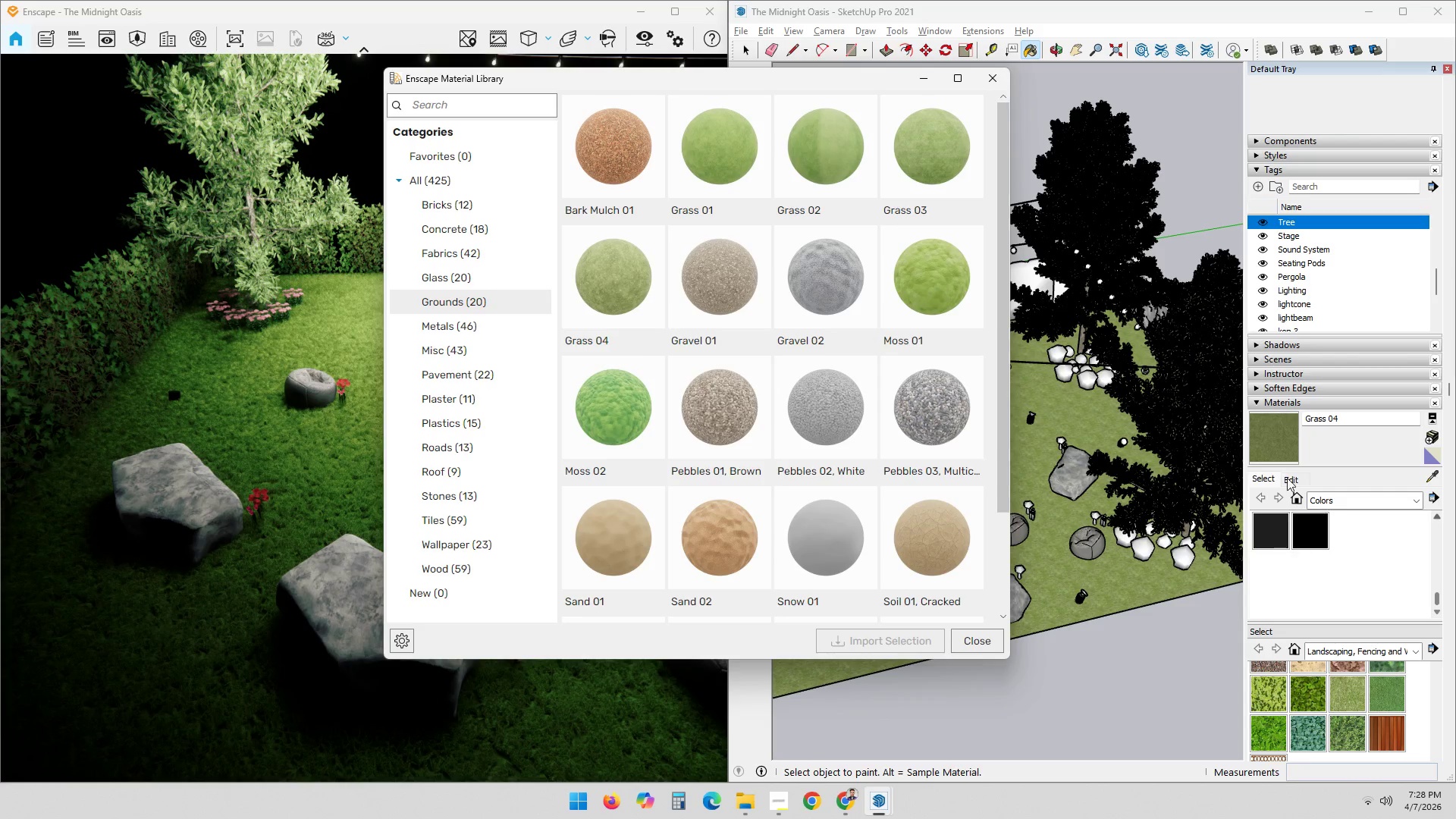 
left_click([1267, 441])
 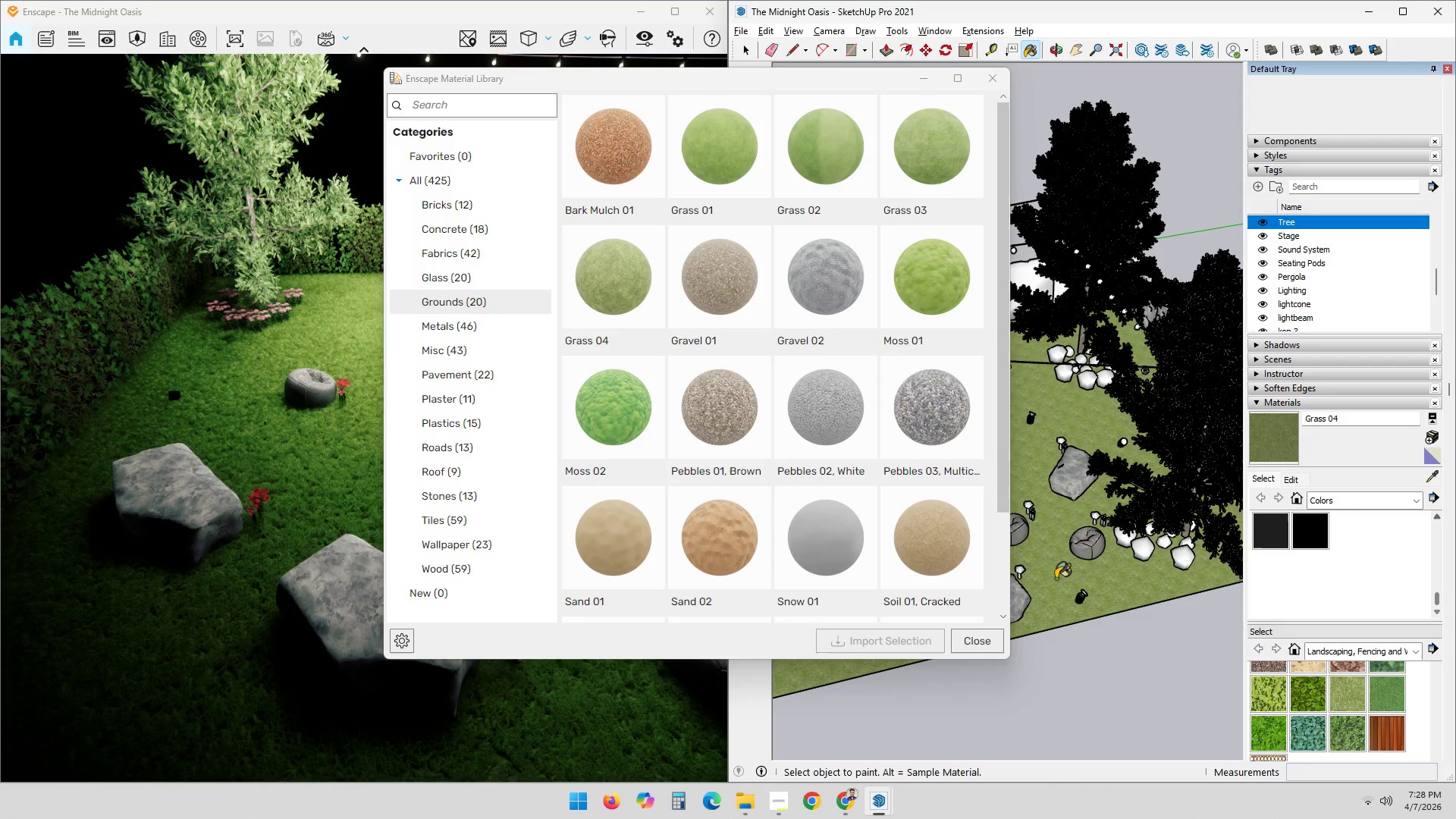 
left_click([1050, 578])
 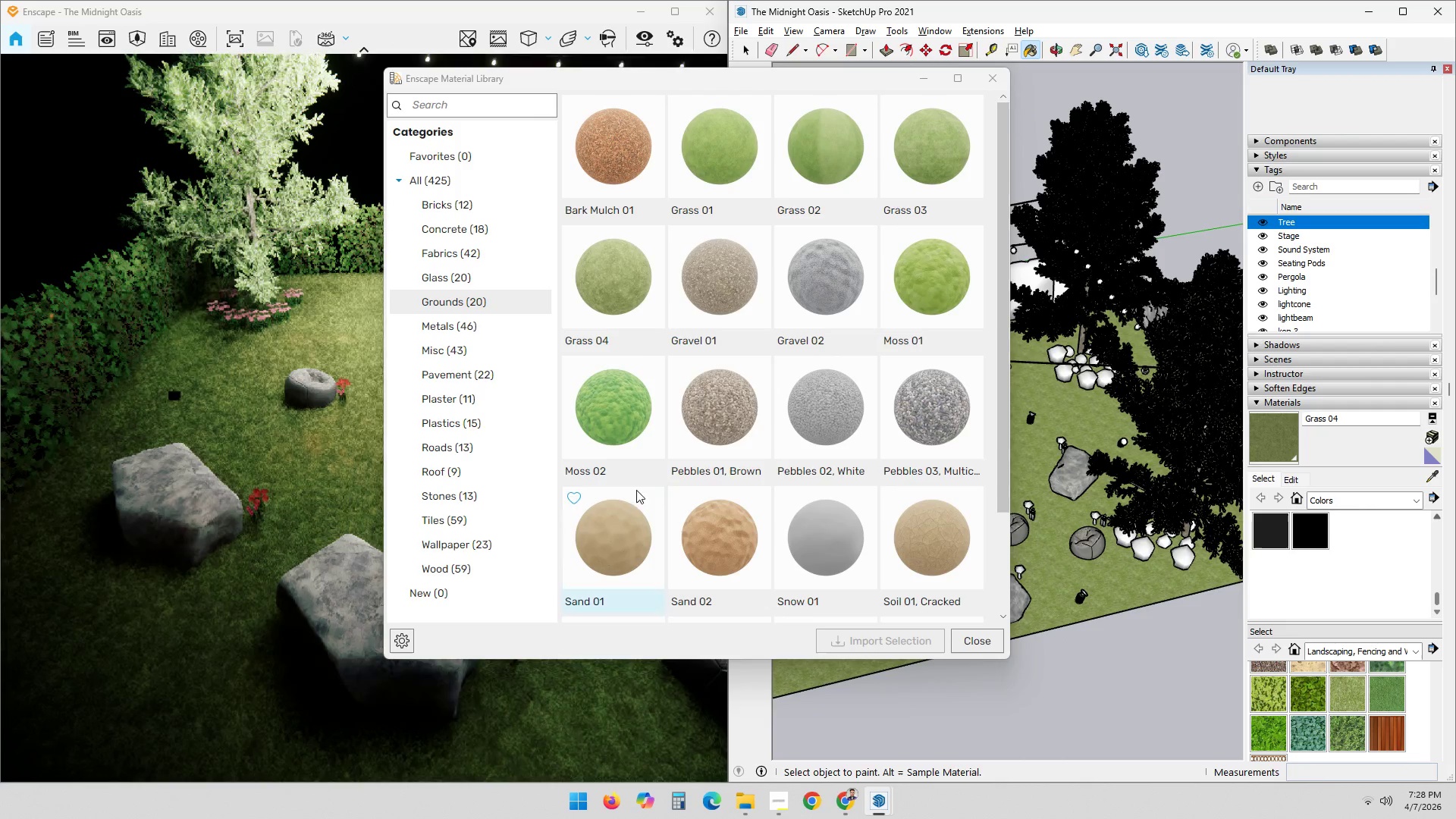 
left_click_drag(start_coordinate=[760, 81], to_coordinate=[966, 67])
 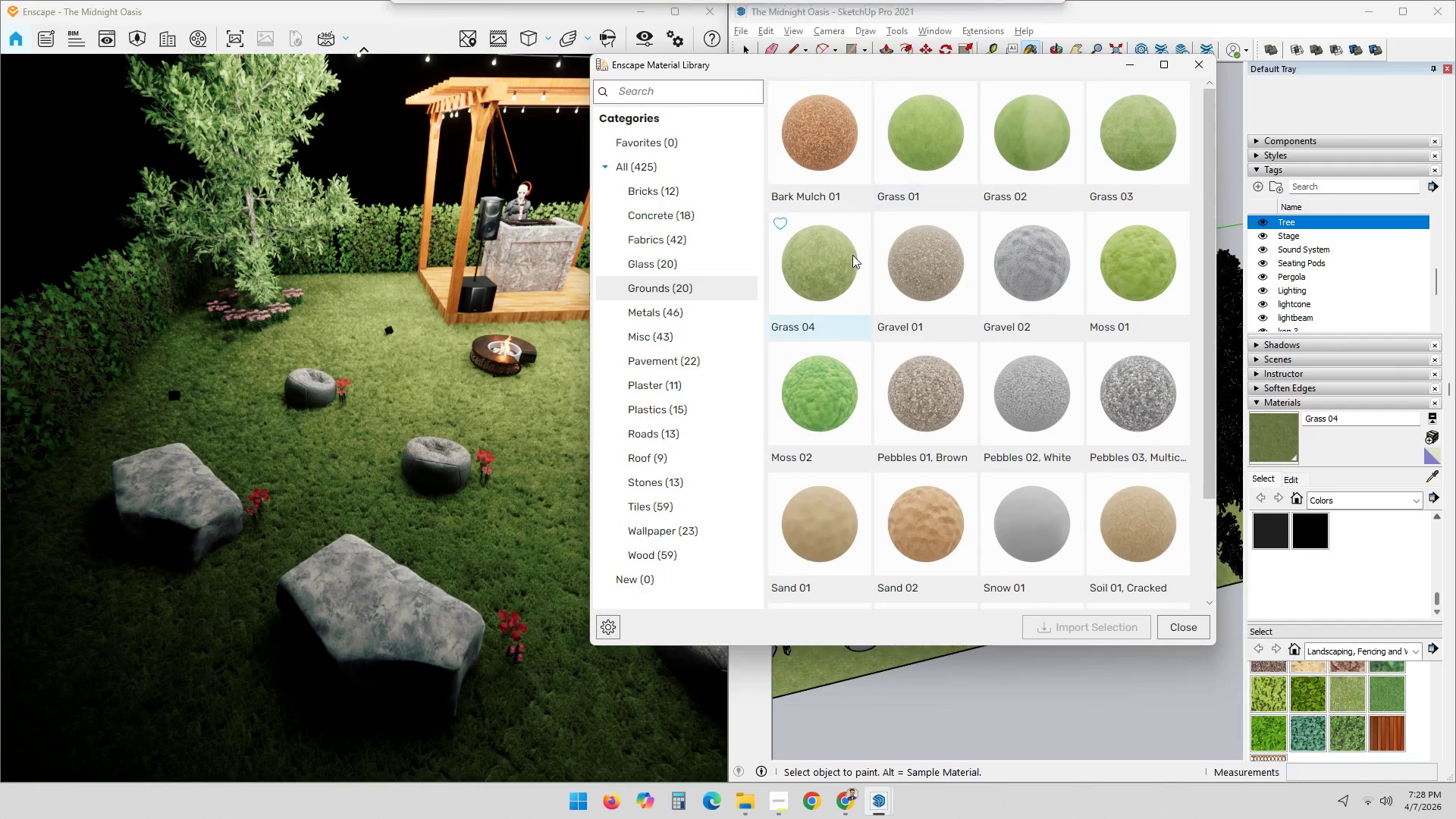 
scroll: coordinate [1079, 433], scroll_direction: down, amount: 1.0
 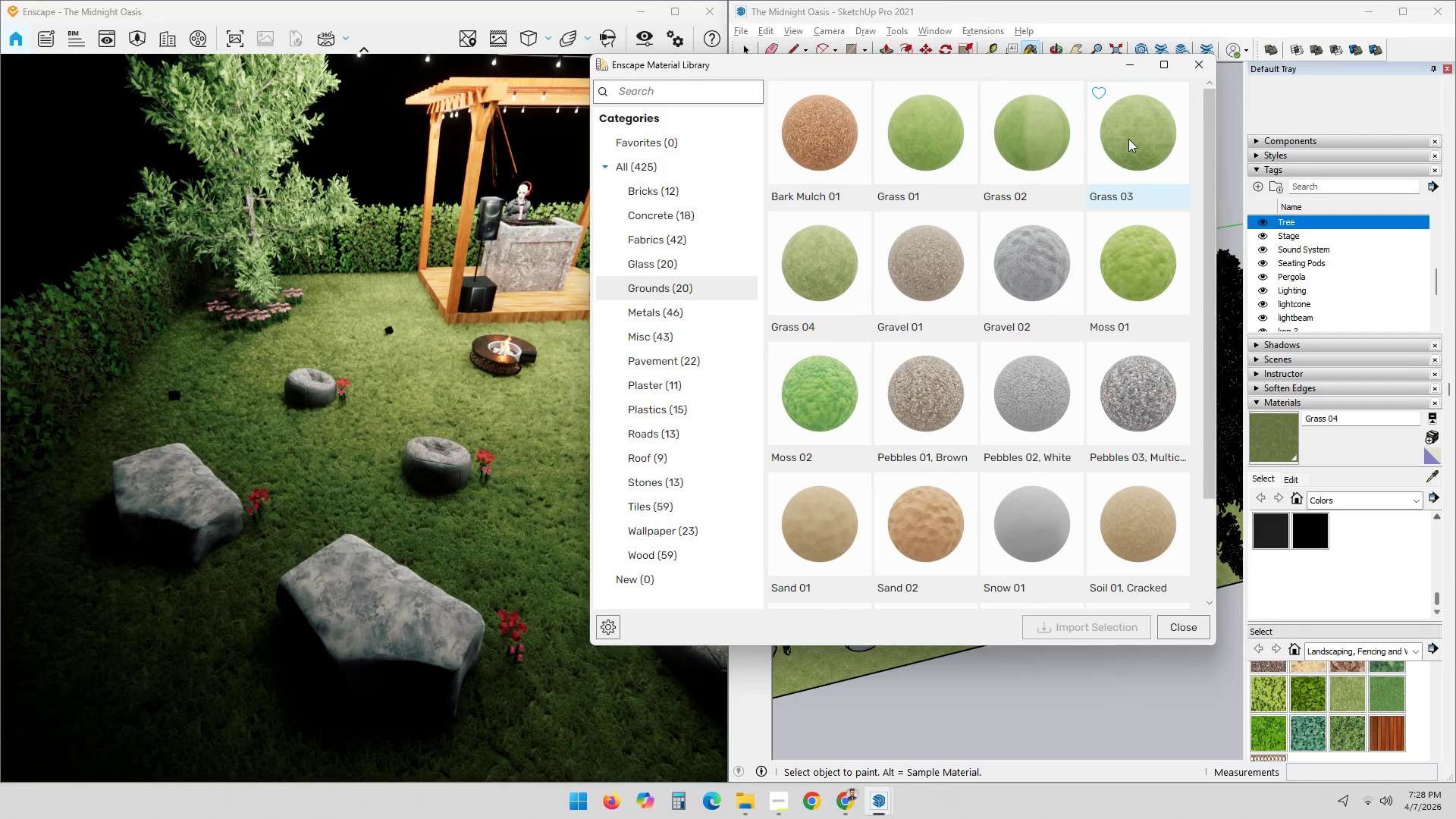 
left_click([1128, 139])
 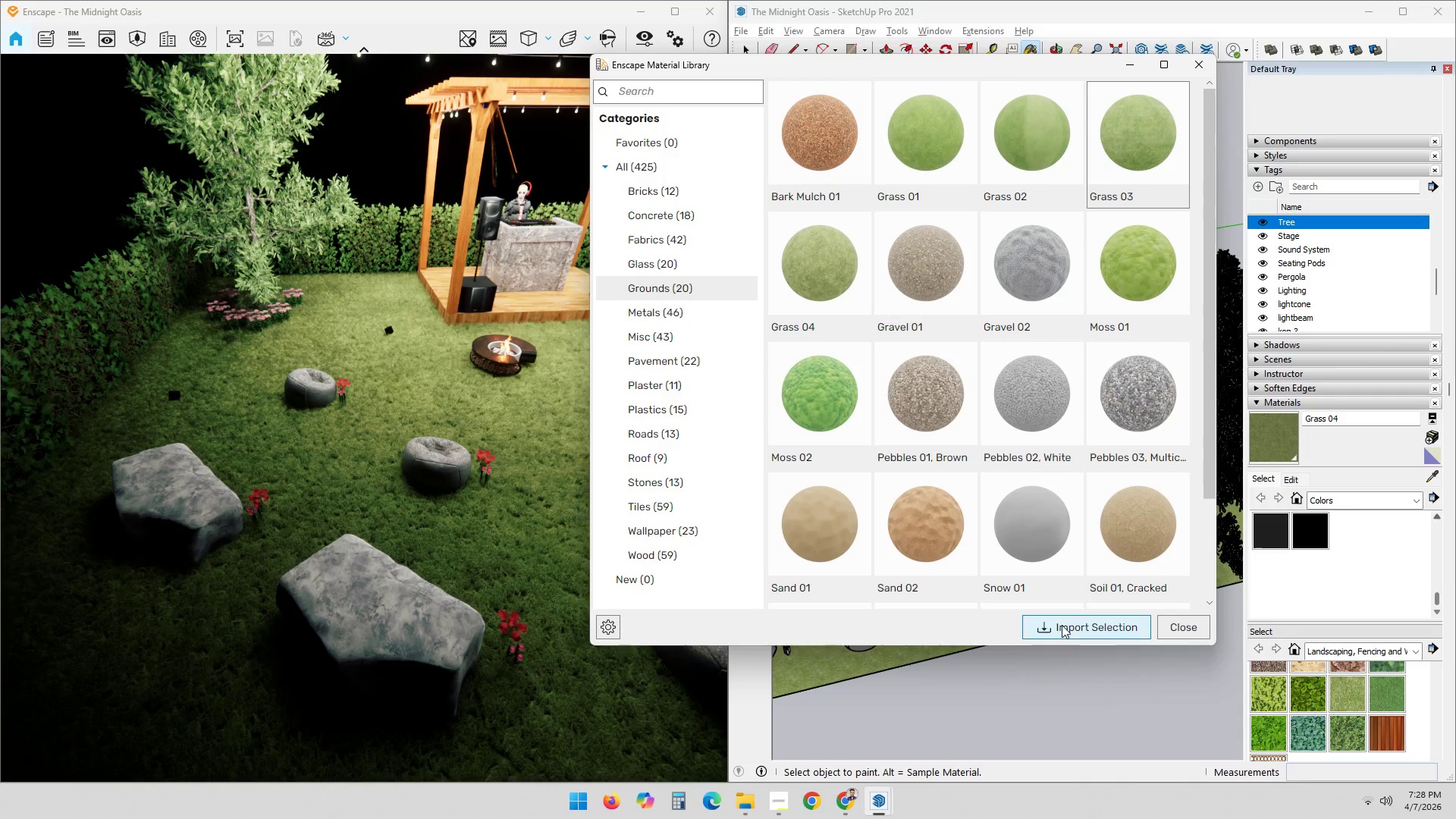 
left_click([1080, 630])
 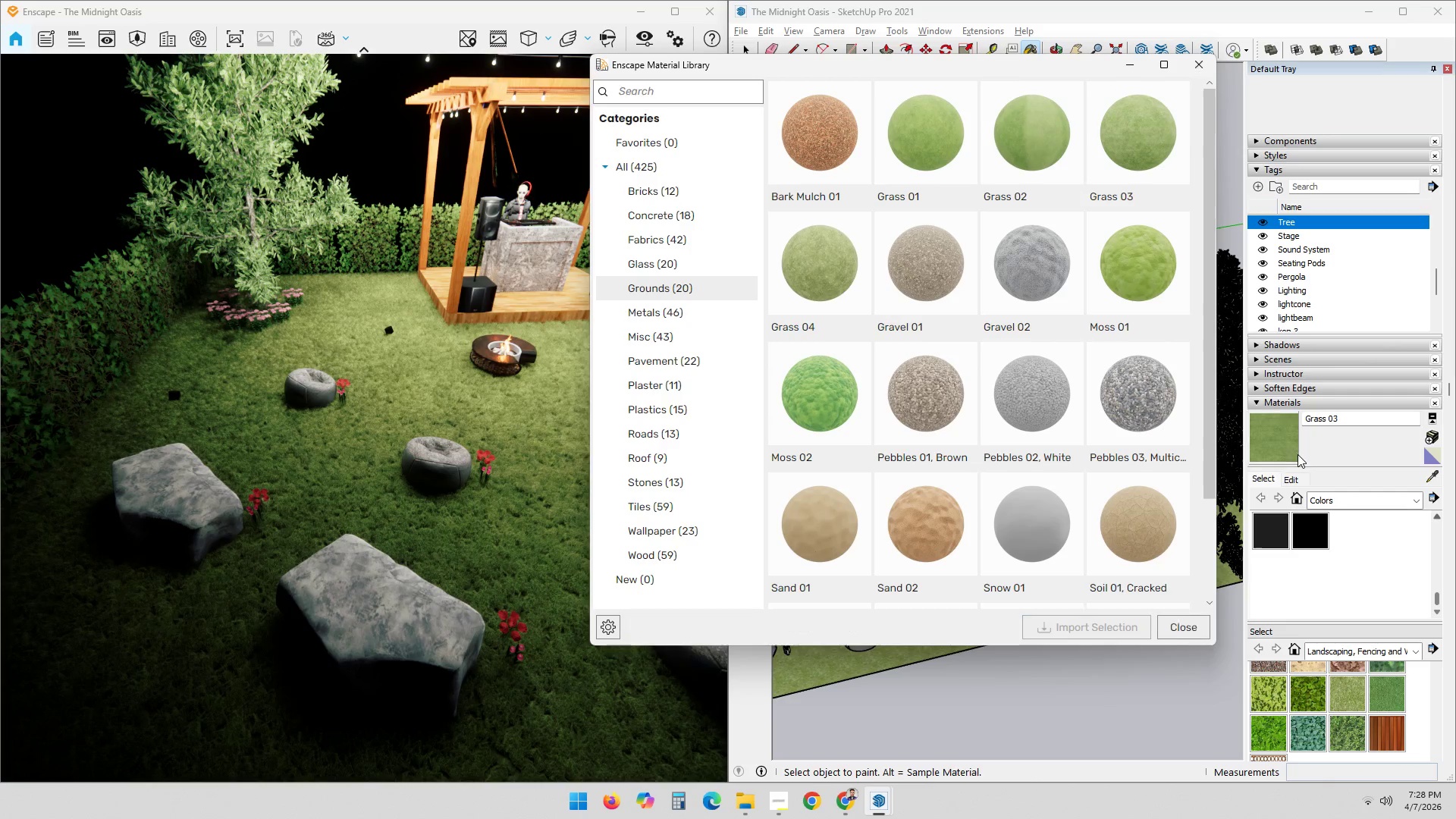 
left_click([1276, 439])
 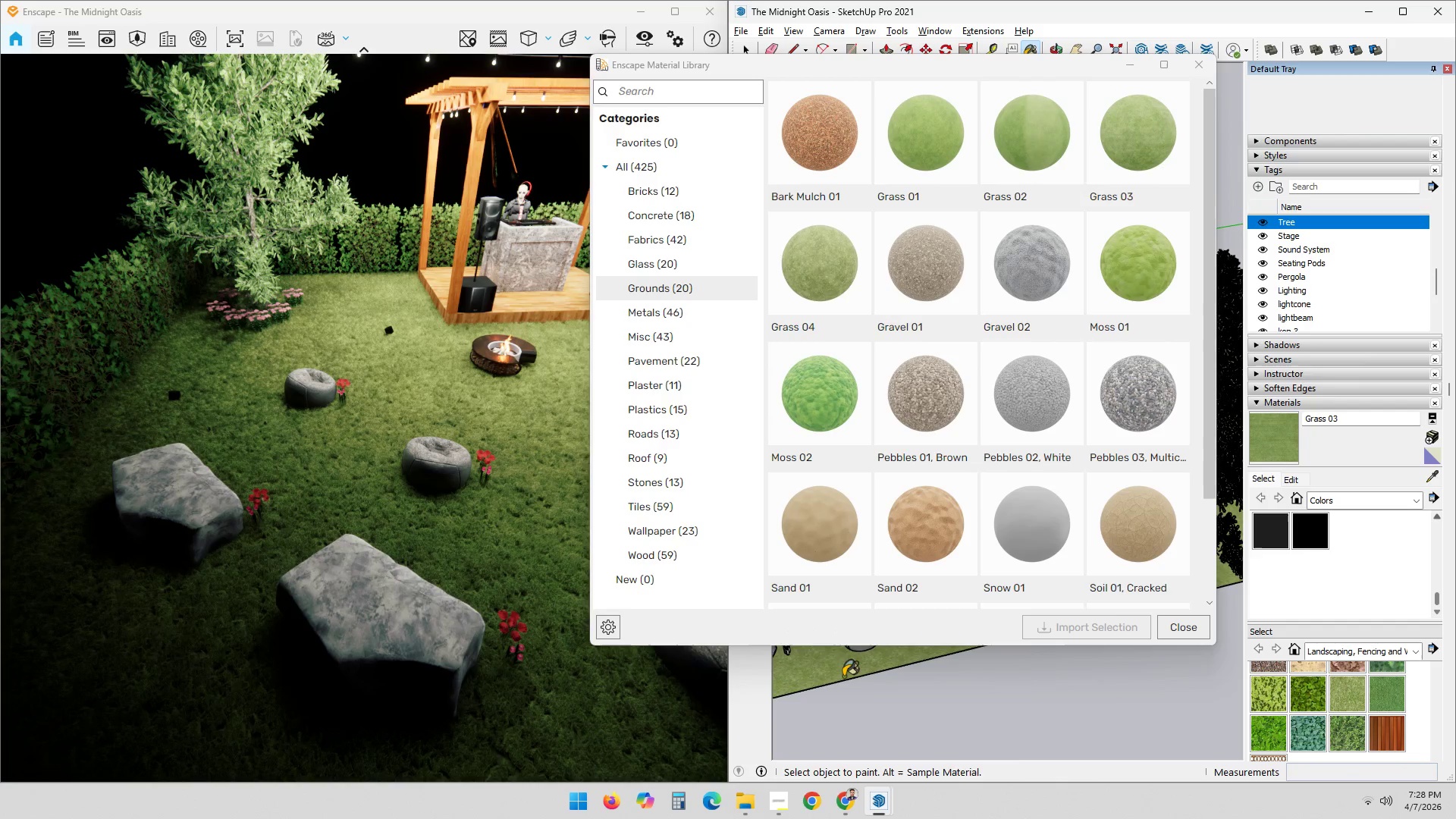 
left_click([815, 672])
 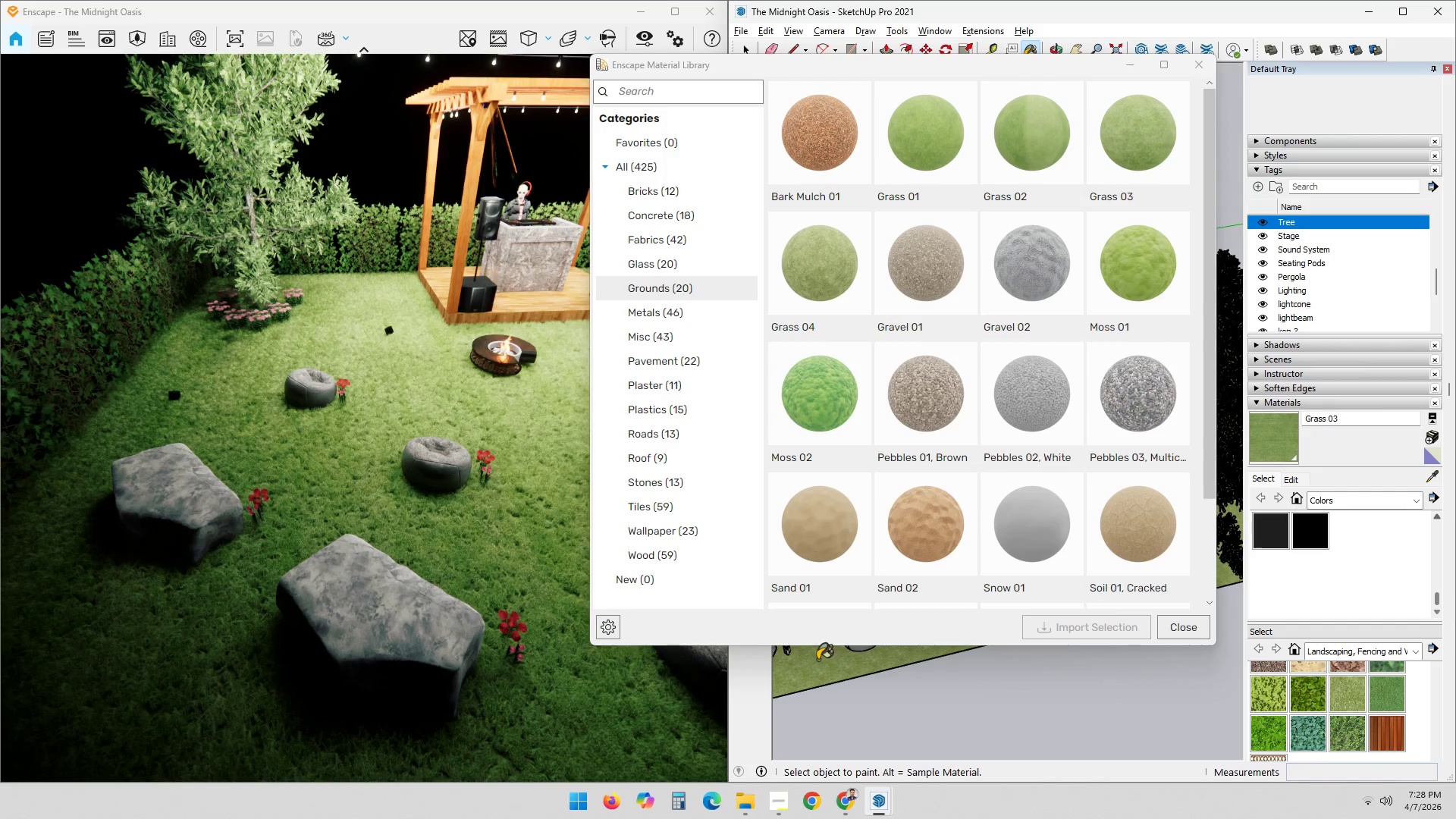 
left_click([1197, 76])
 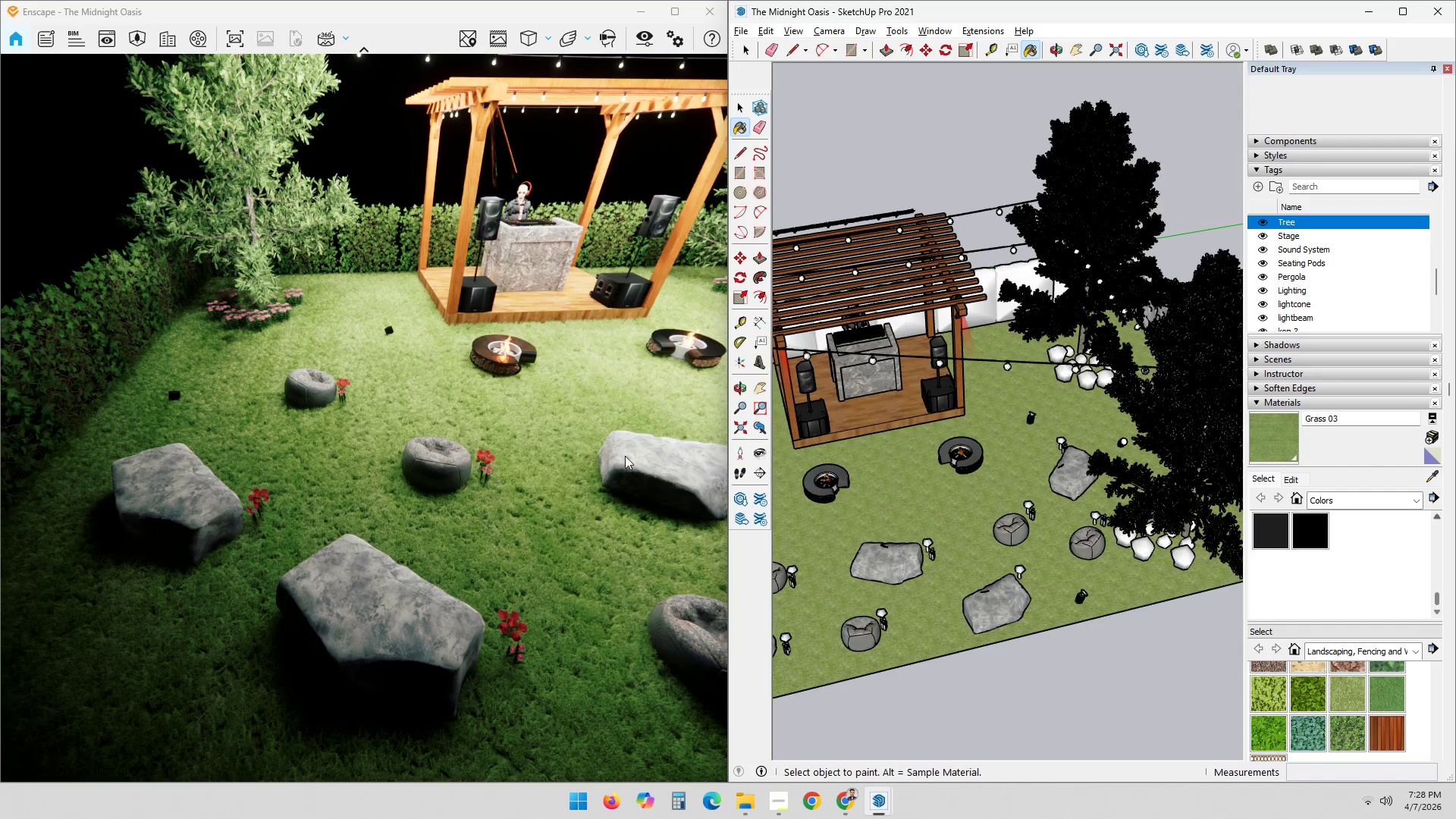 
left_click_drag(start_coordinate=[526, 624], to_coordinate=[484, 442])
 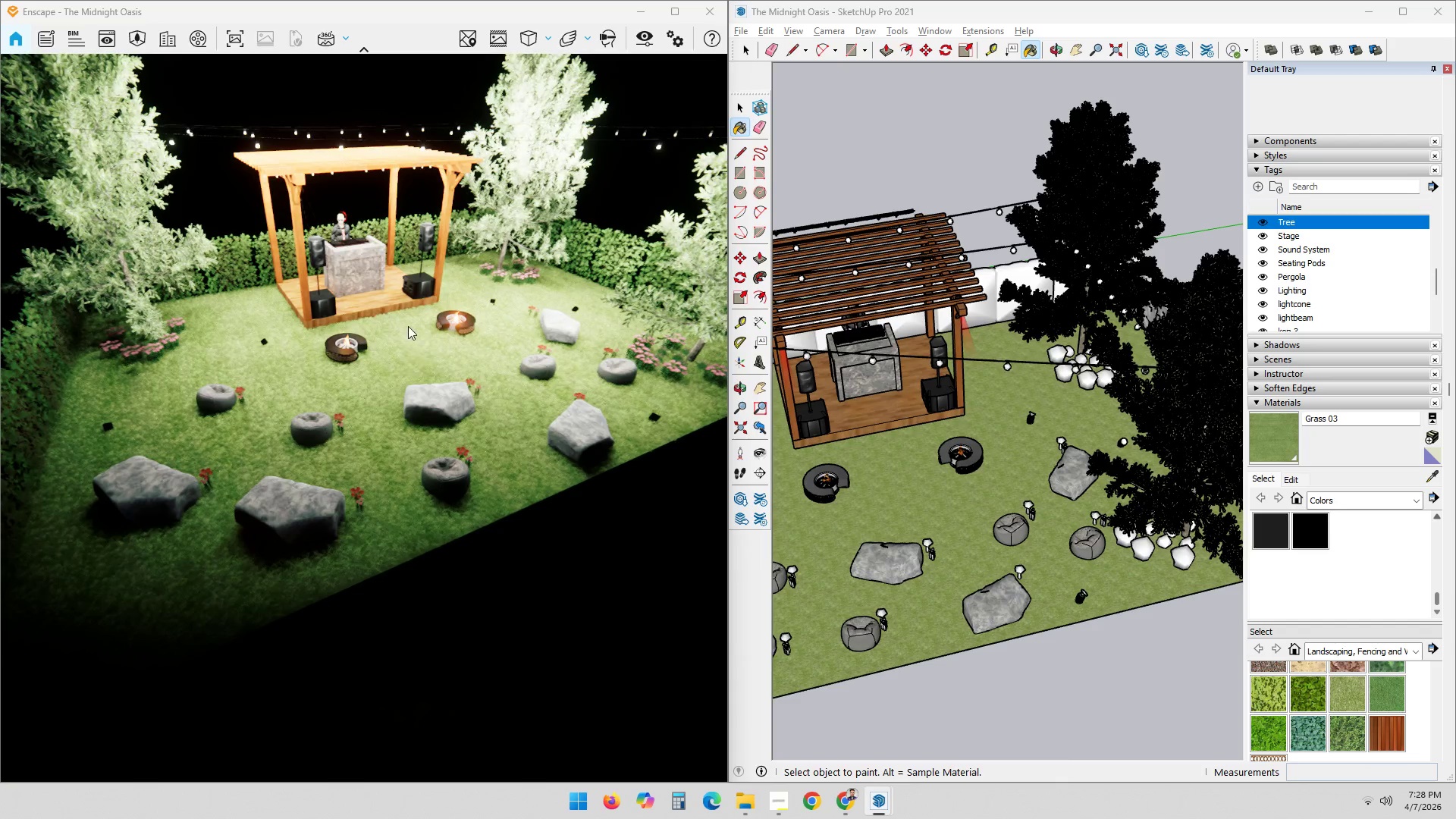 
scroll: coordinate [570, 578], scroll_direction: down, amount: 5.0
 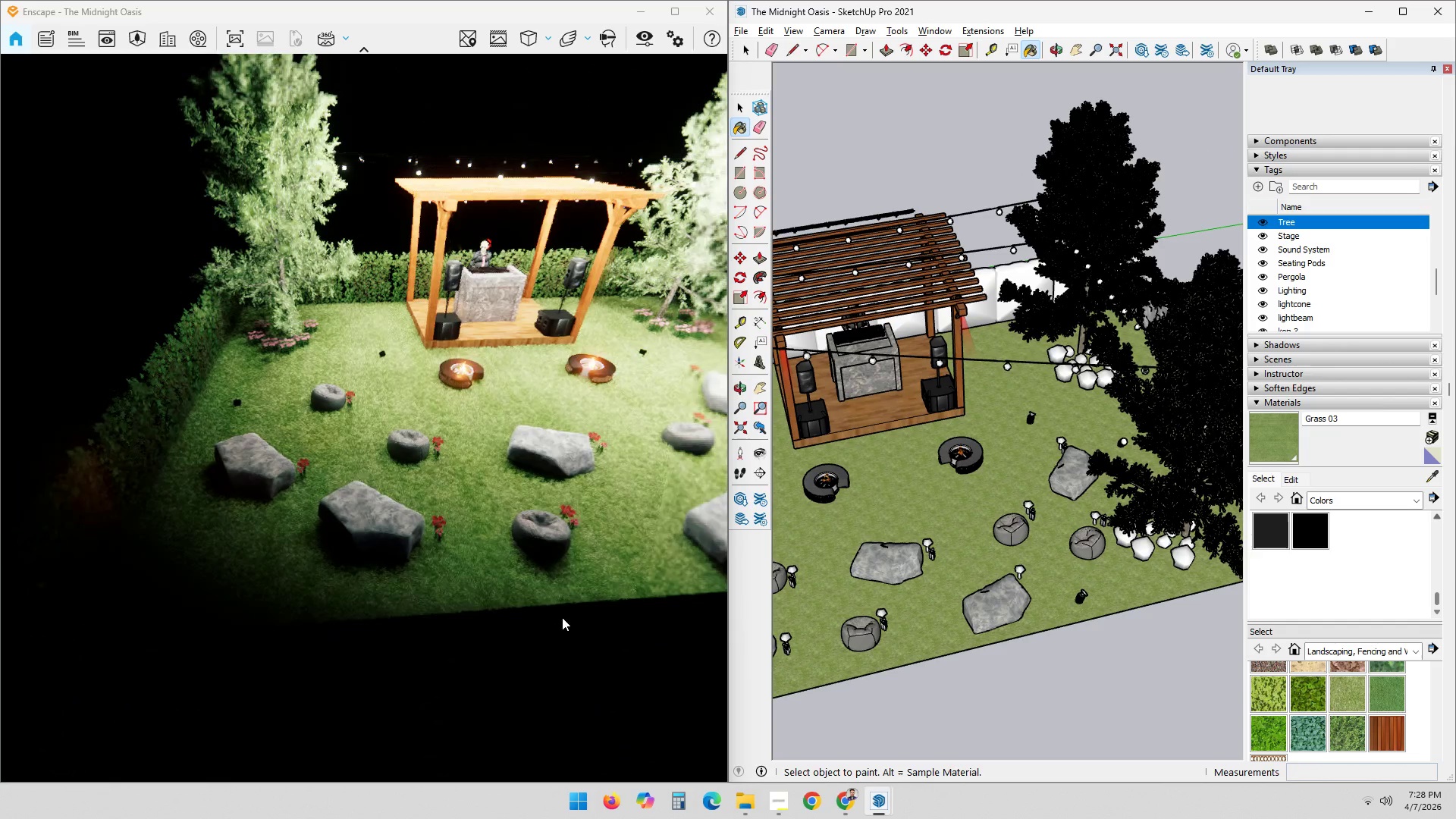 
scroll: coordinate [441, 302], scroll_direction: up, amount: 8.0
 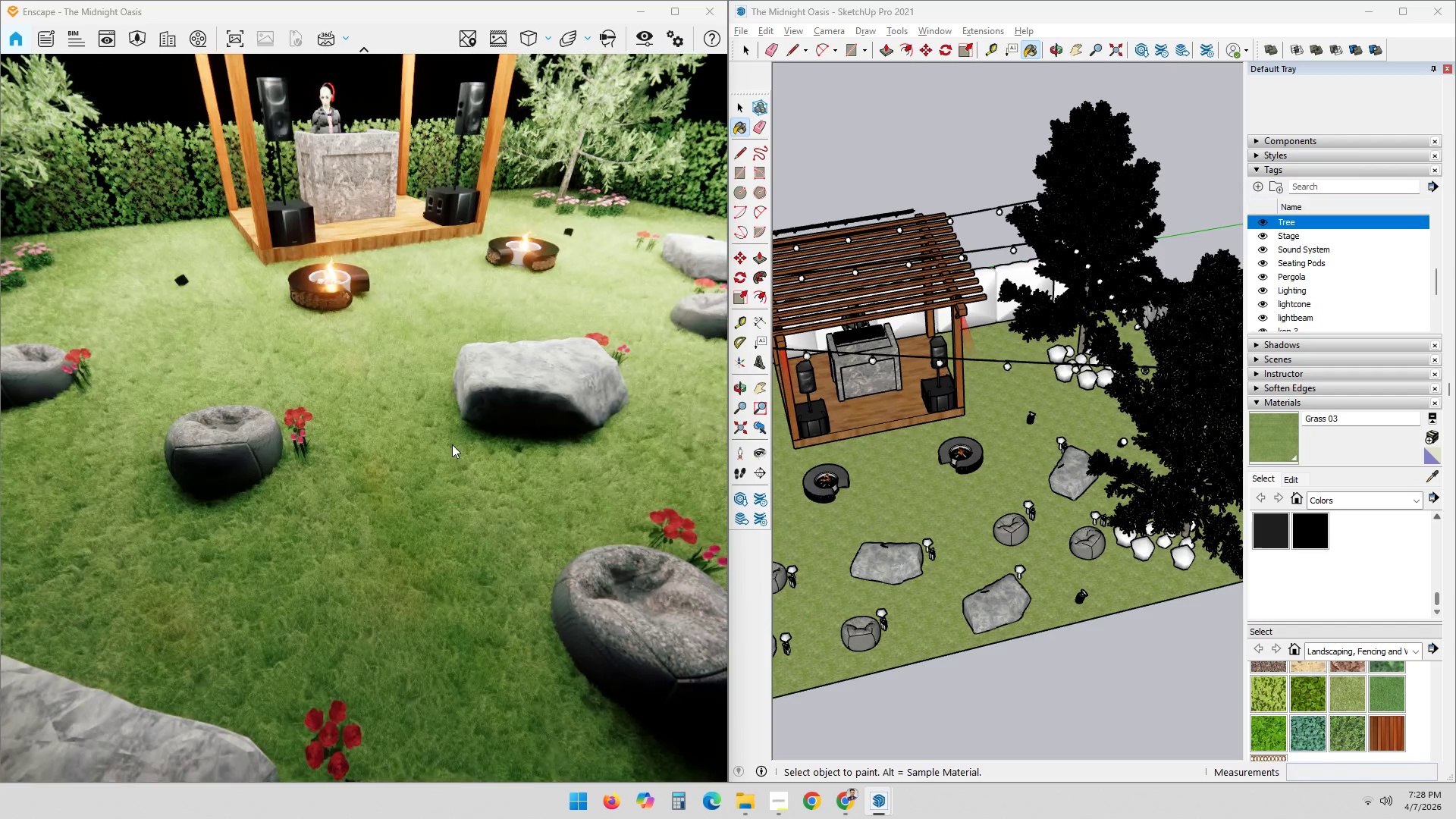 
left_click_drag(start_coordinate=[475, 519], to_coordinate=[351, 447])
 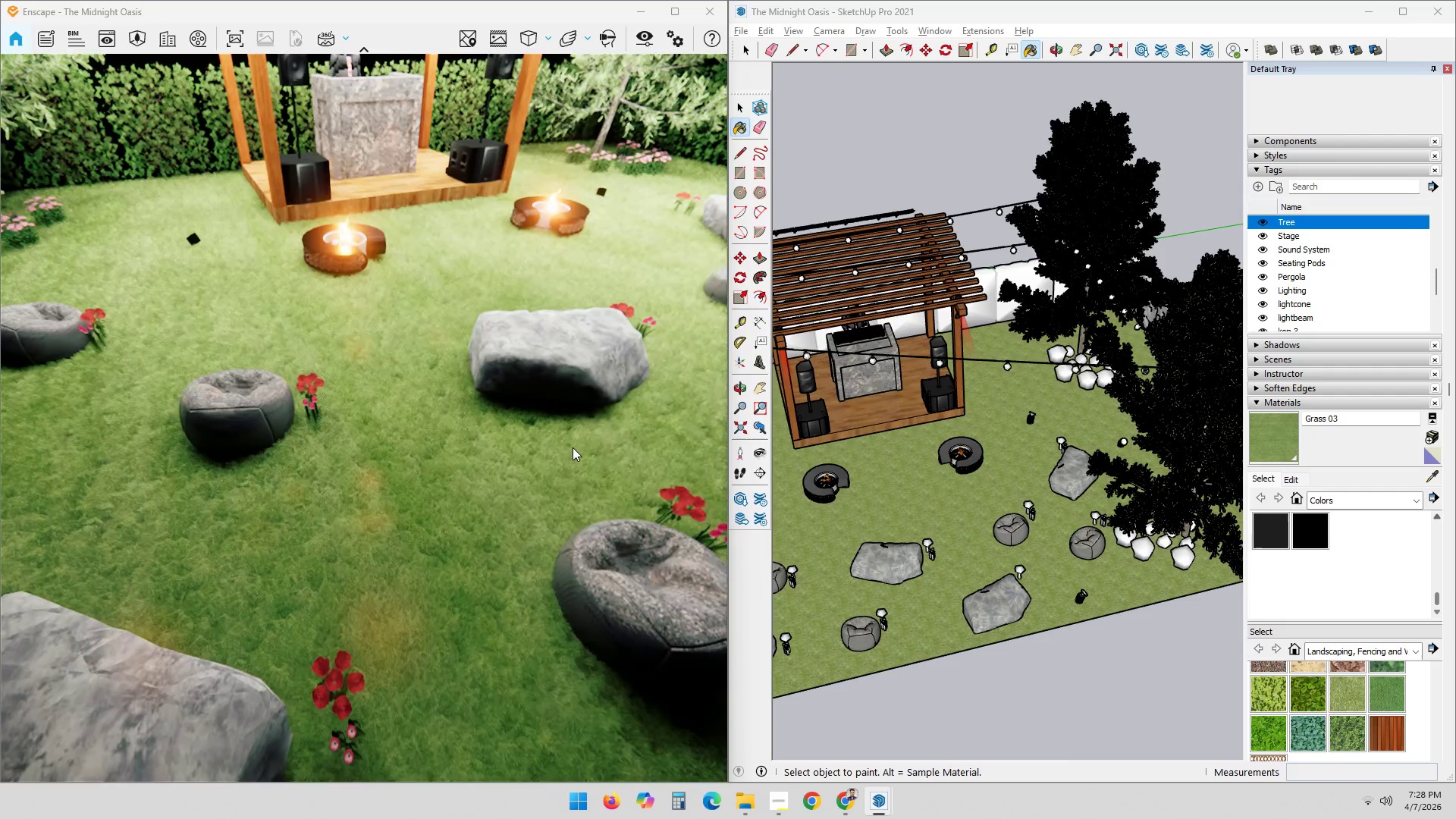 
key(Alt+AltLeft)
 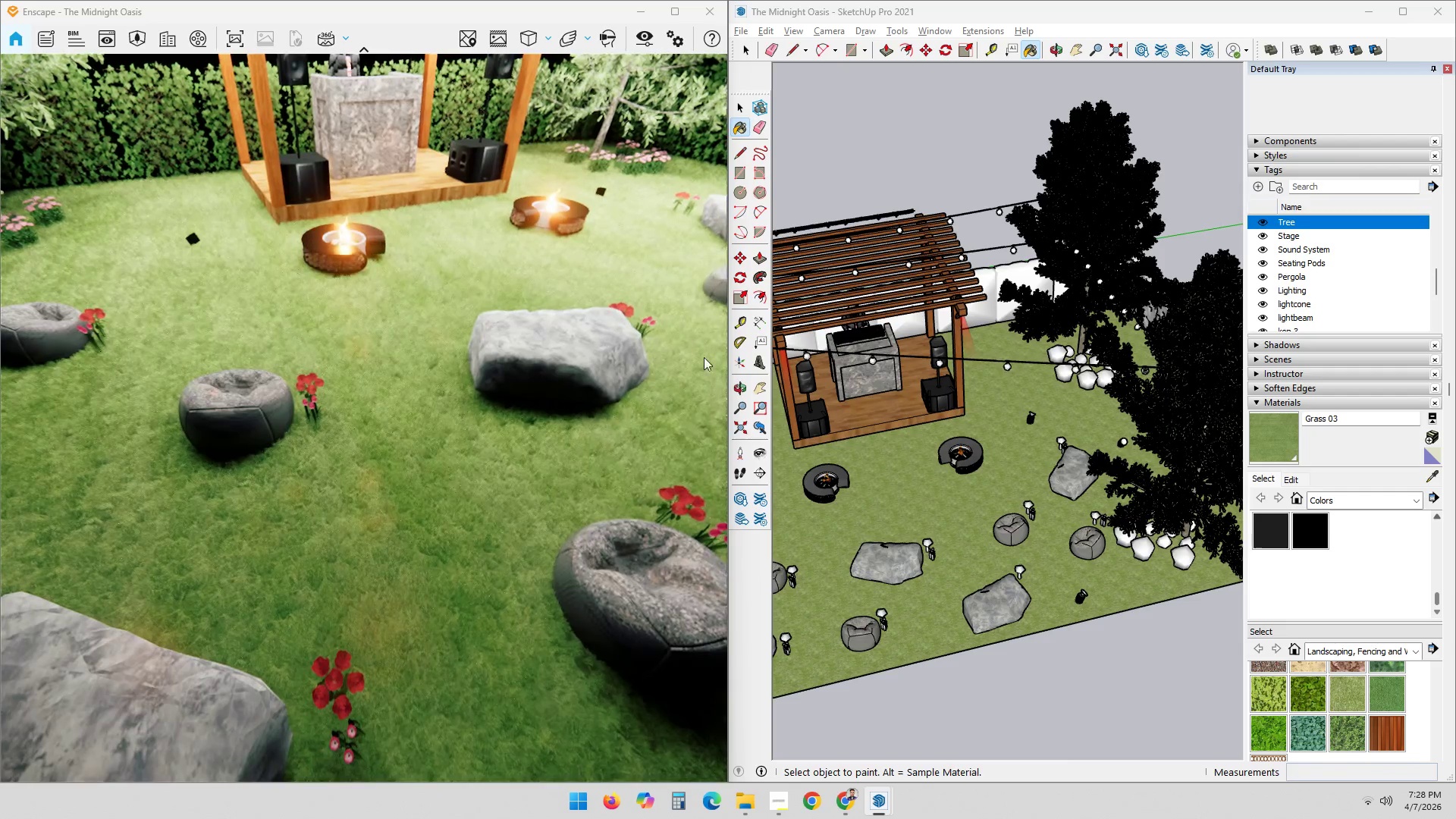 
key(Alt+Tab)
 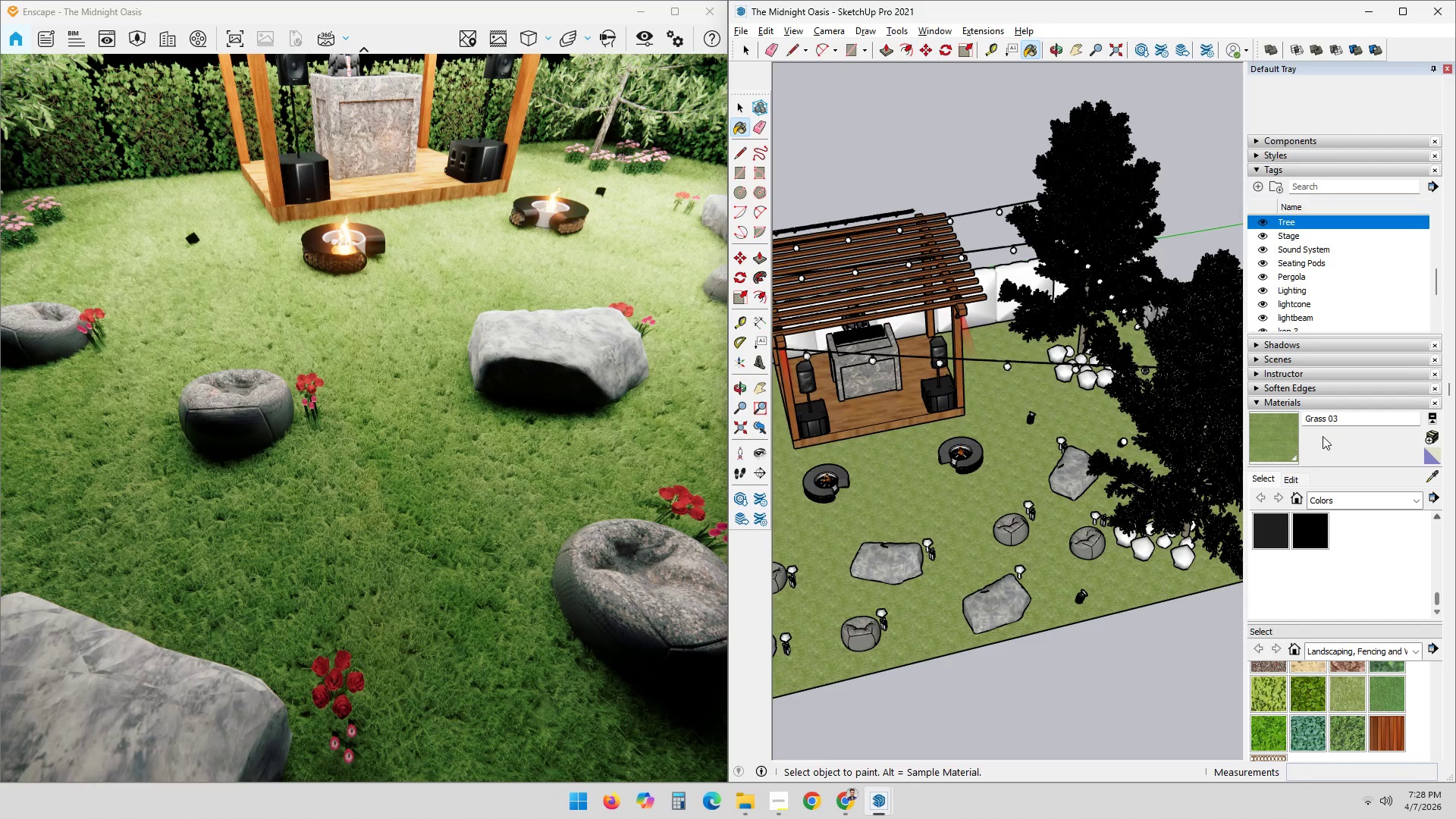 
left_click([1348, 445])
 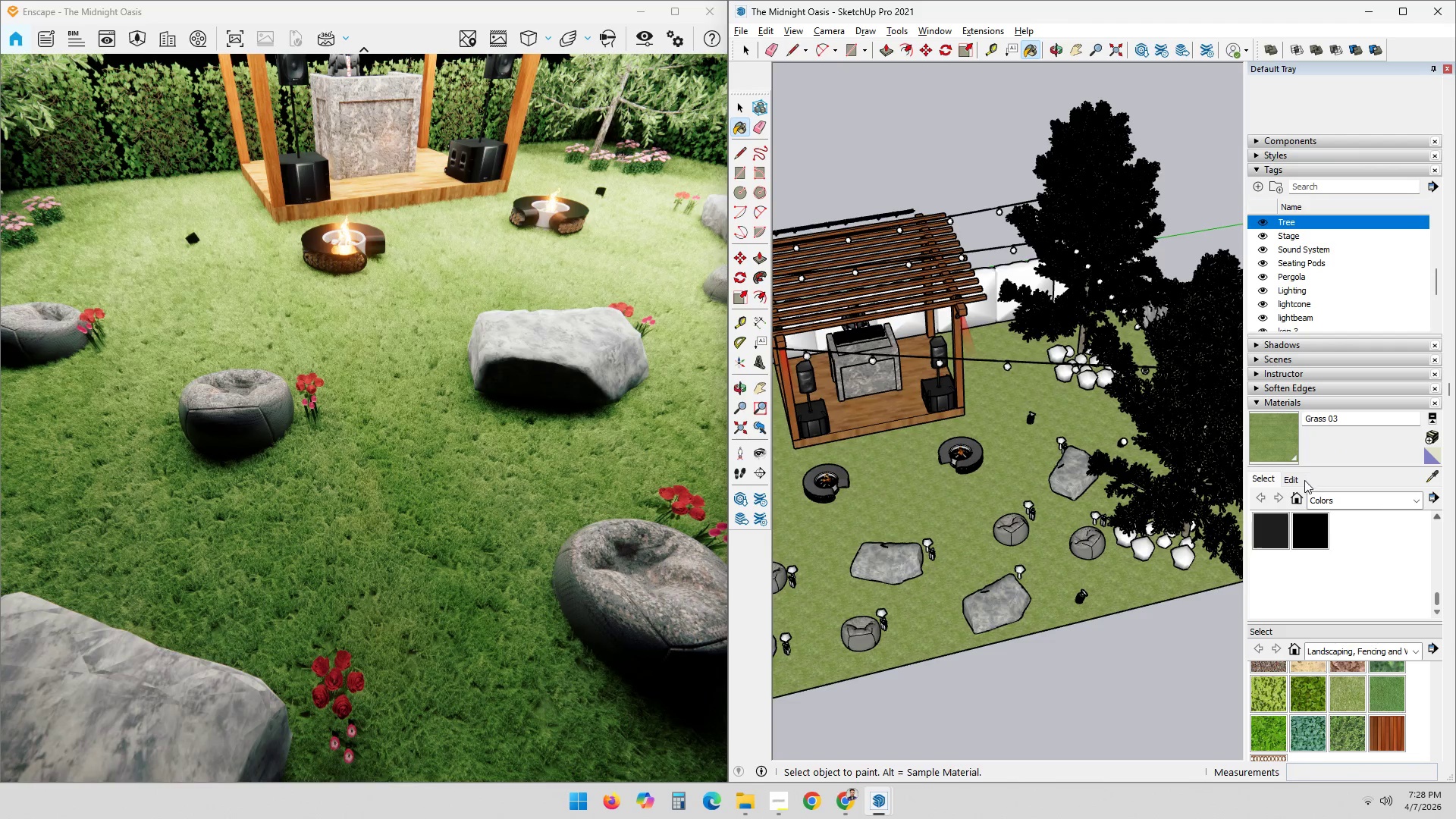 
left_click([1294, 481])
 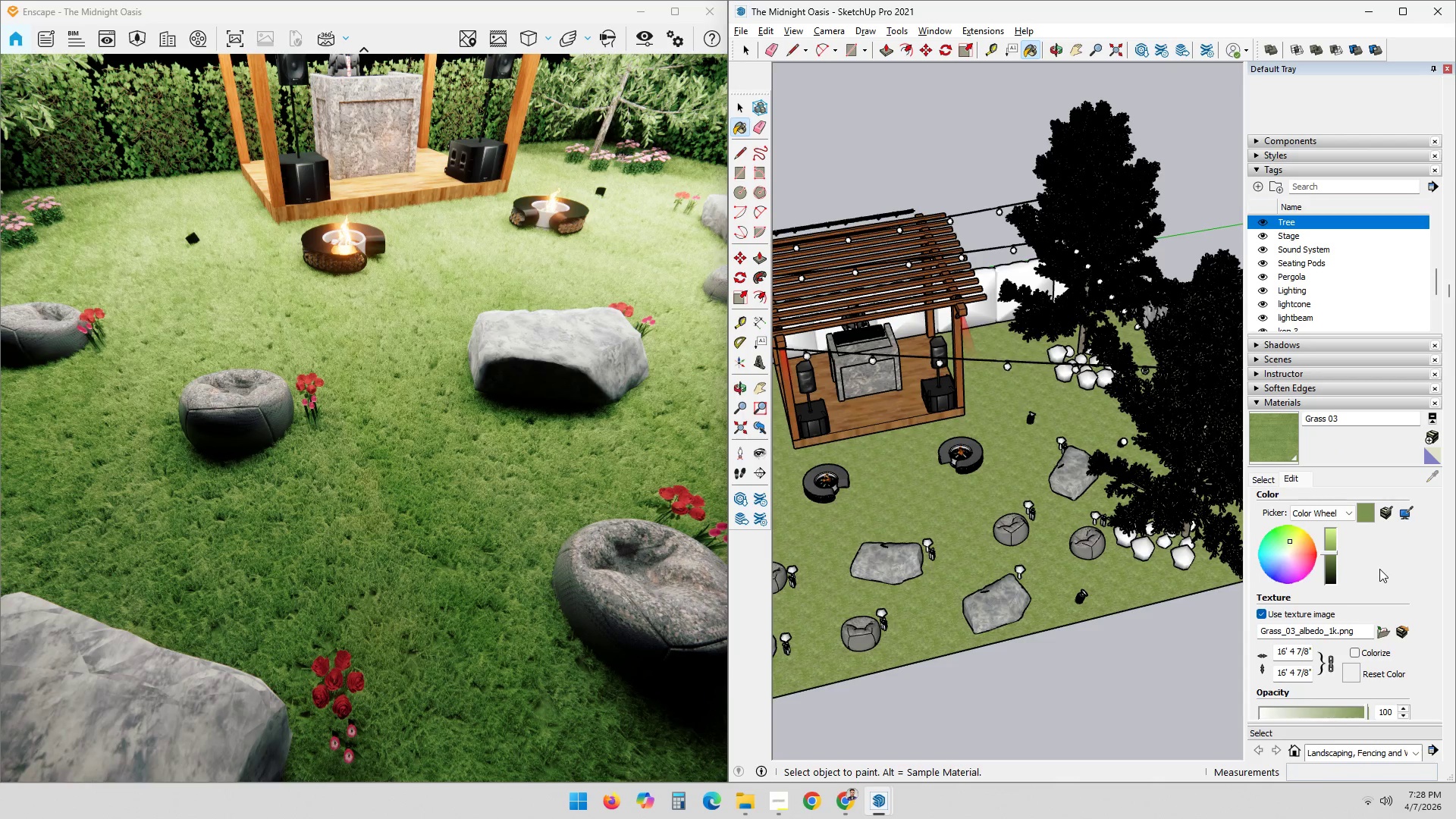 
scroll: coordinate [1376, 590], scroll_direction: down, amount: 2.0
 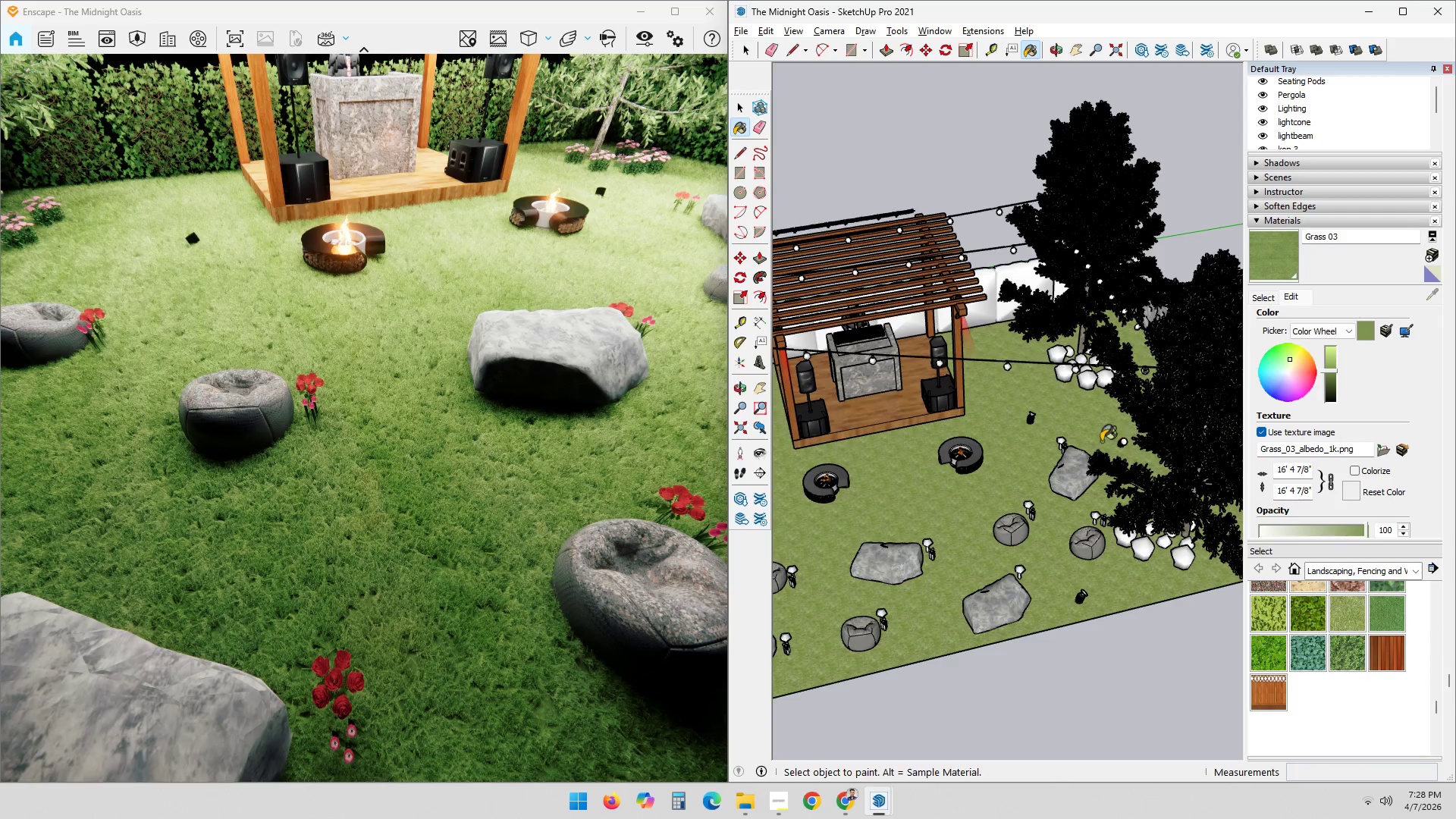 
key(Alt+AltLeft)
 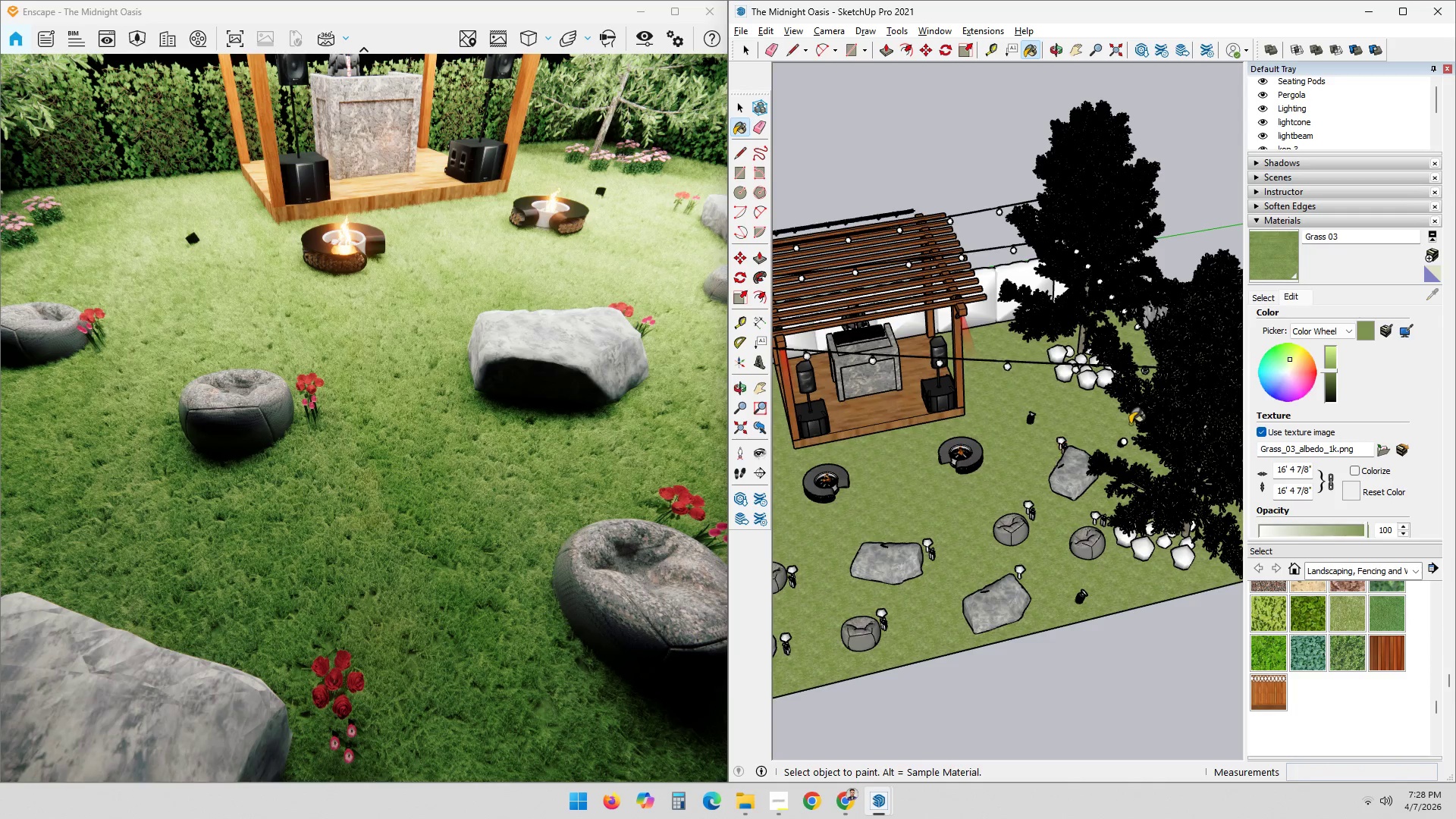 
key(Alt+Tab)
 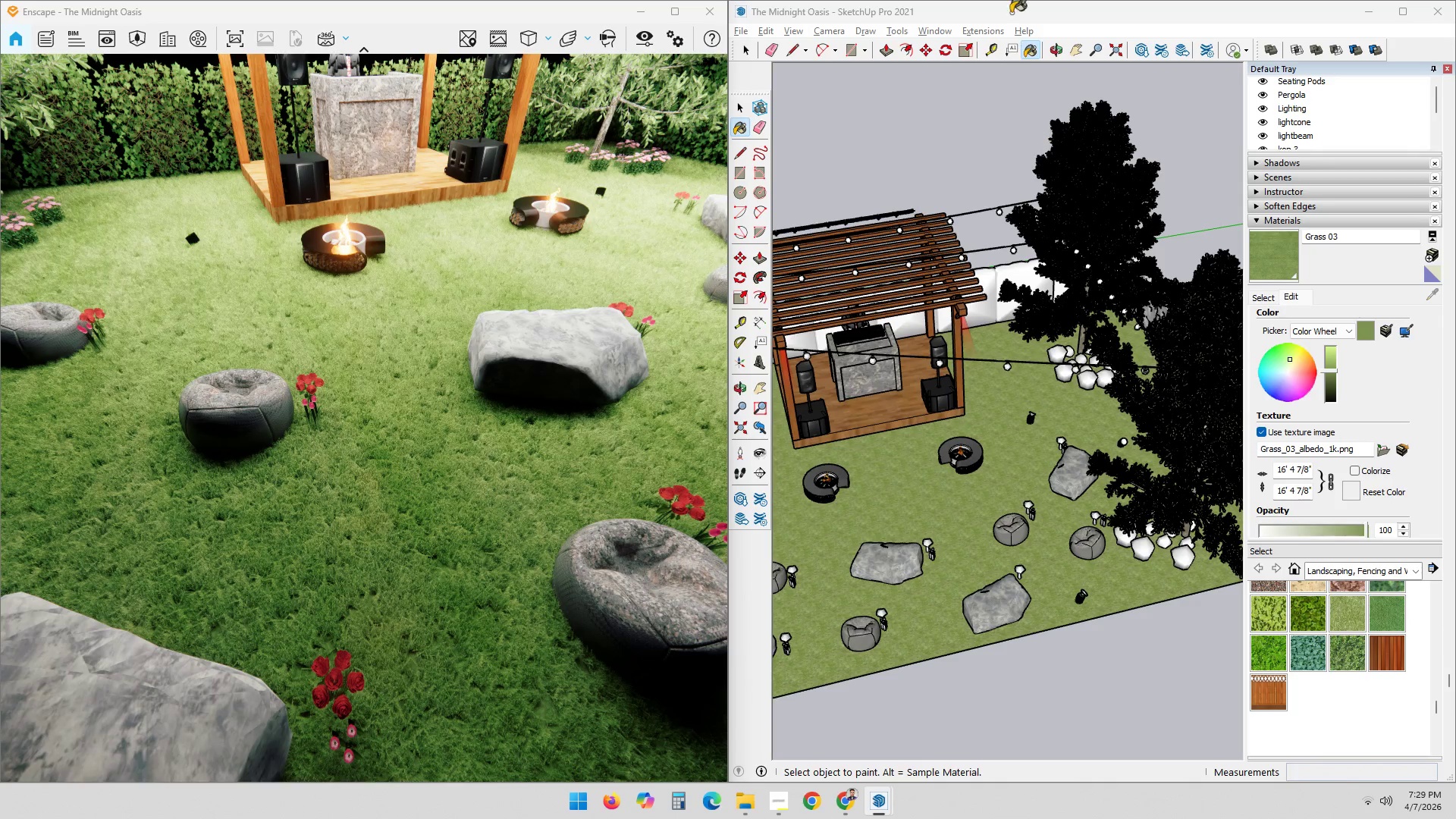 
left_click([981, 28])
 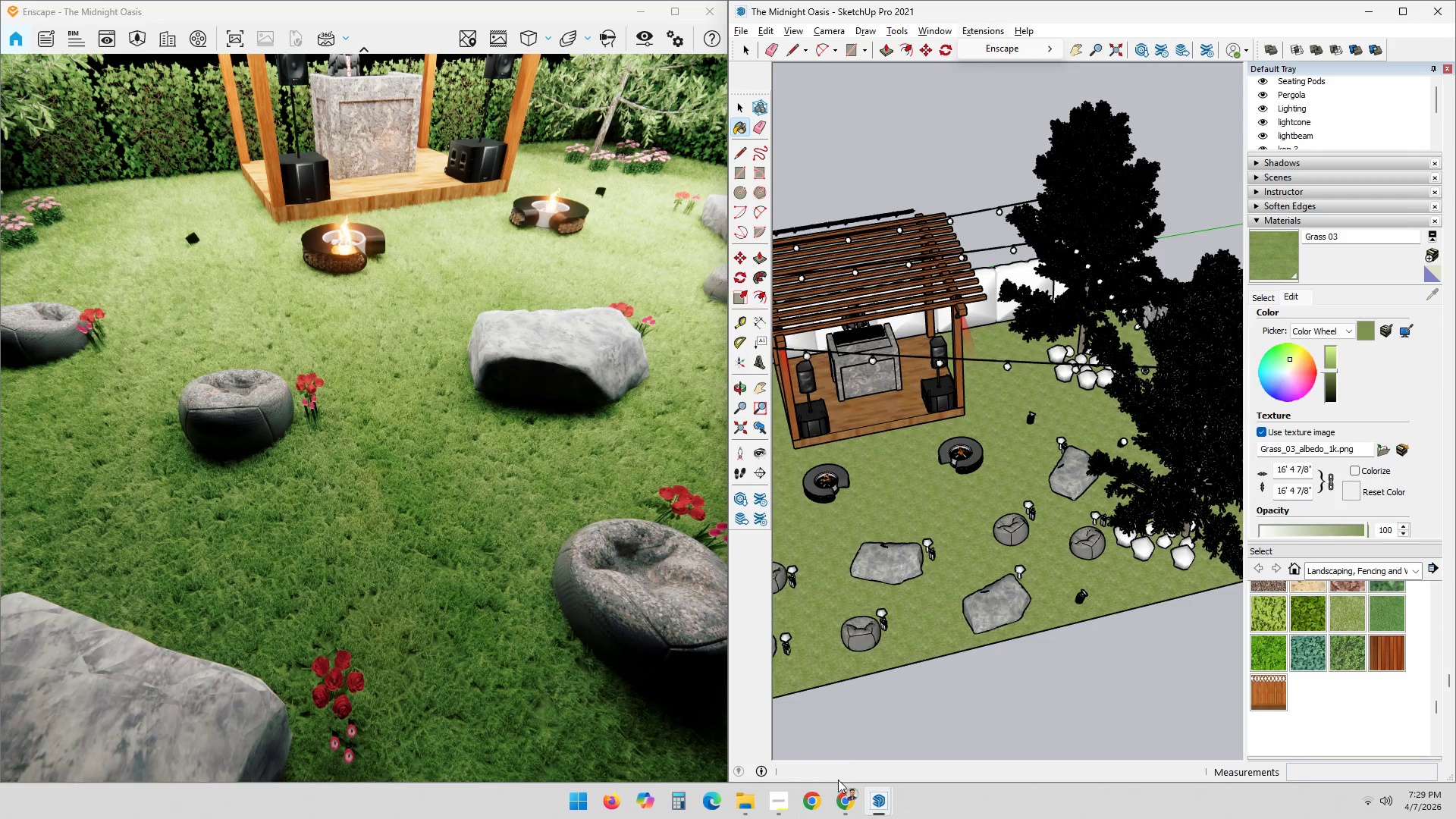 
left_click([890, 814])
 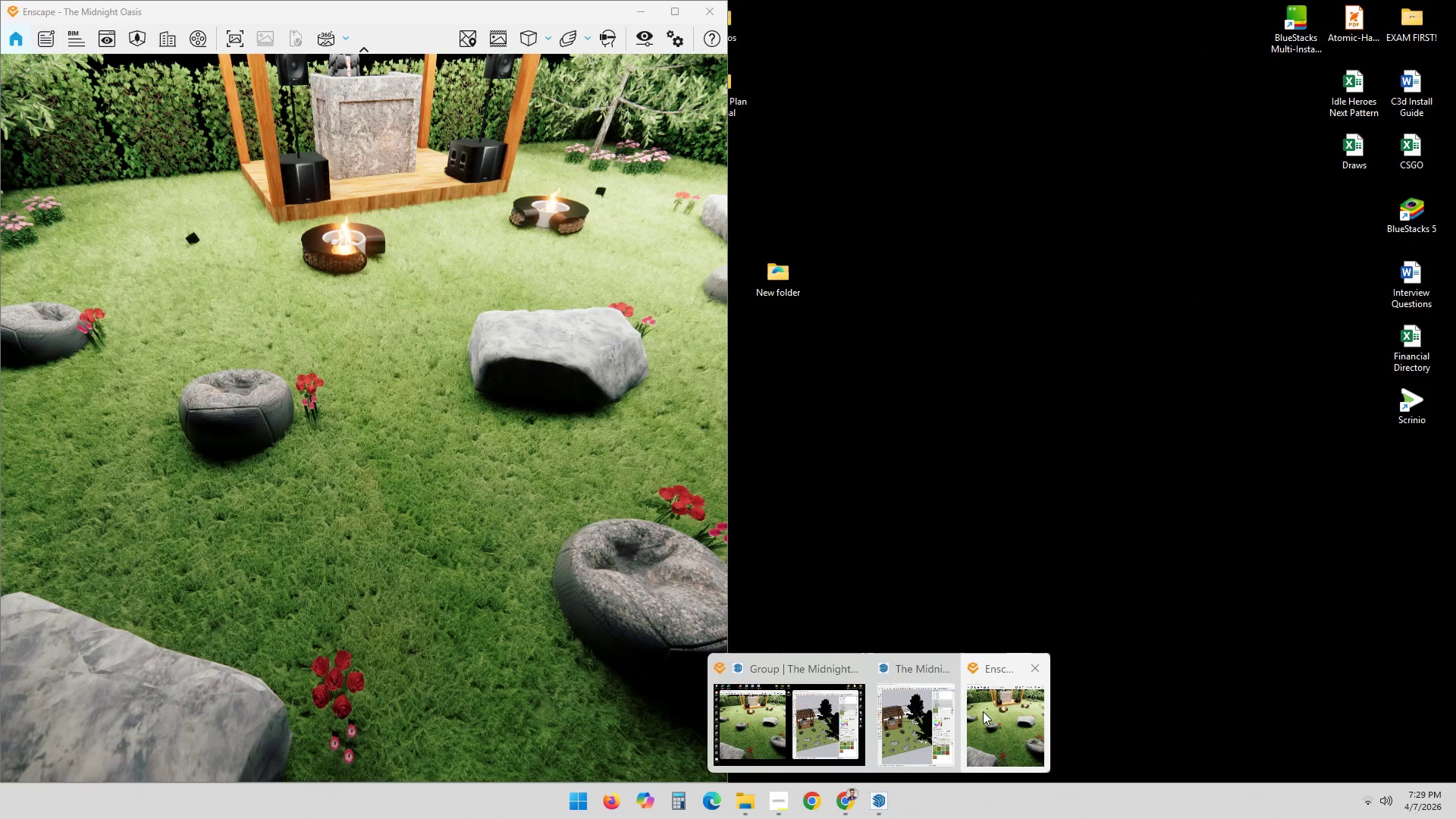 
left_click([981, 711])
 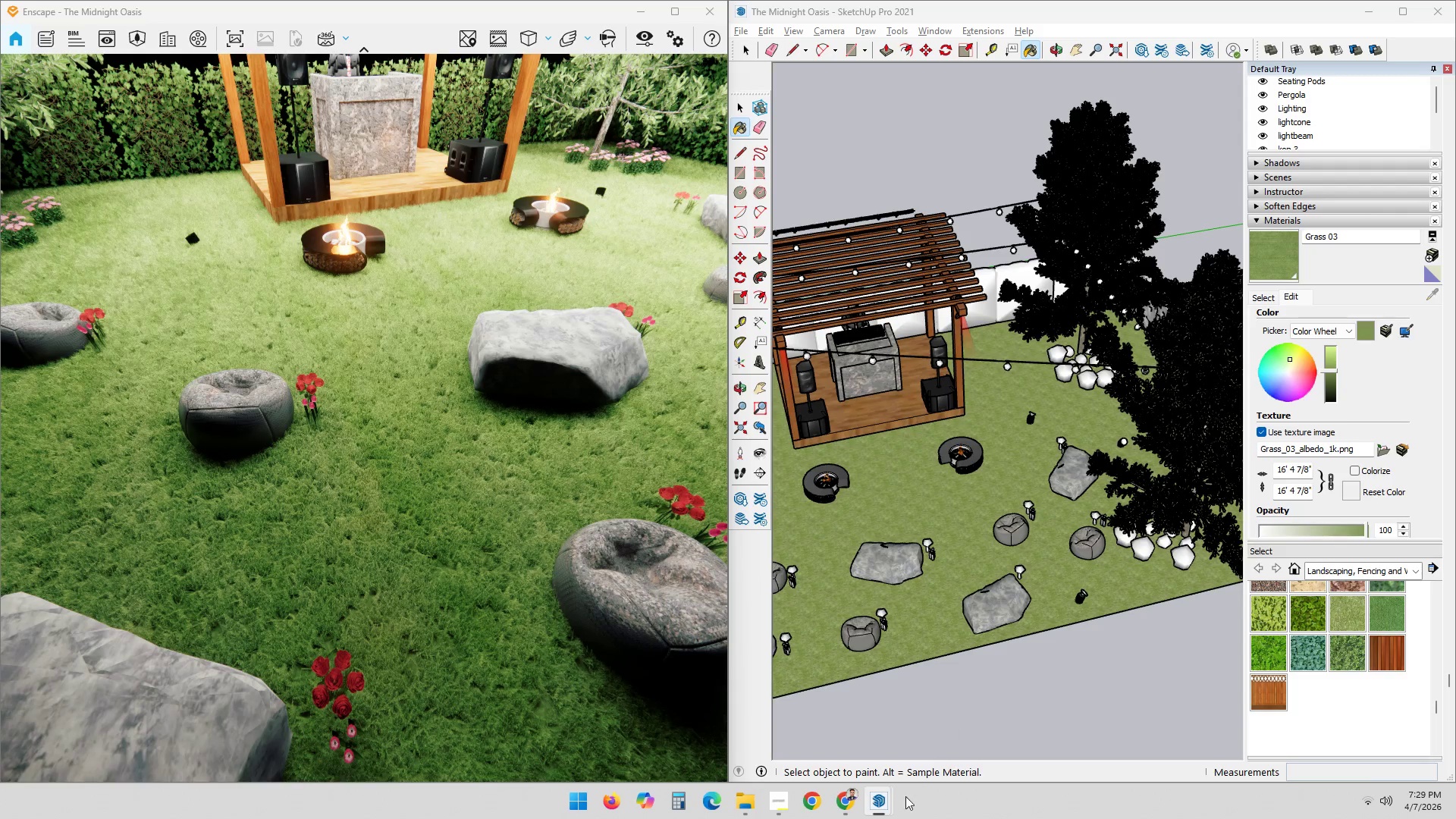 
left_click_drag(start_coordinate=[877, 810], to_coordinate=[877, 805])
 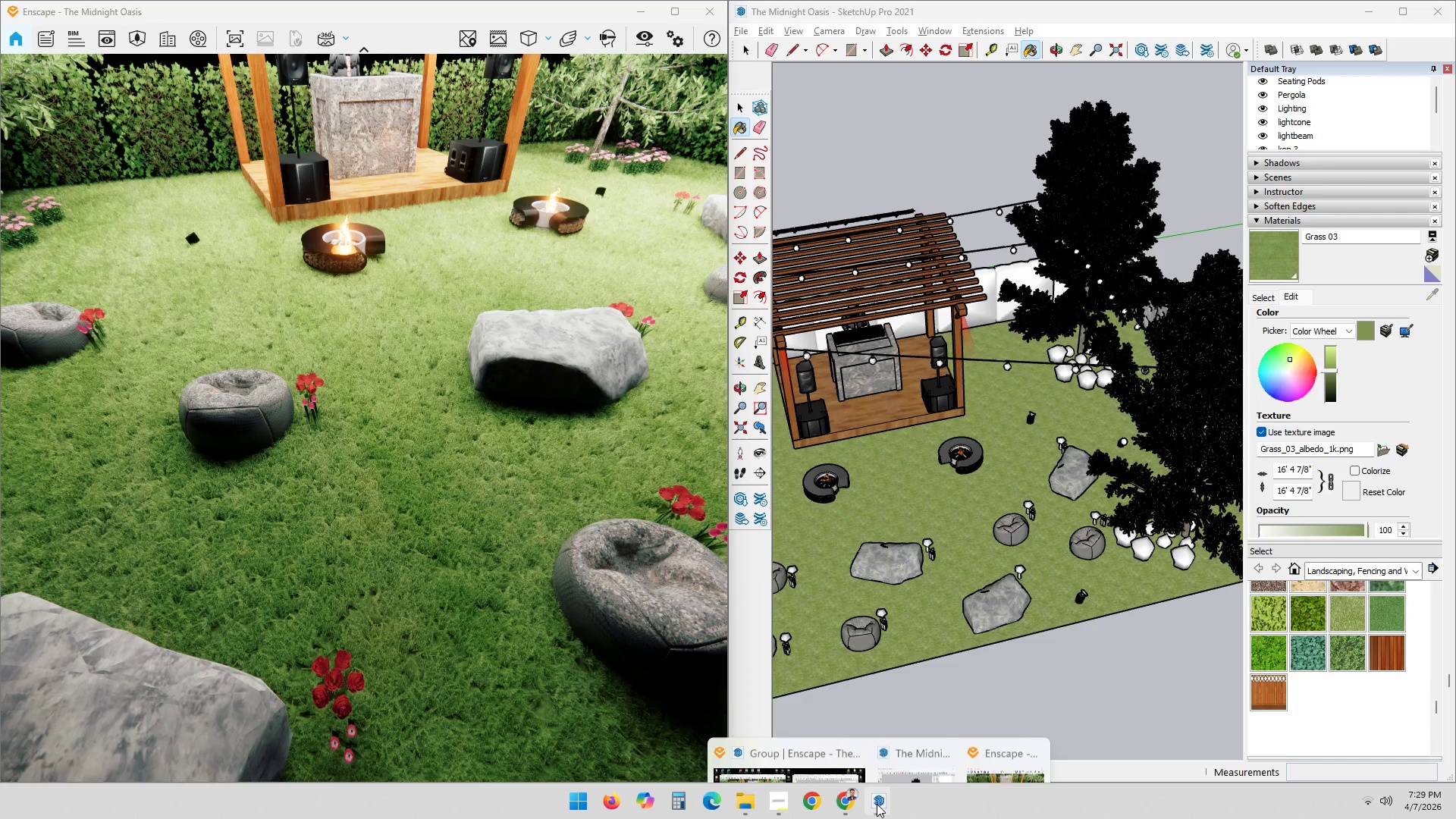 
double_click([898, 725])
 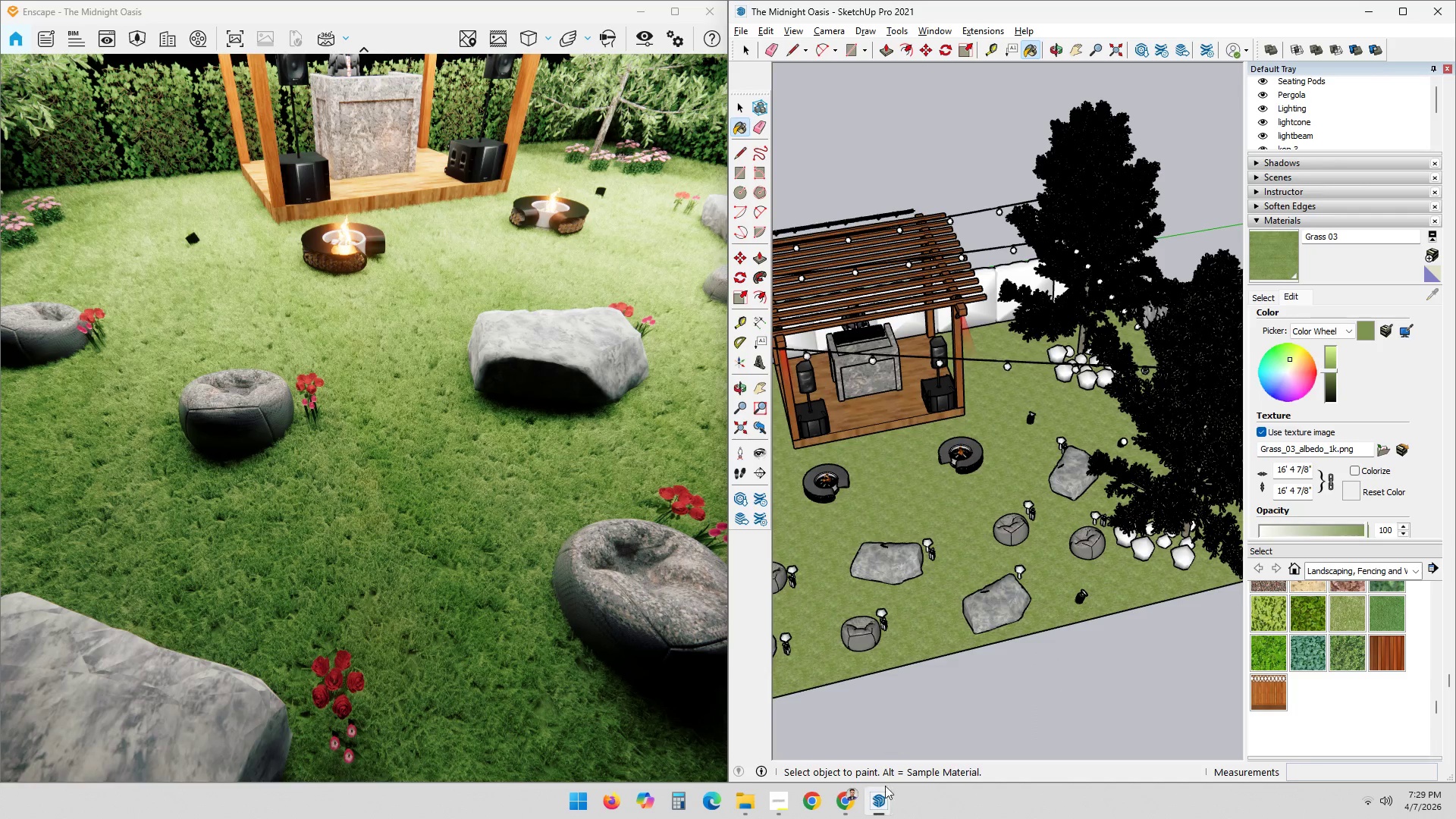 
triple_click([876, 808])
 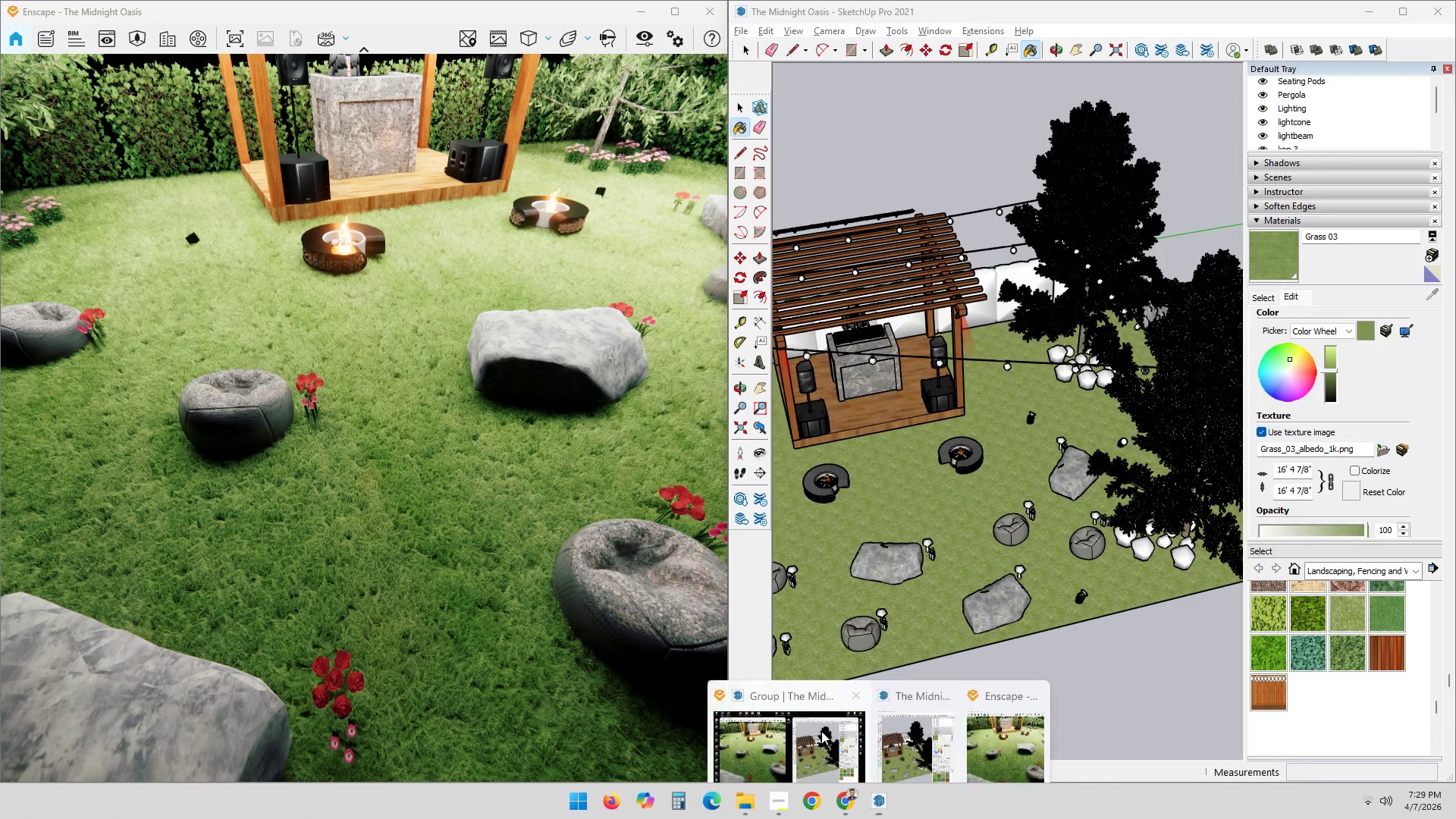 
triple_click([808, 714])
 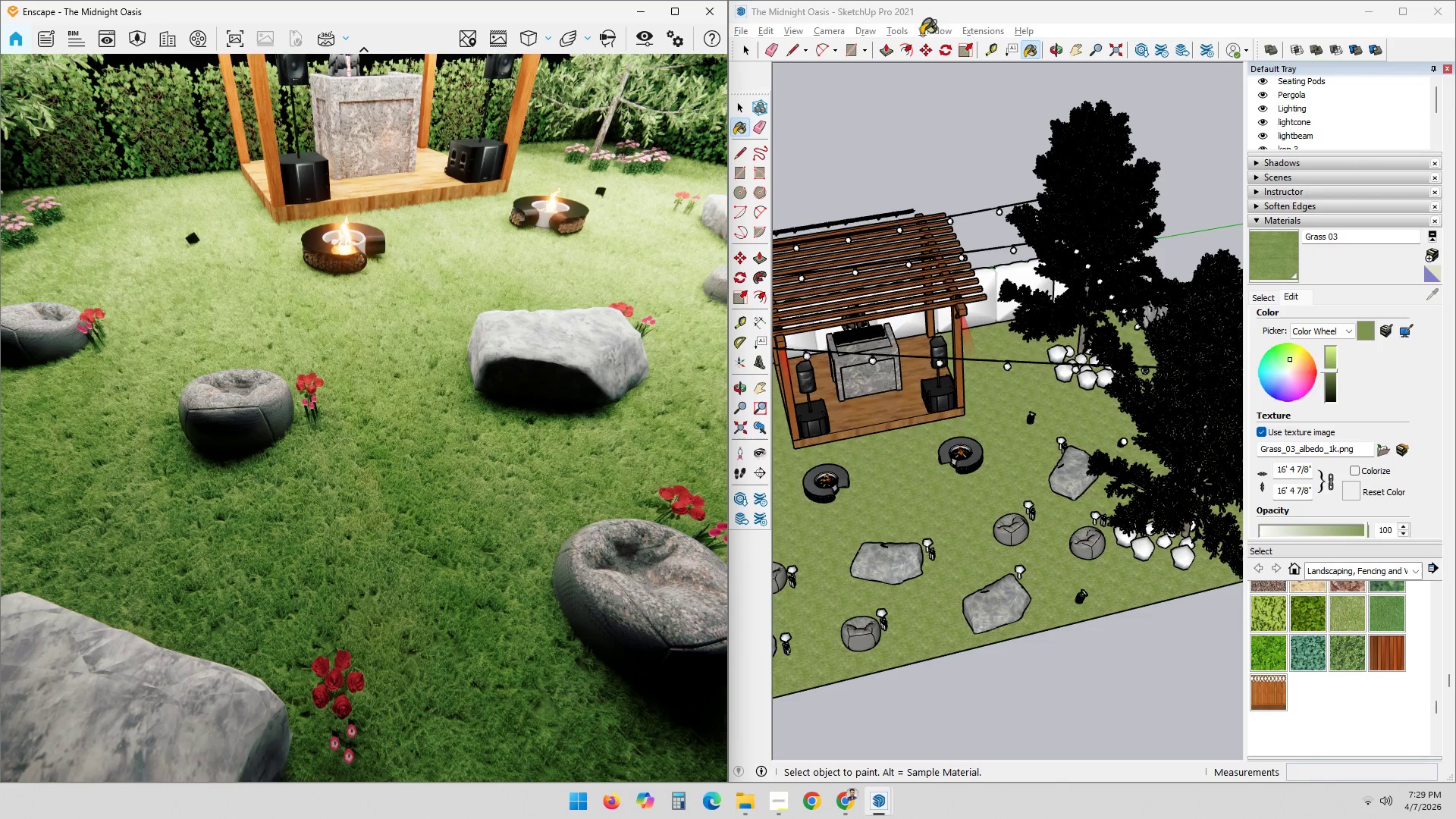 
left_click([967, 30])
 